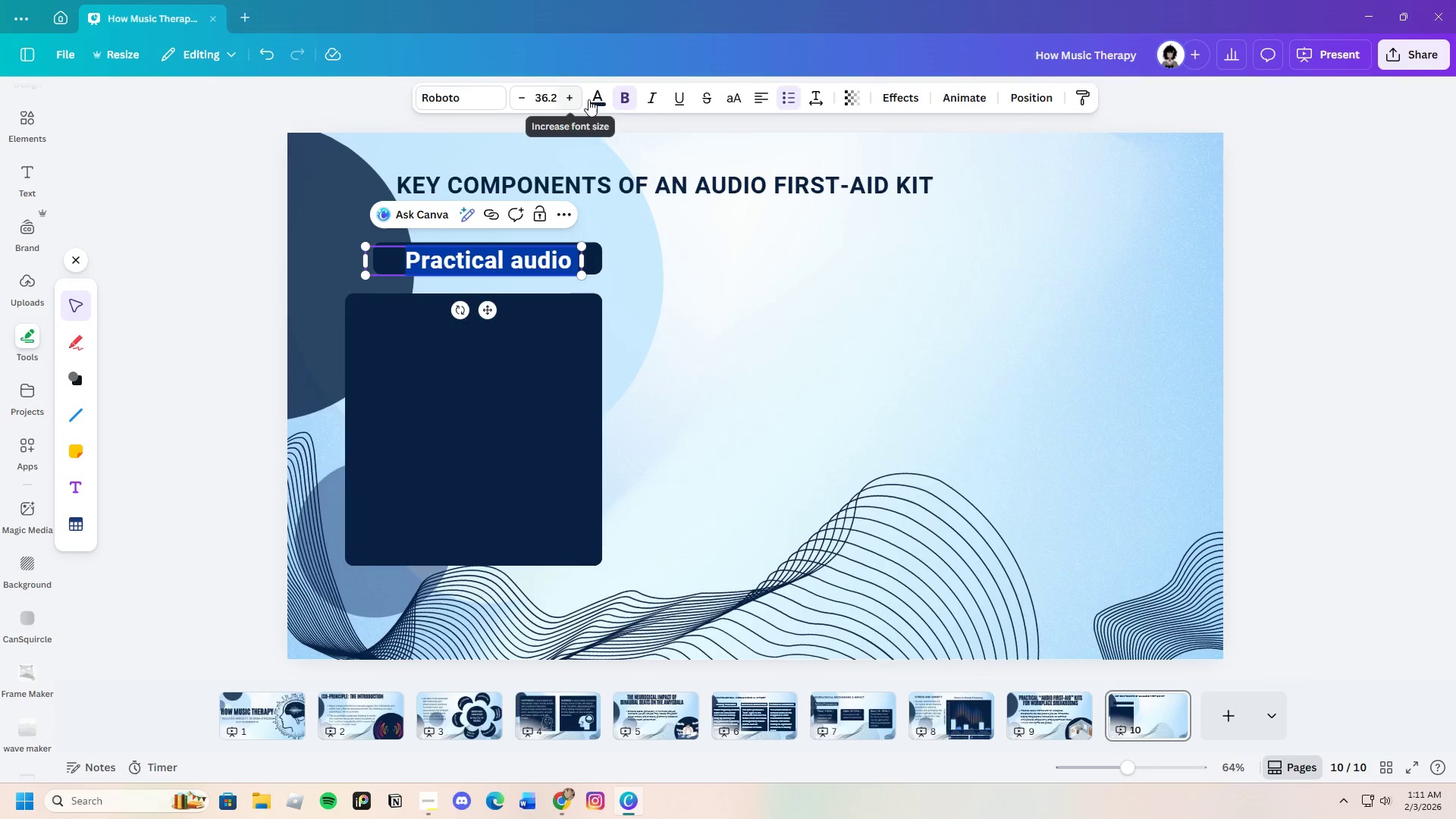 
left_click([595, 99])
 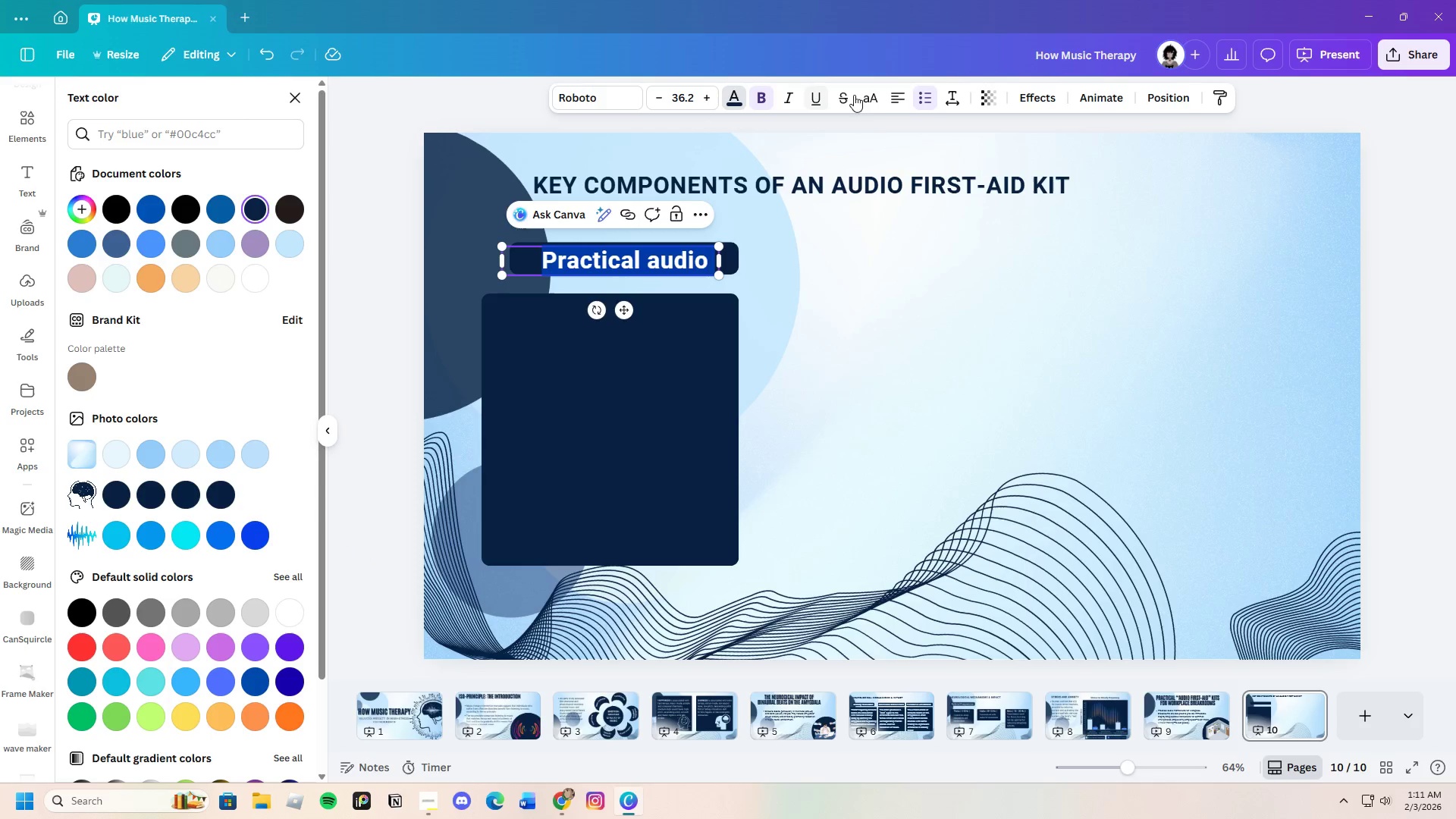 
left_click([927, 96])
 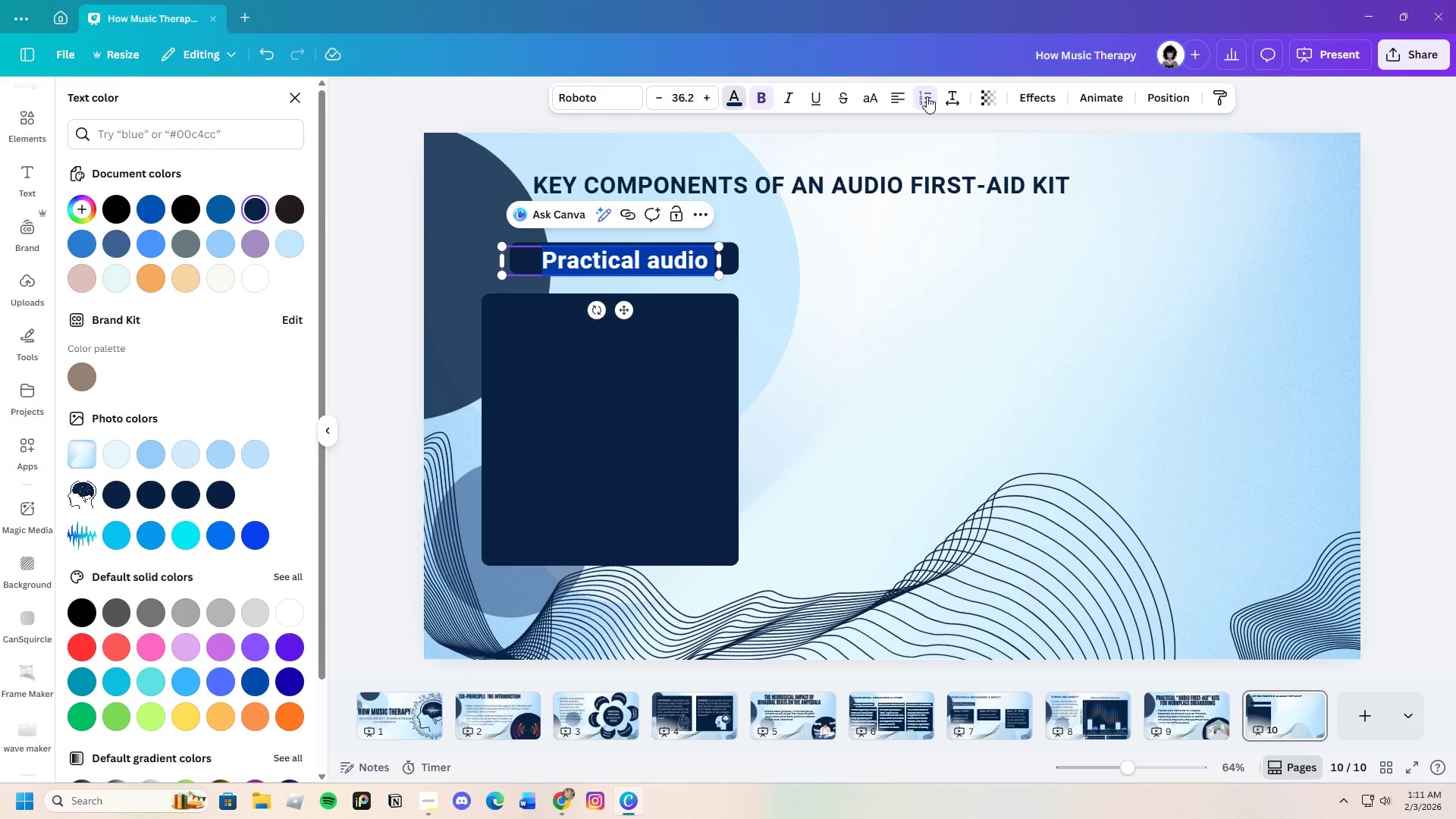 
left_click([927, 96])
 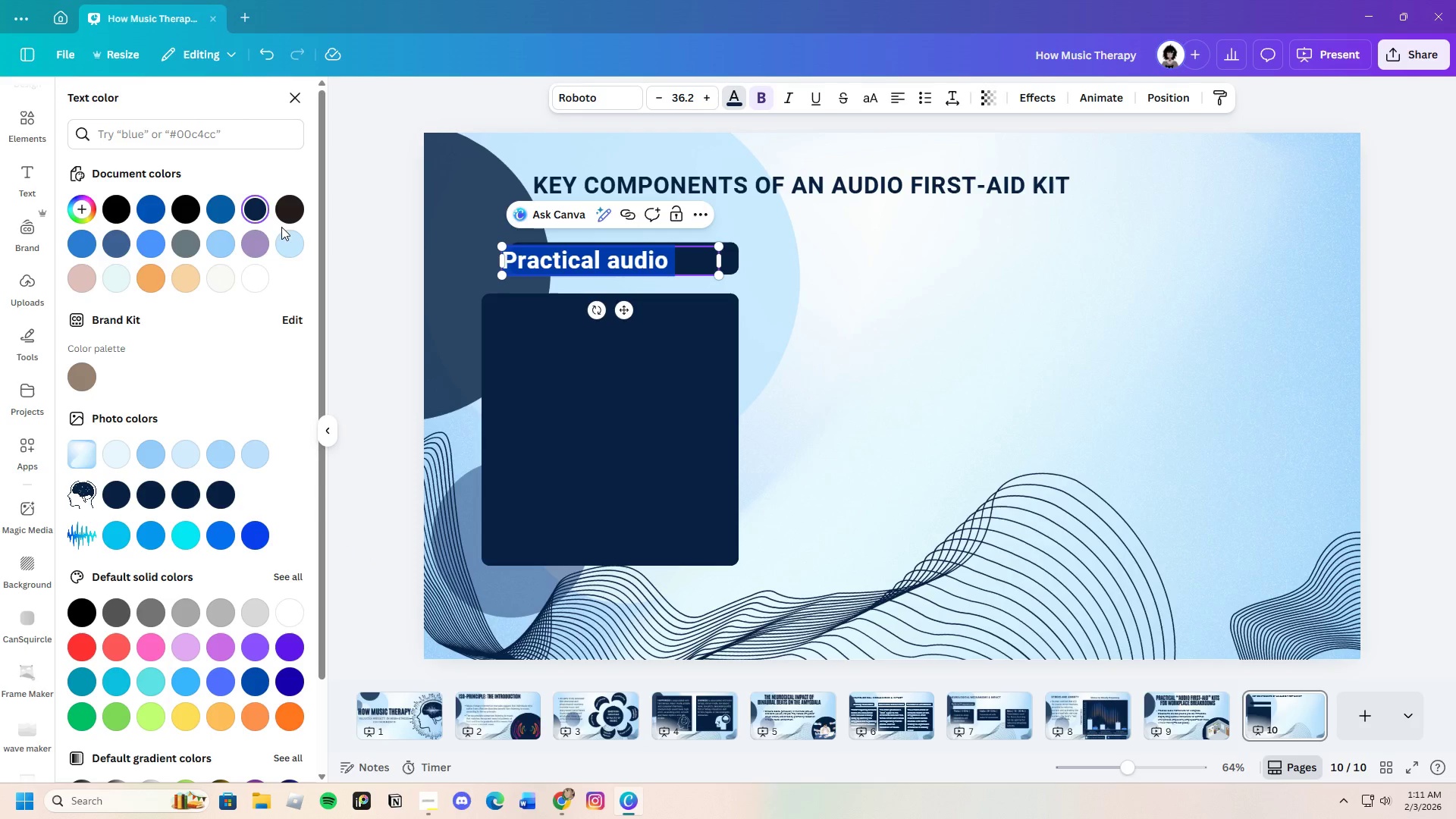 
left_click([296, 246])
 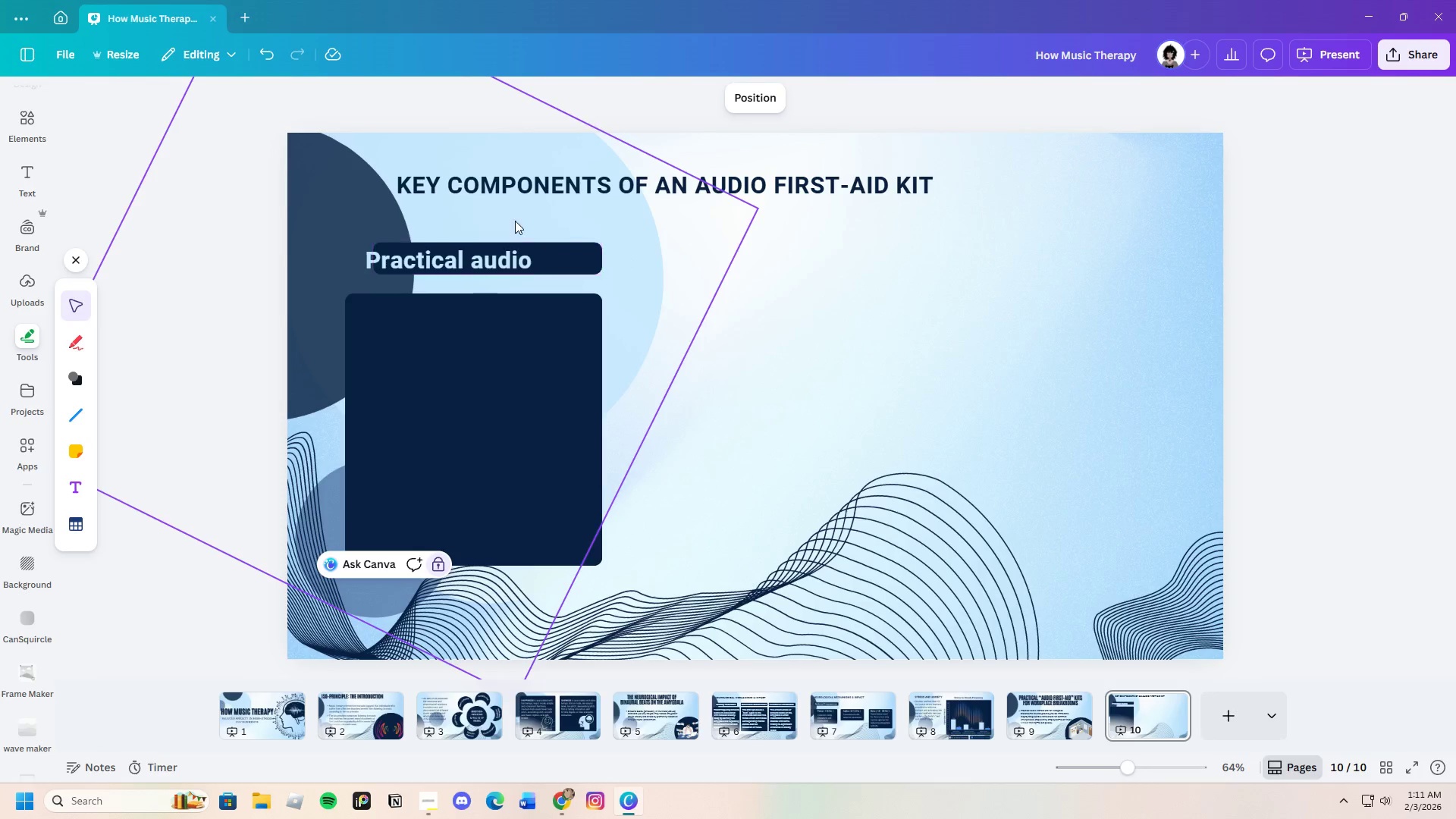 
left_click_drag(start_coordinate=[496, 264], to_coordinate=[516, 262])
 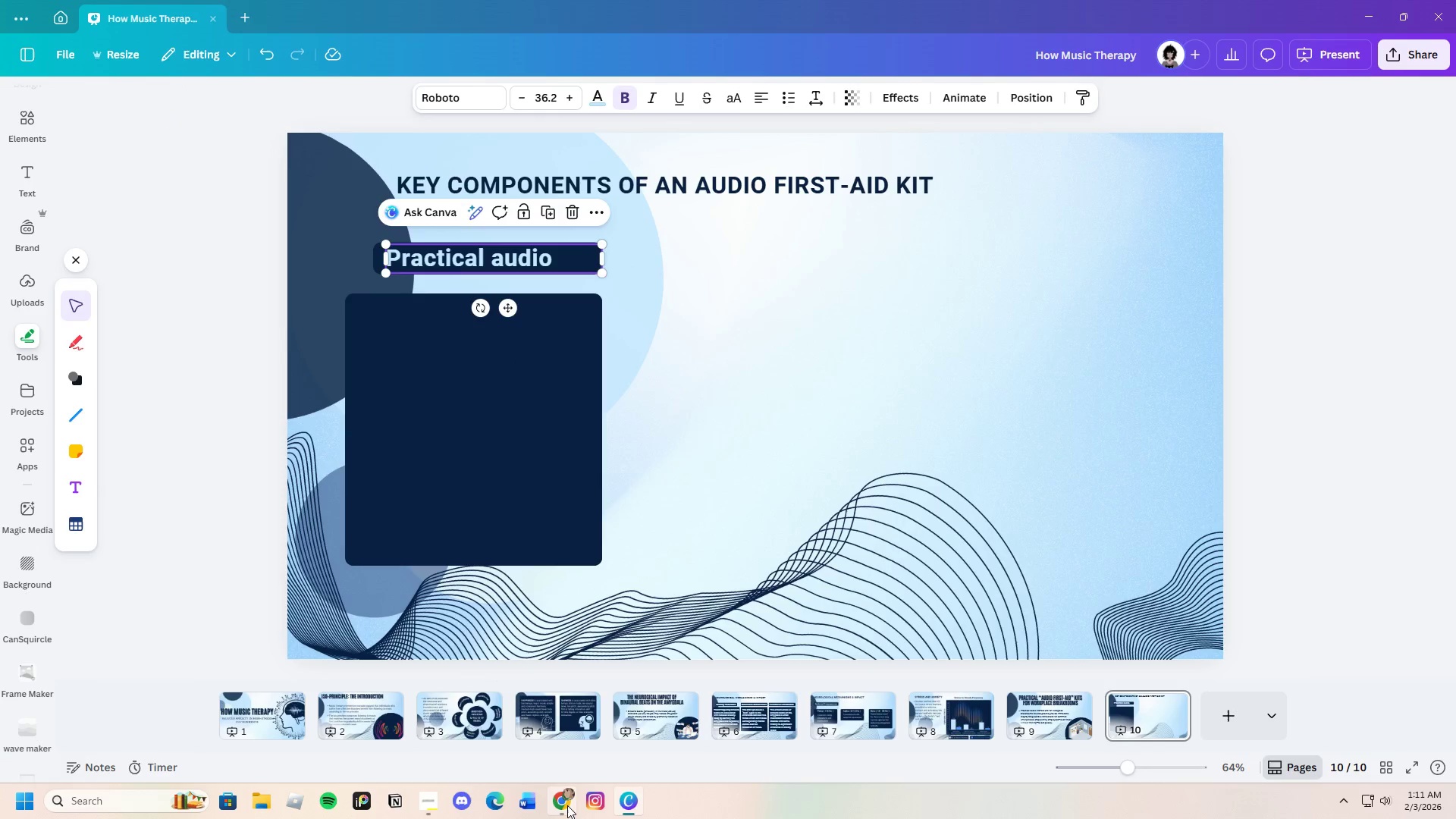 
left_click([567, 806])
 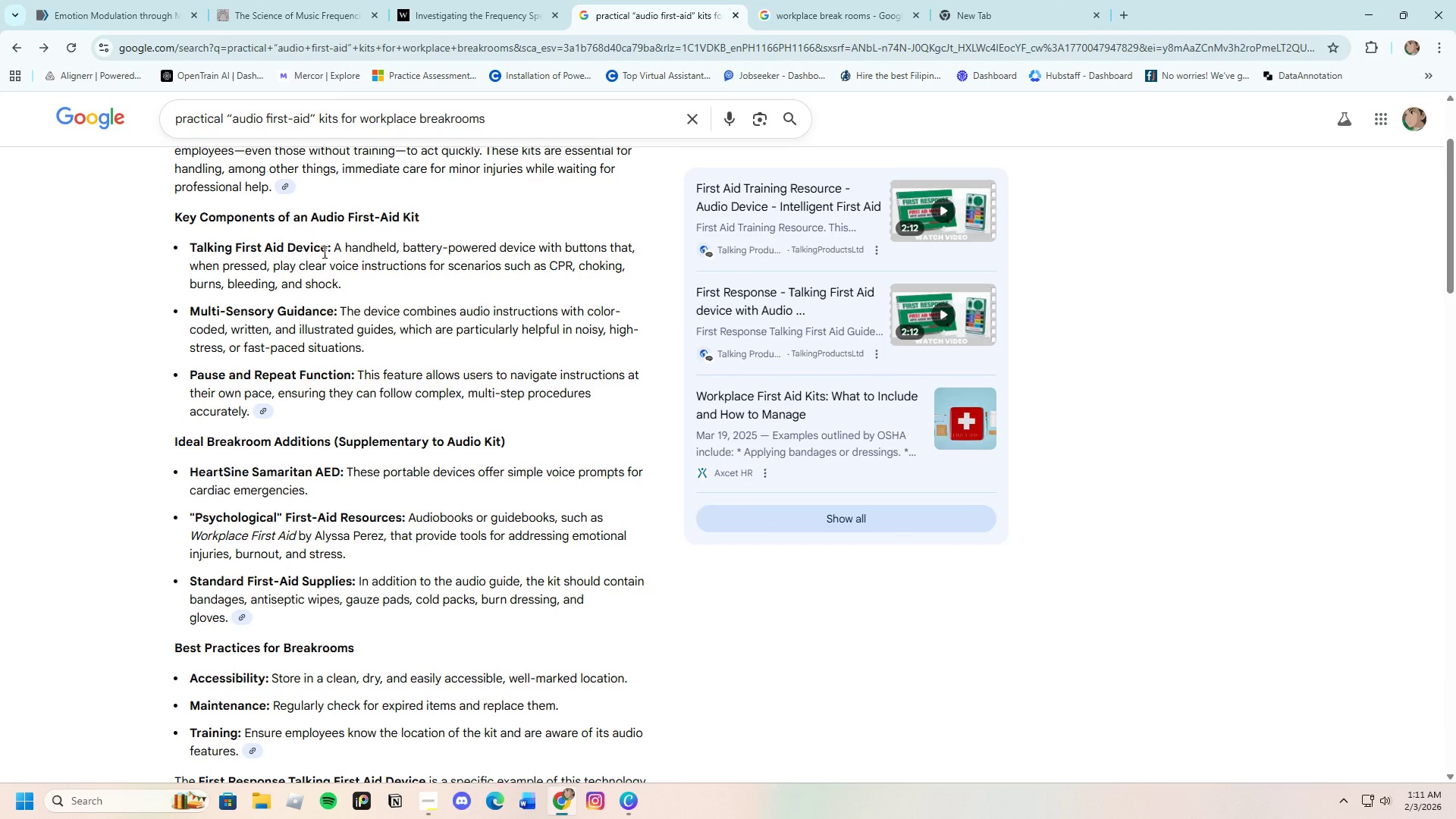 
left_click_drag(start_coordinate=[325, 250], to_coordinate=[177, 236])
 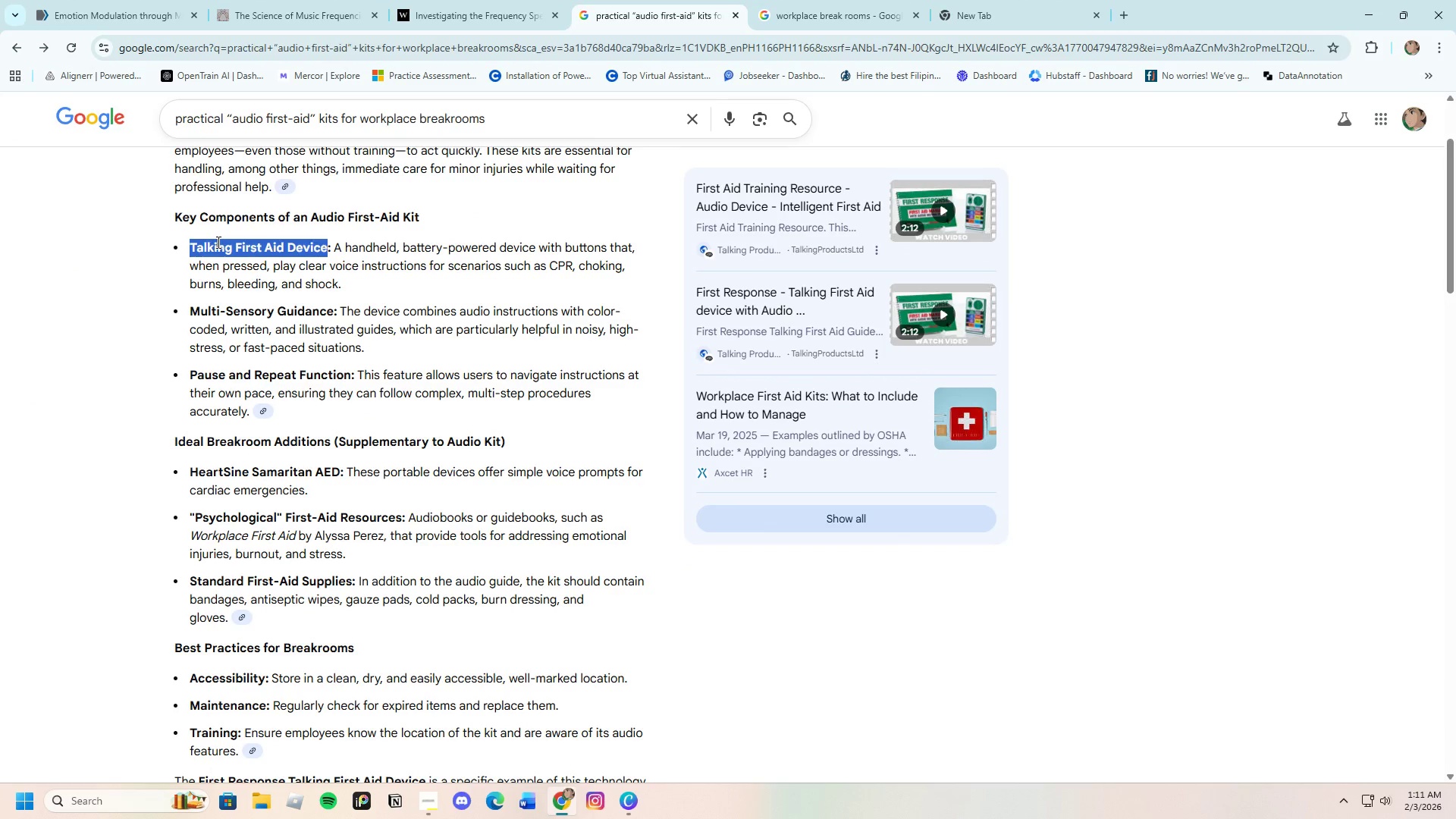 
right_click([217, 242])
 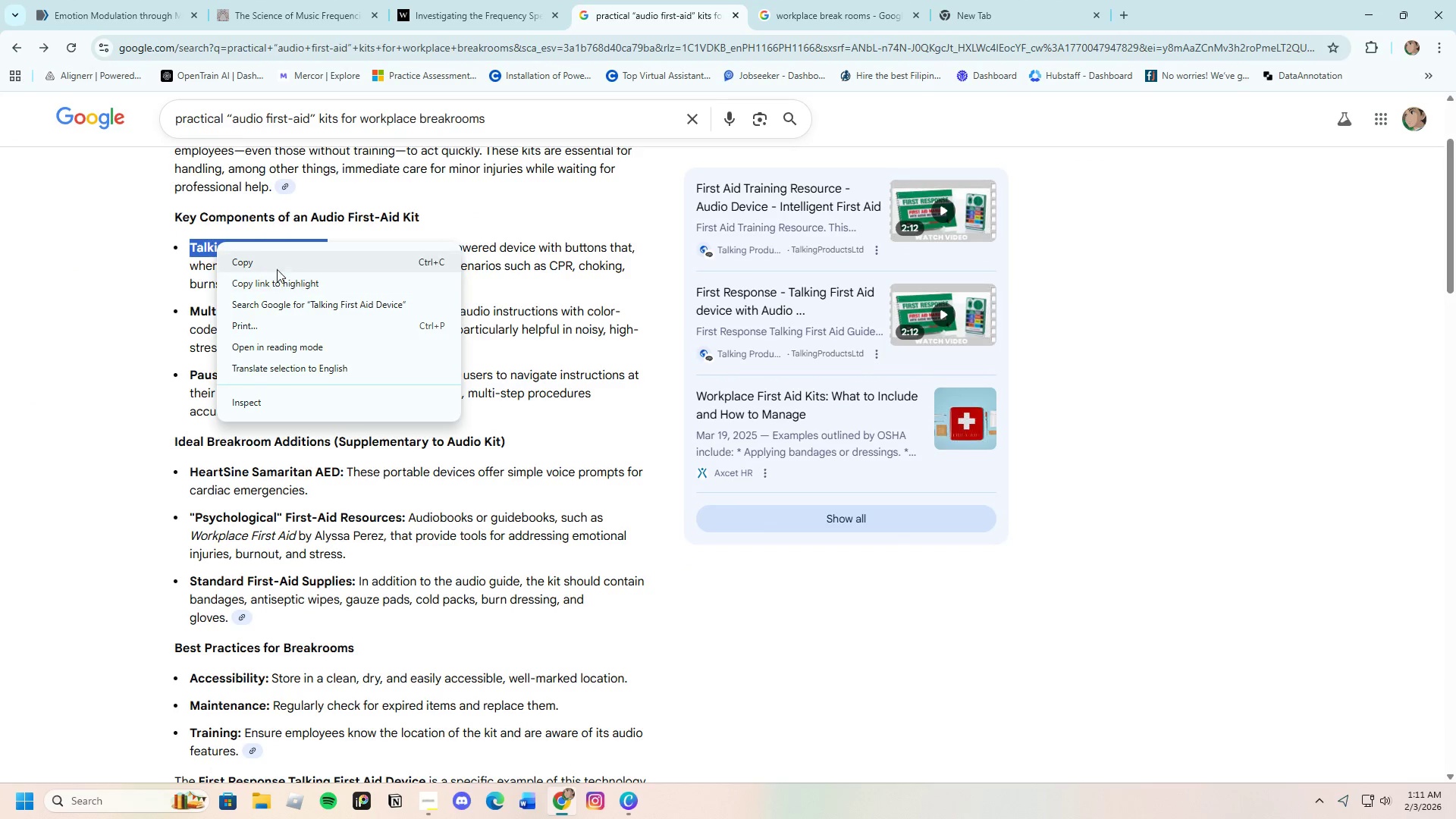 
left_click([275, 265])
 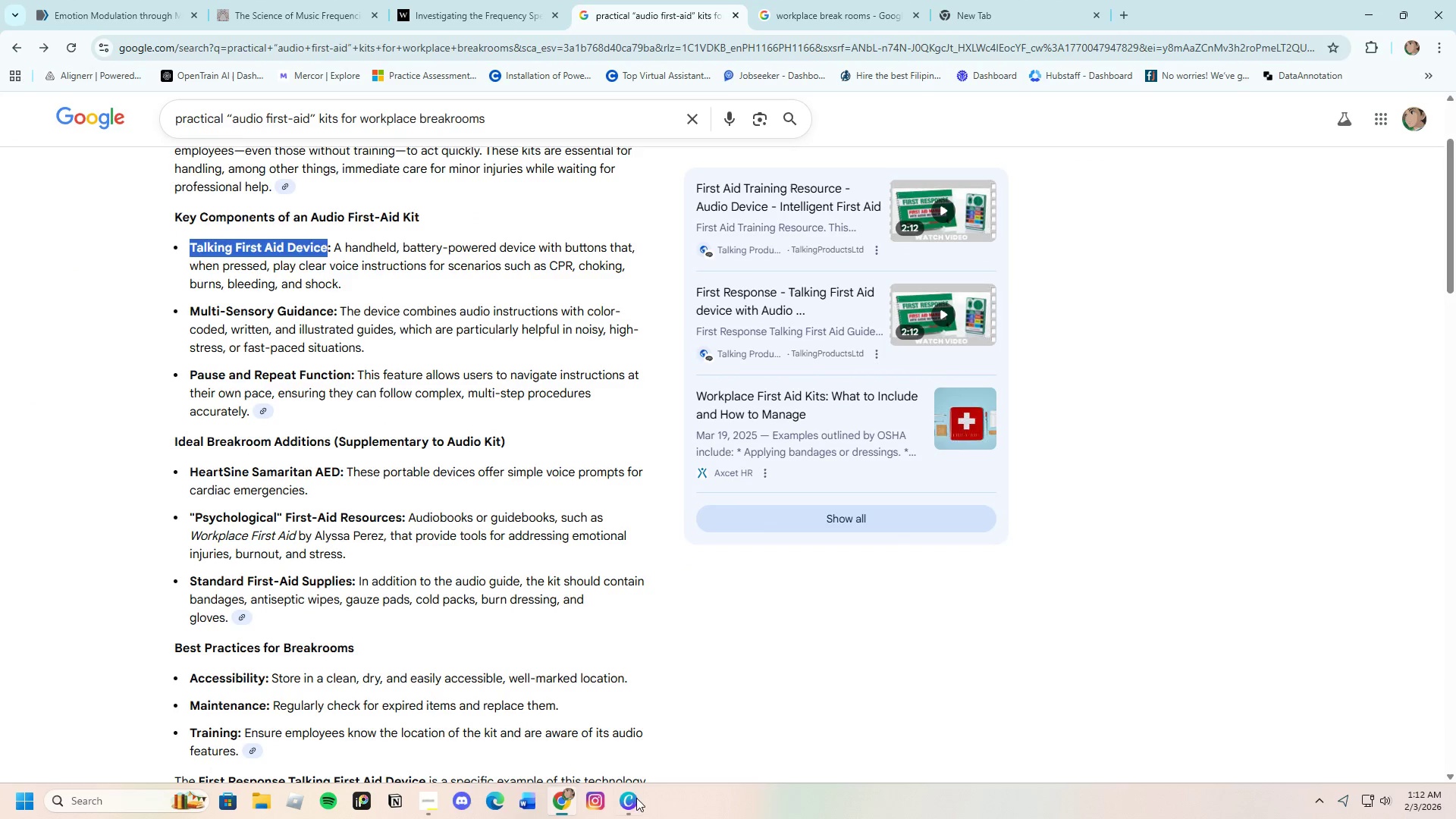 
left_click([632, 806])
 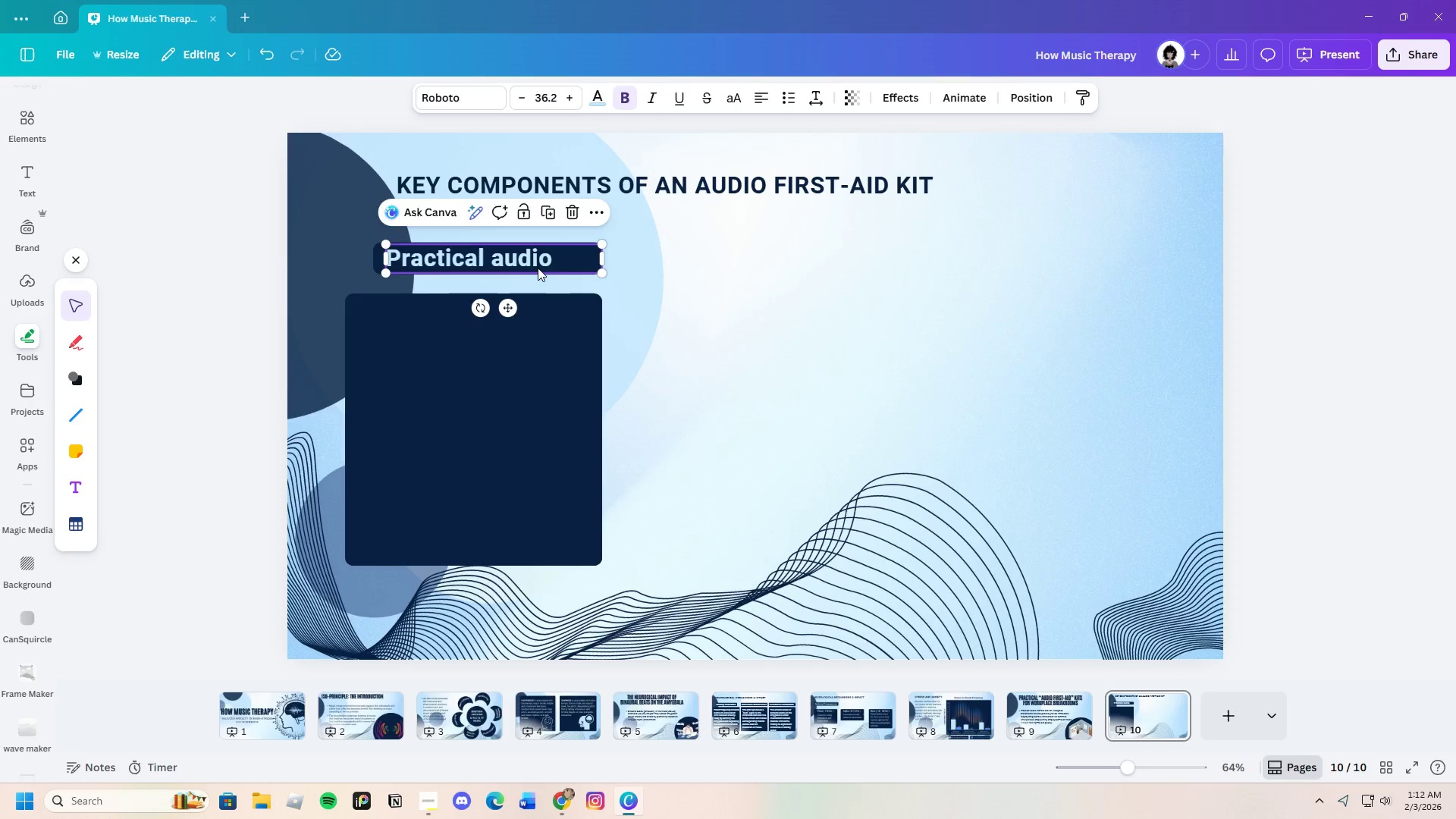 
left_click([544, 265])
 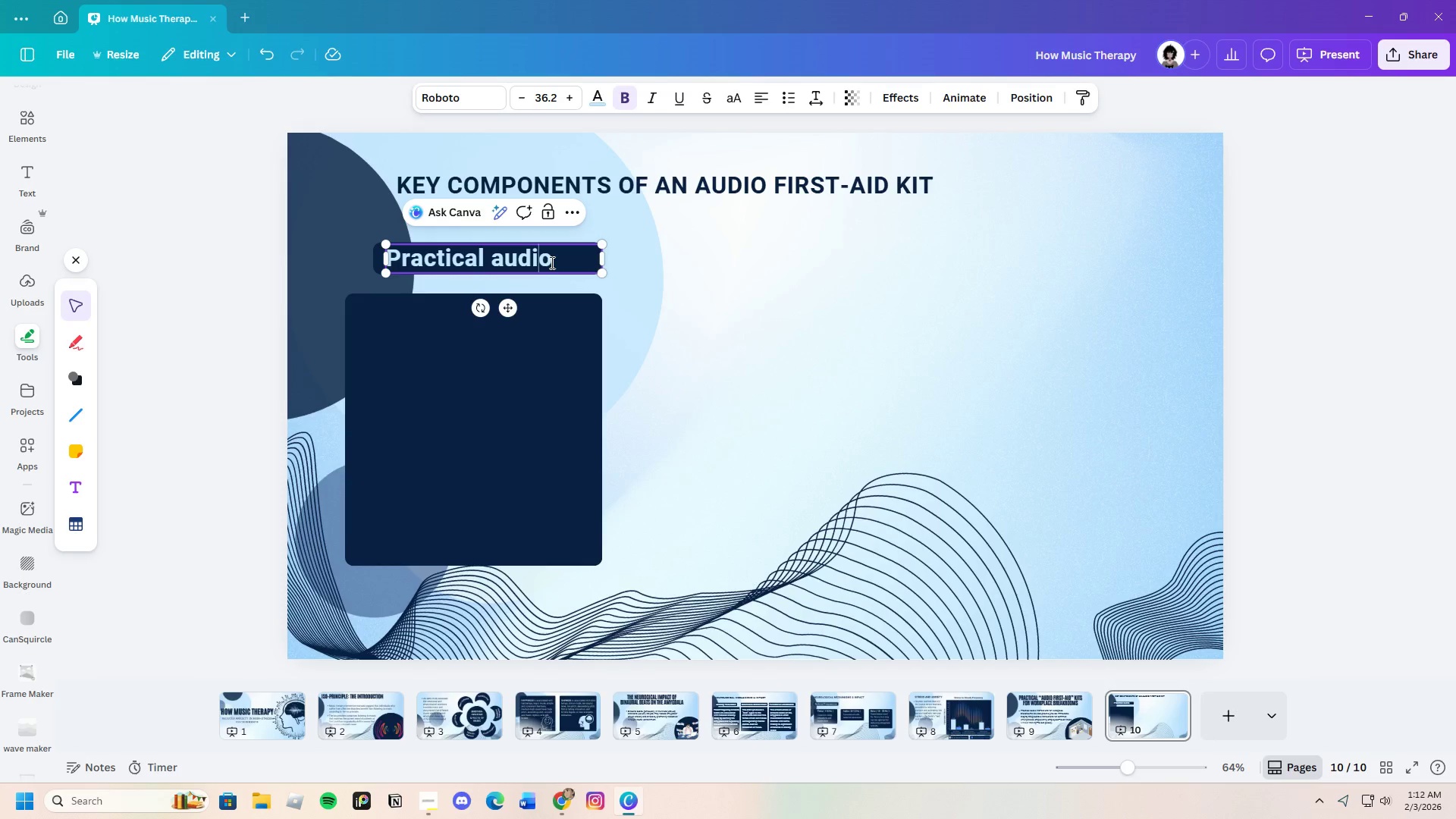 
left_click([553, 262])
 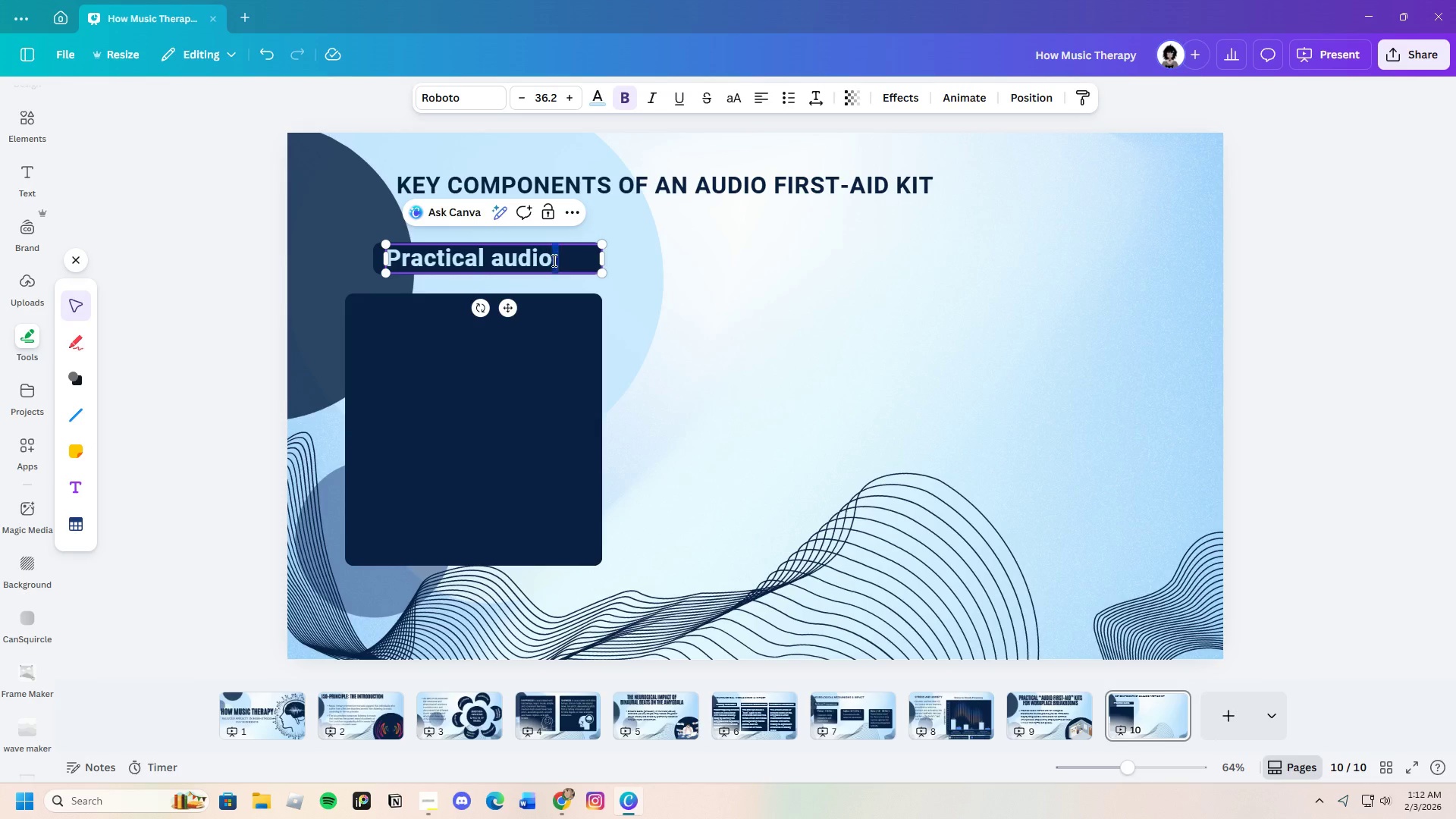 
left_click_drag(start_coordinate=[553, 262], to_coordinate=[415, 240])
 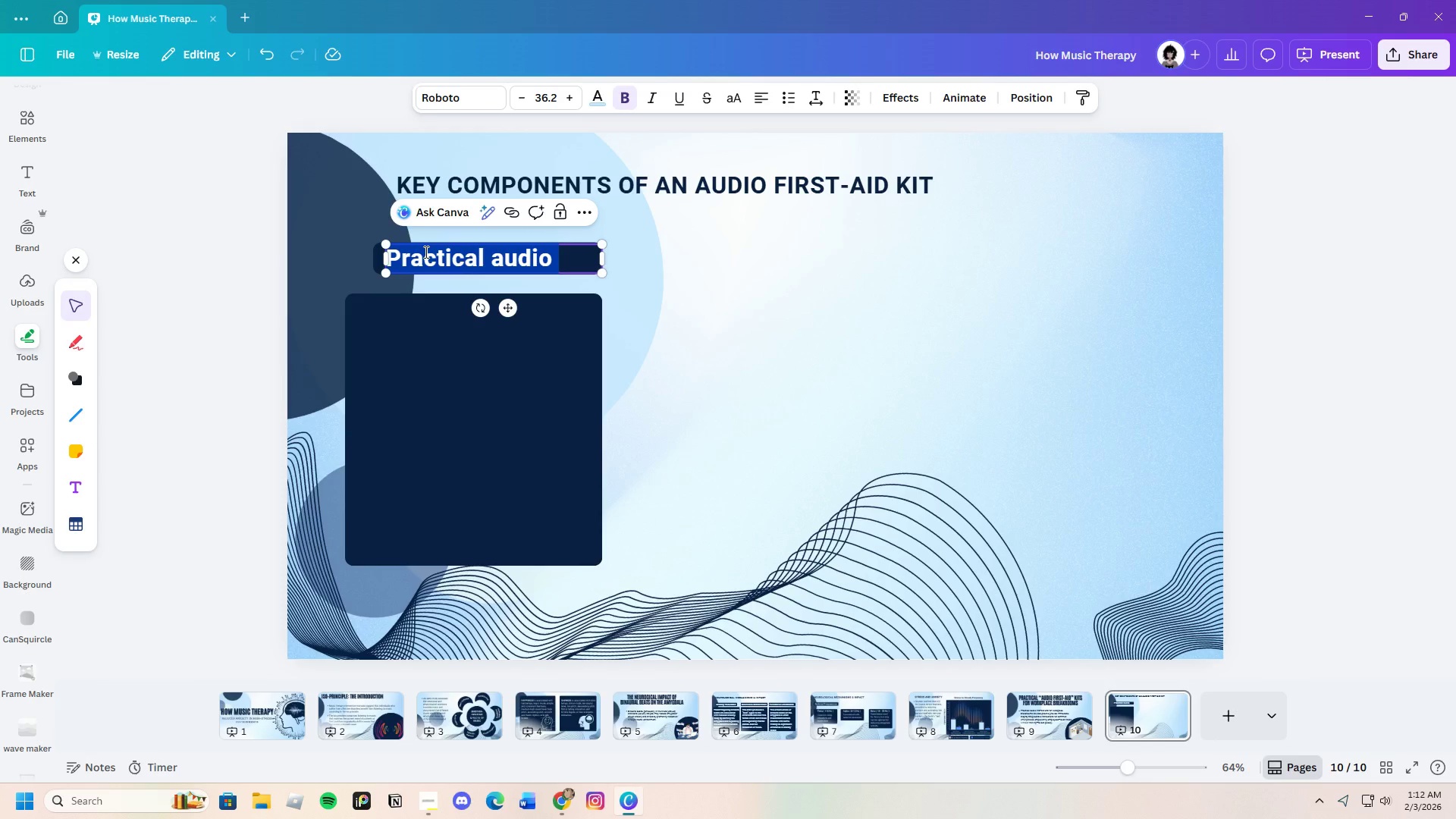 
key(Backspace)
 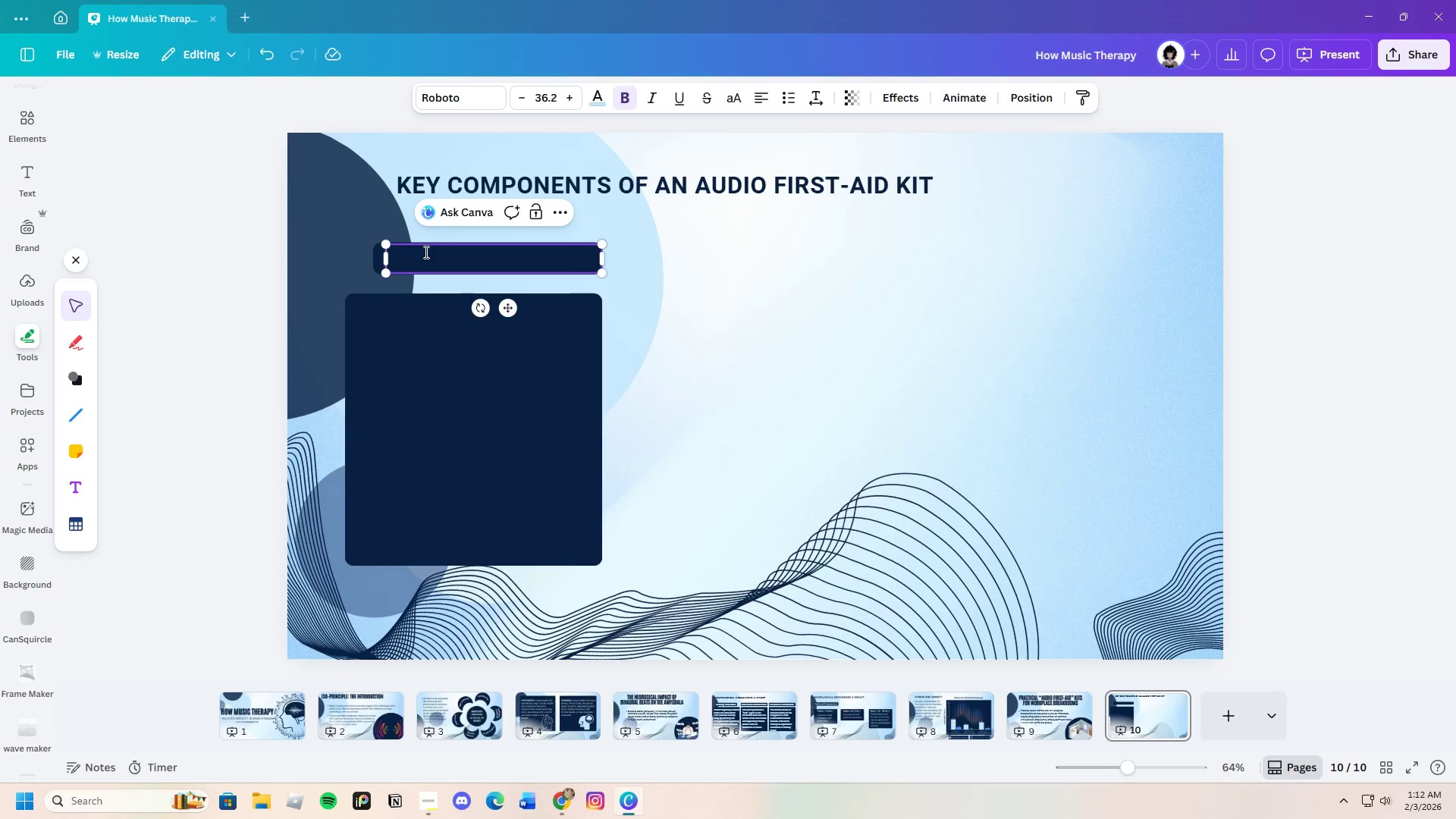 
key(Control+B)
 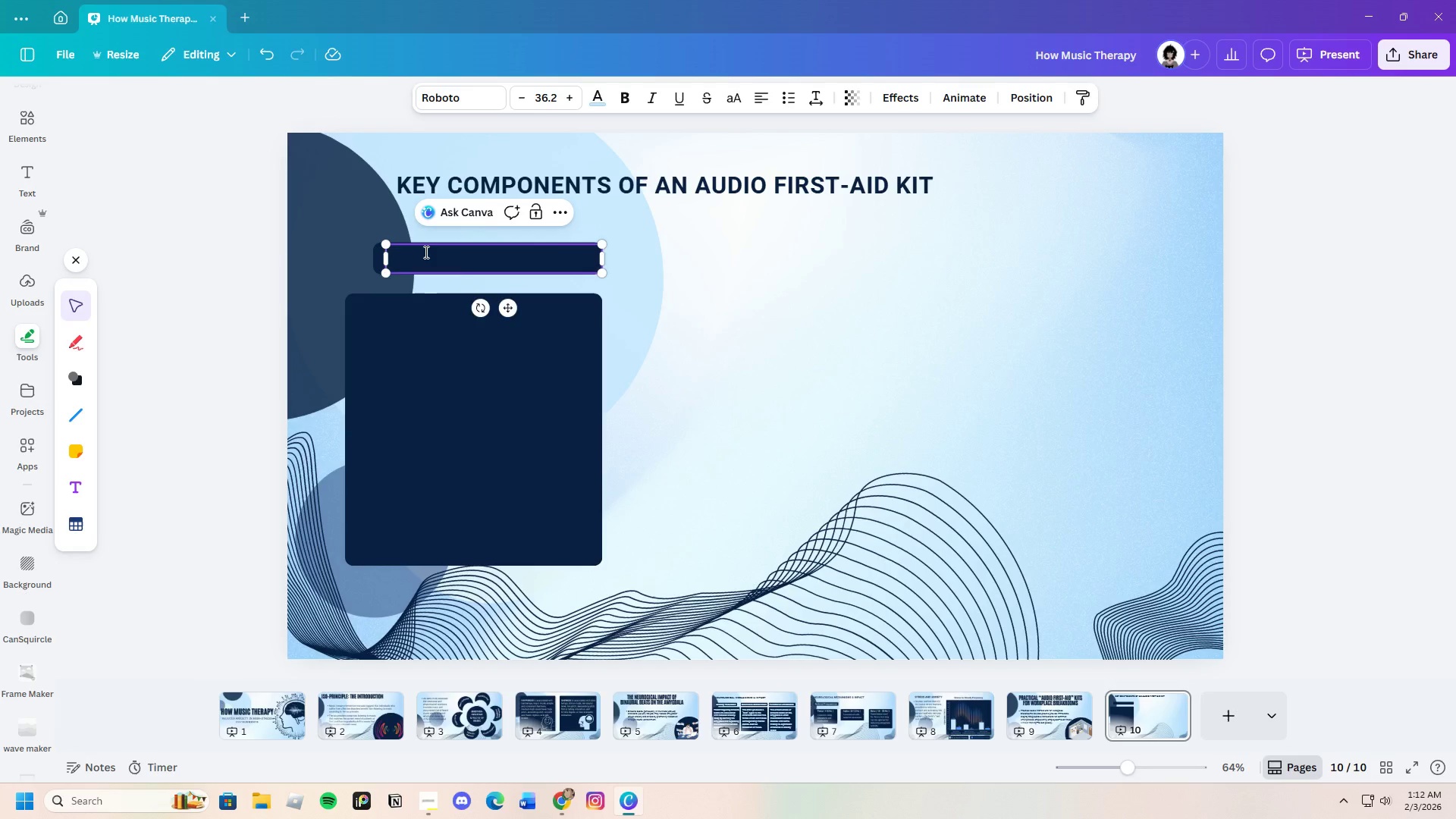 
key(Control+V)
 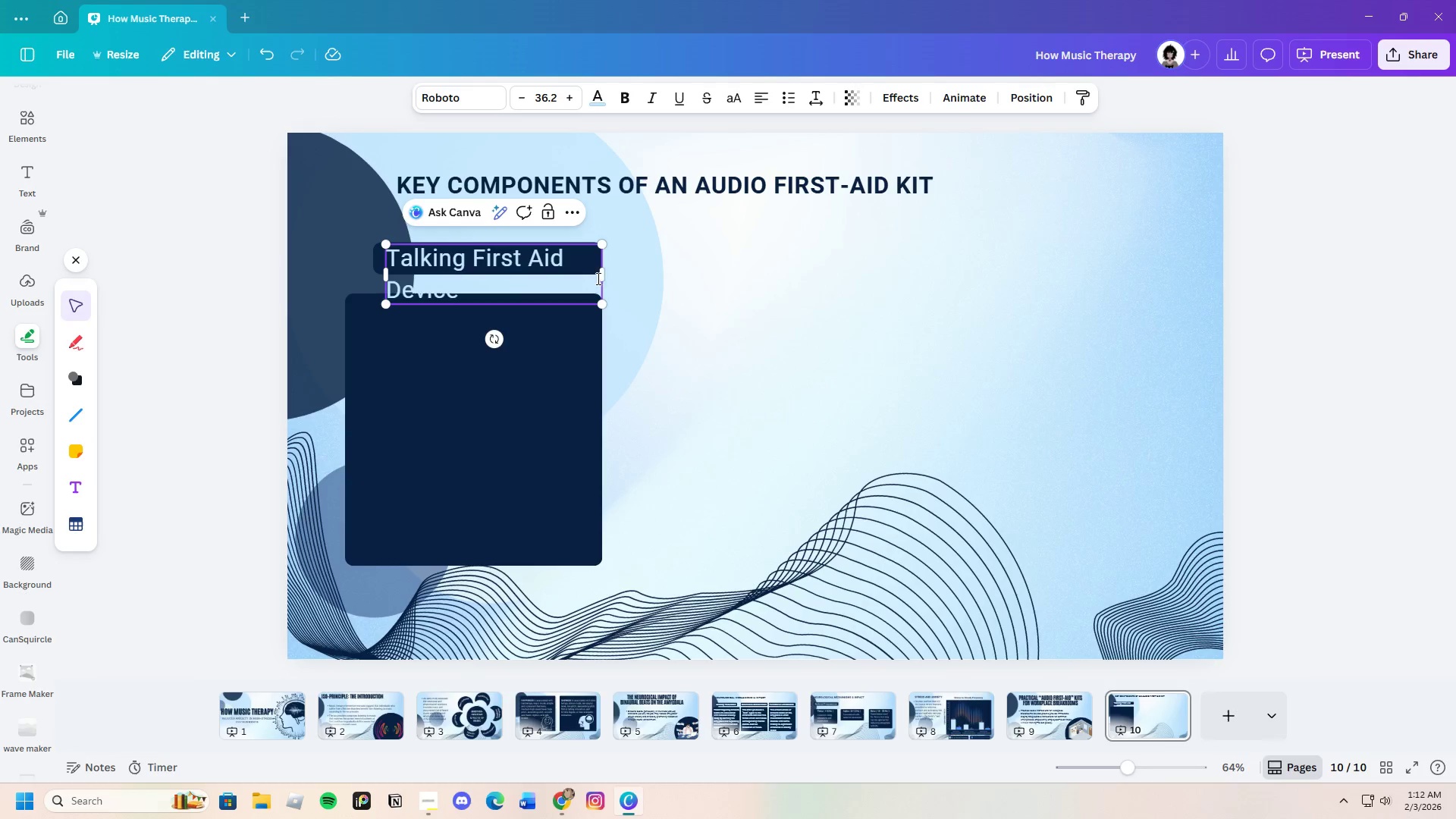 
left_click_drag(start_coordinate=[607, 275], to_coordinate=[667, 271])
 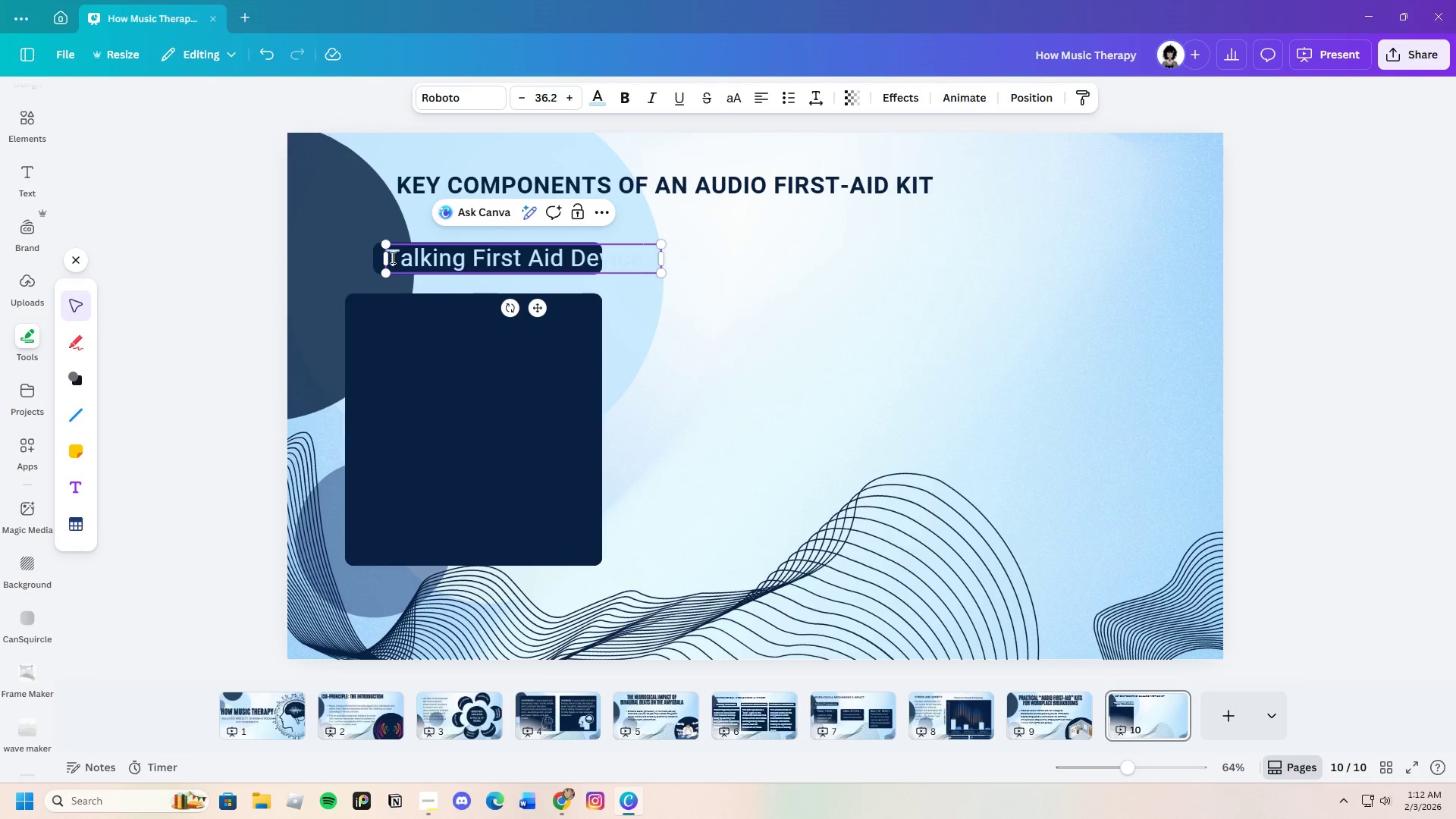 
left_click_drag(start_coordinate=[391, 257], to_coordinate=[648, 291])
 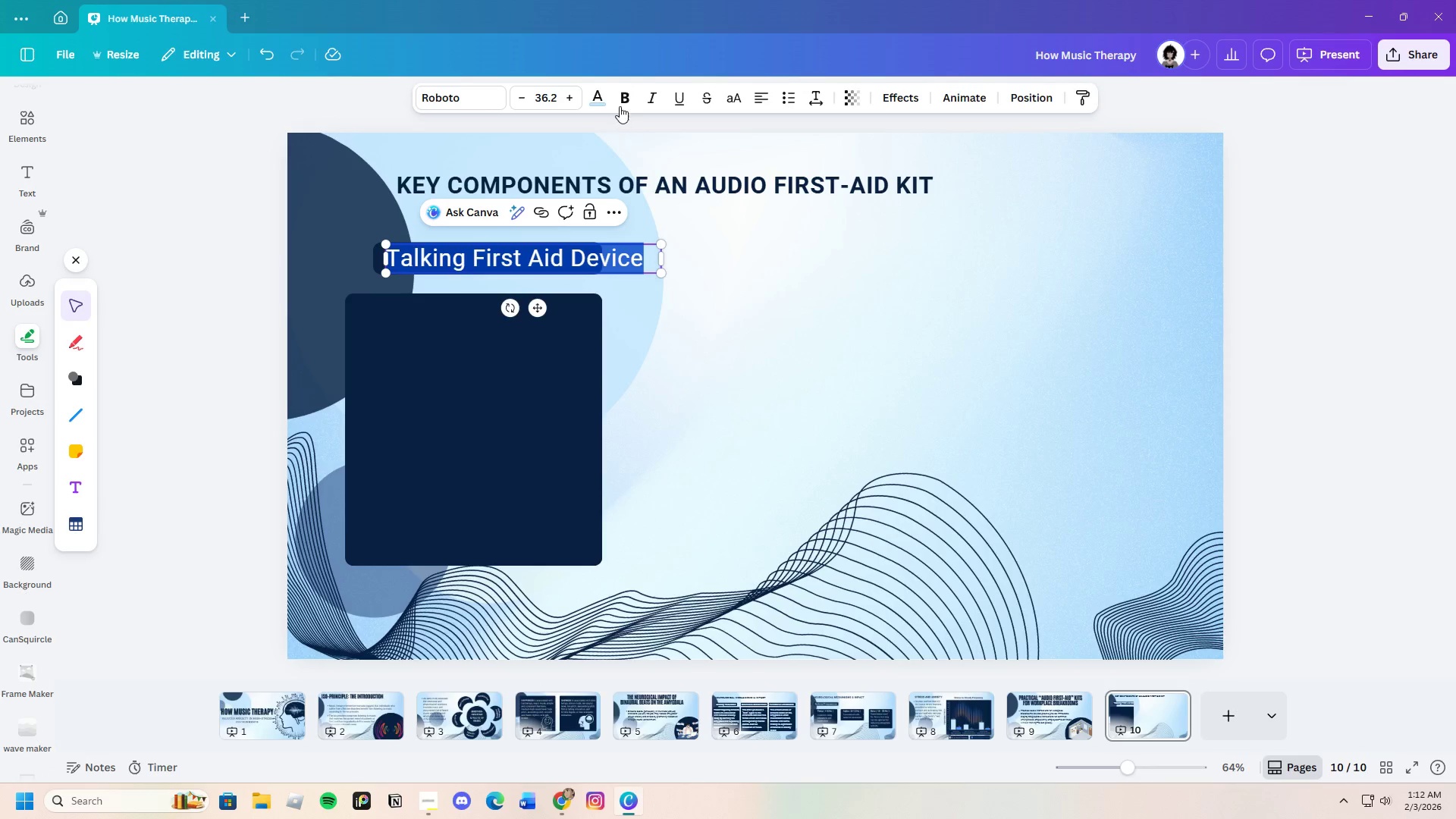 
left_click([619, 102])
 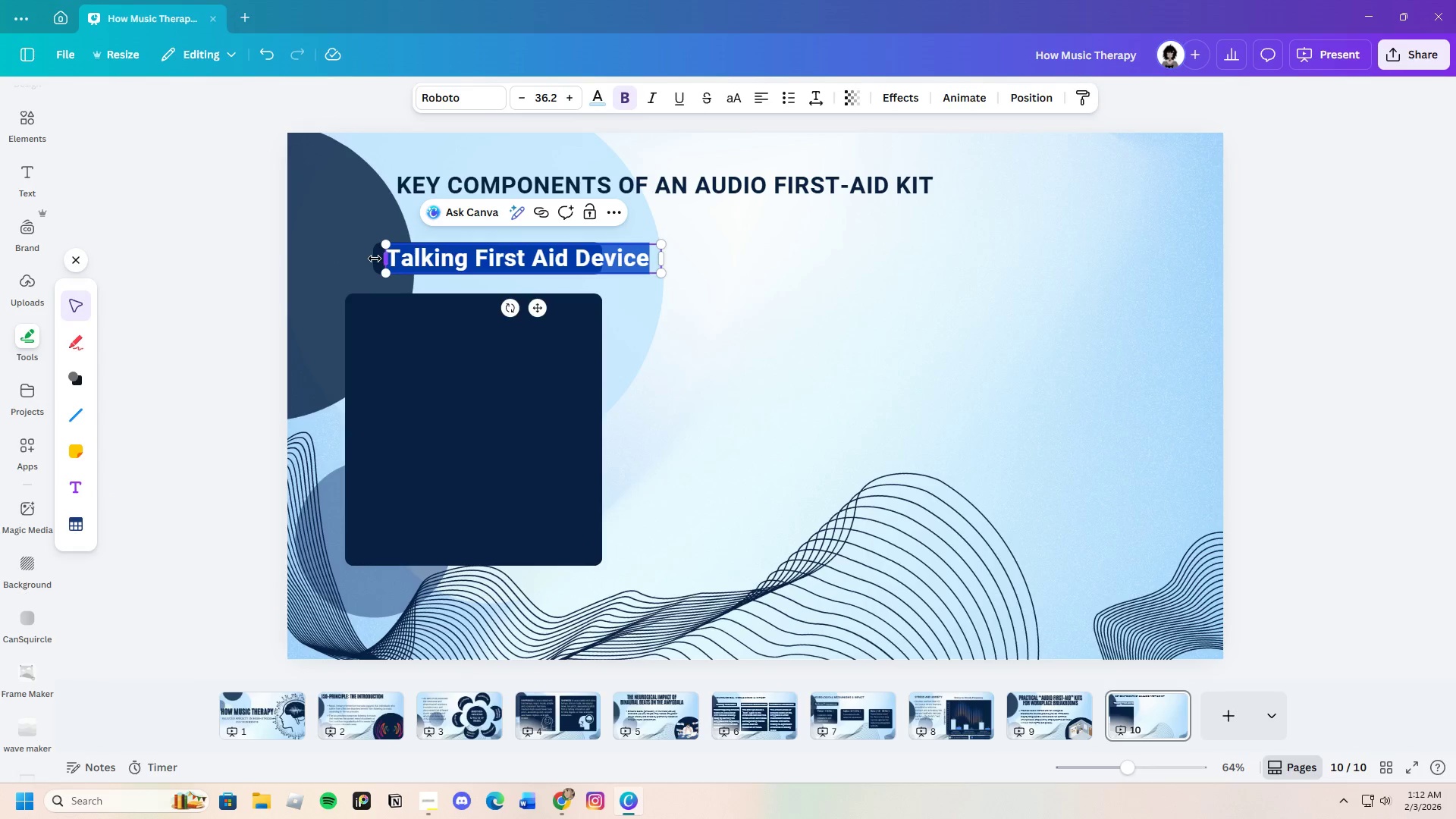 
left_click([375, 259])
 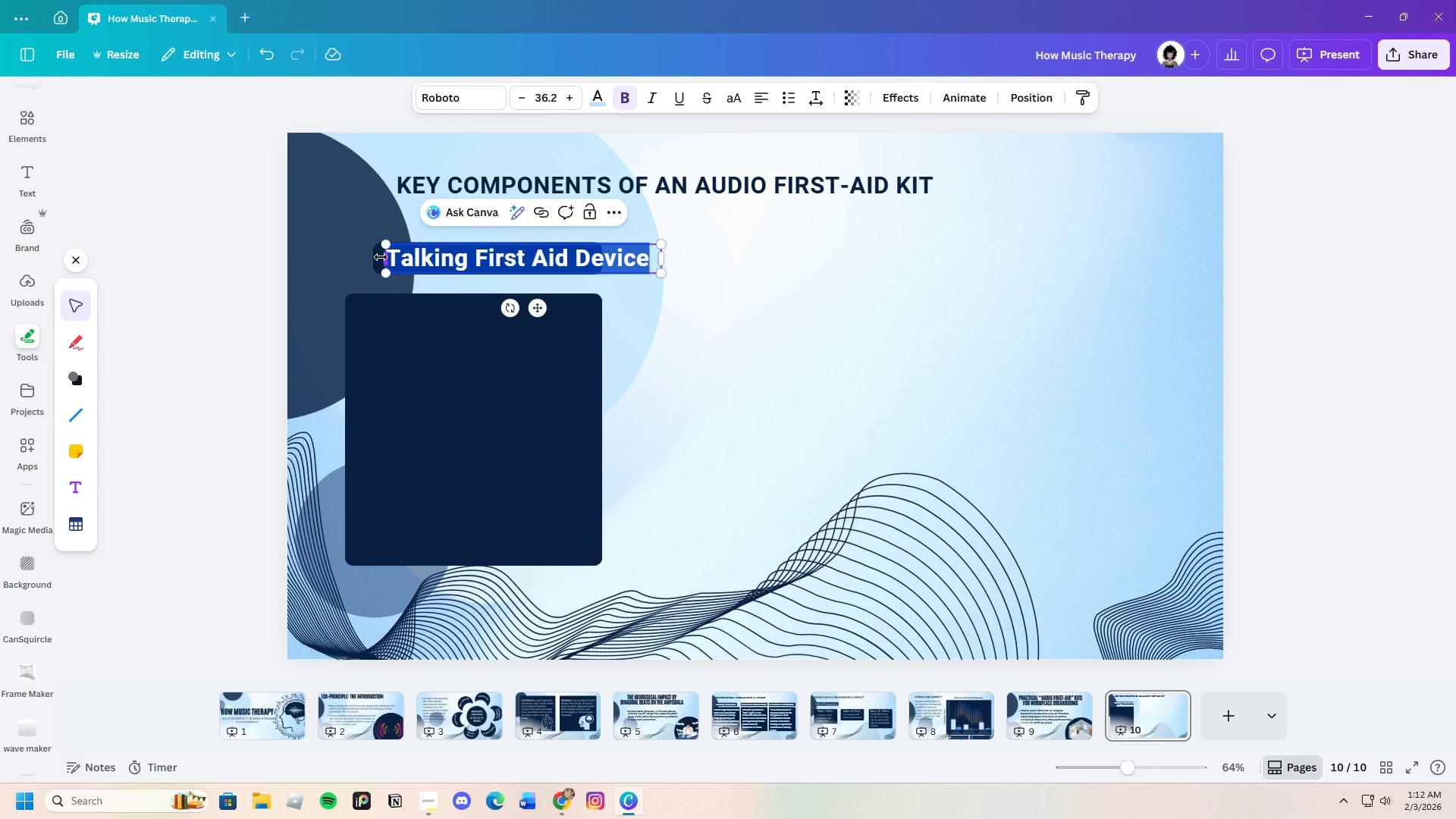 
left_click([381, 257])
 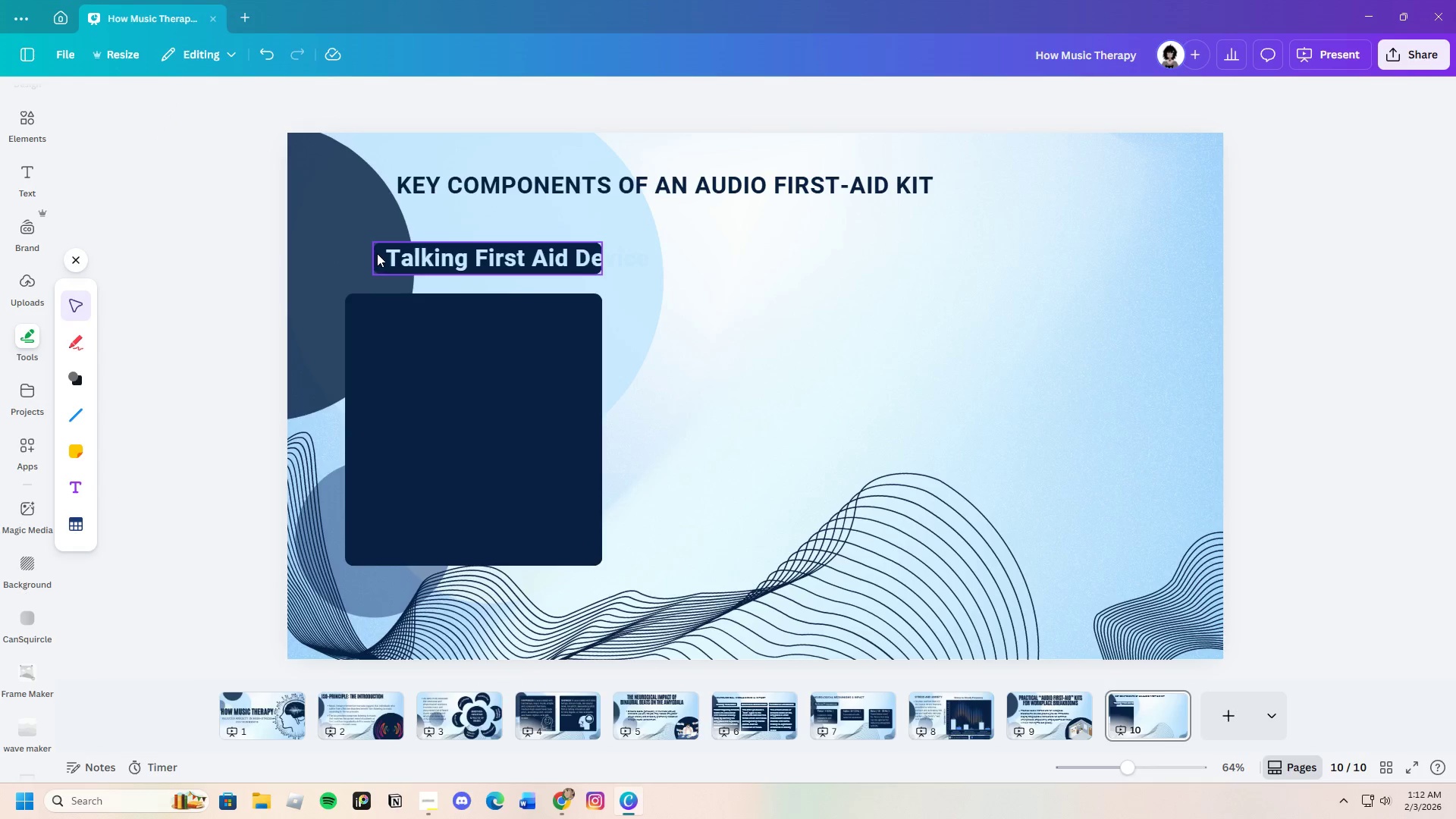 
left_click([378, 253])
 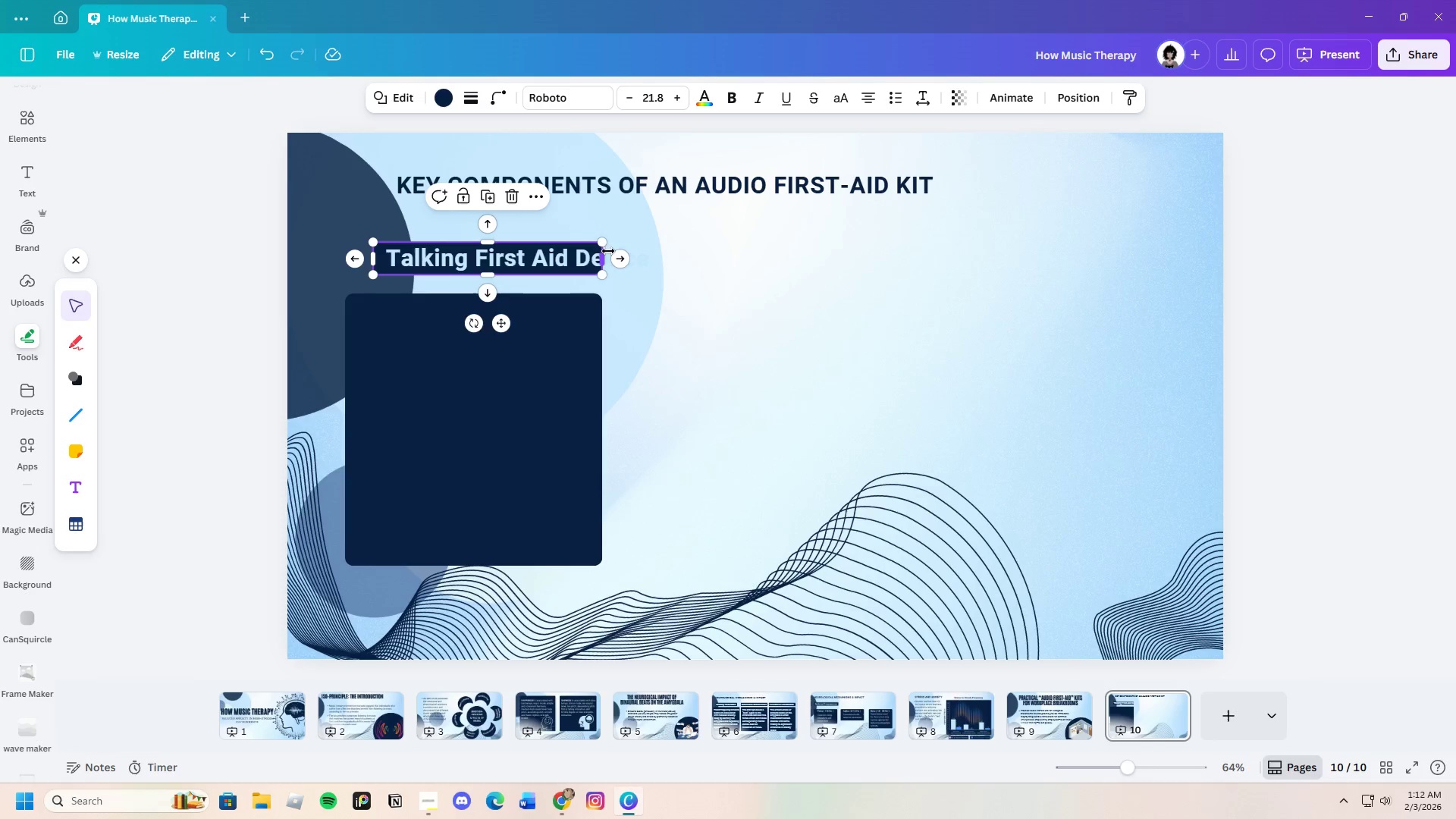 
left_click_drag(start_coordinate=[606, 254], to_coordinate=[660, 261])
 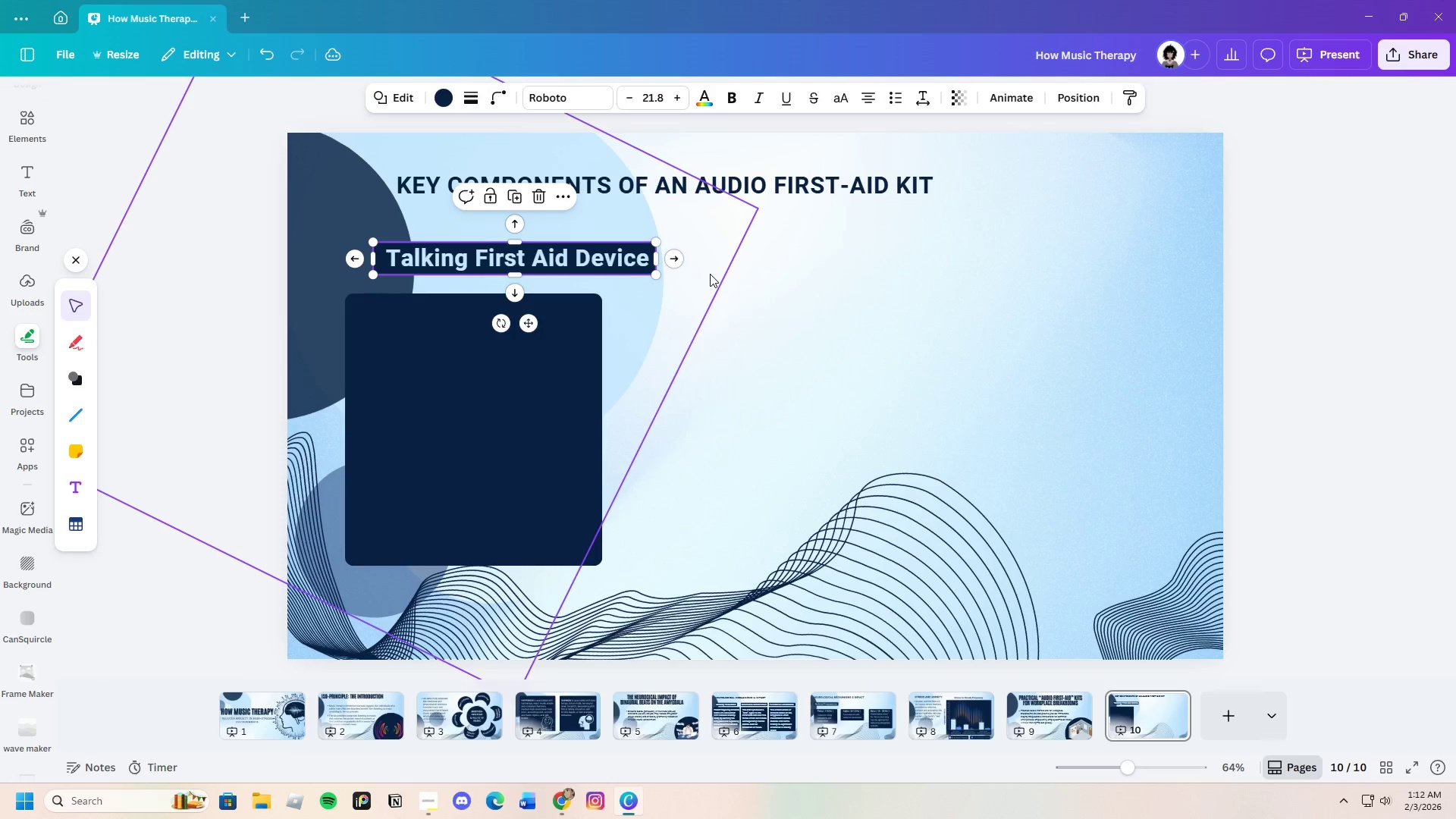 
left_click([710, 274])
 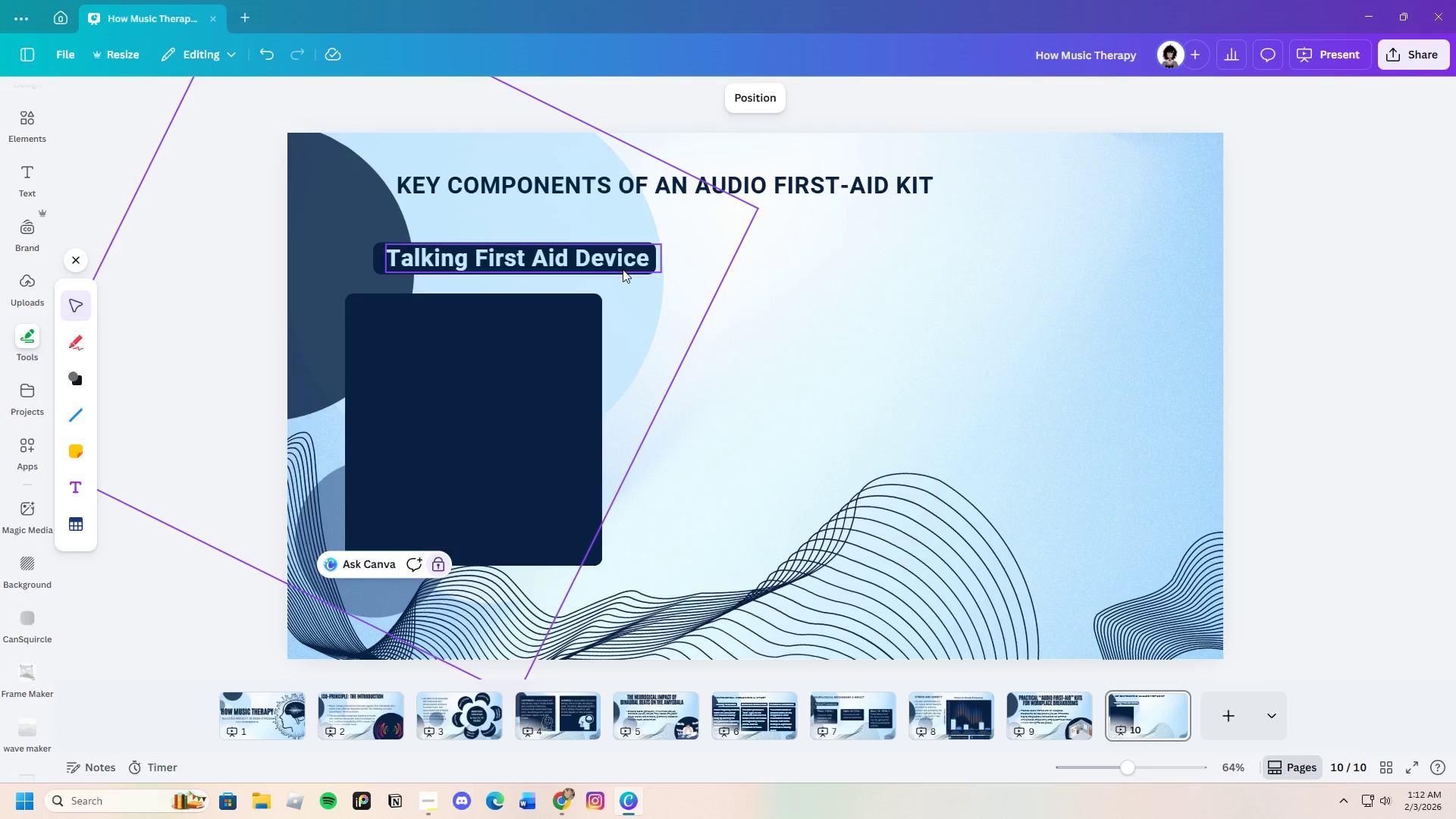 
left_click_drag(start_coordinate=[615, 260], to_coordinate=[667, 262])
 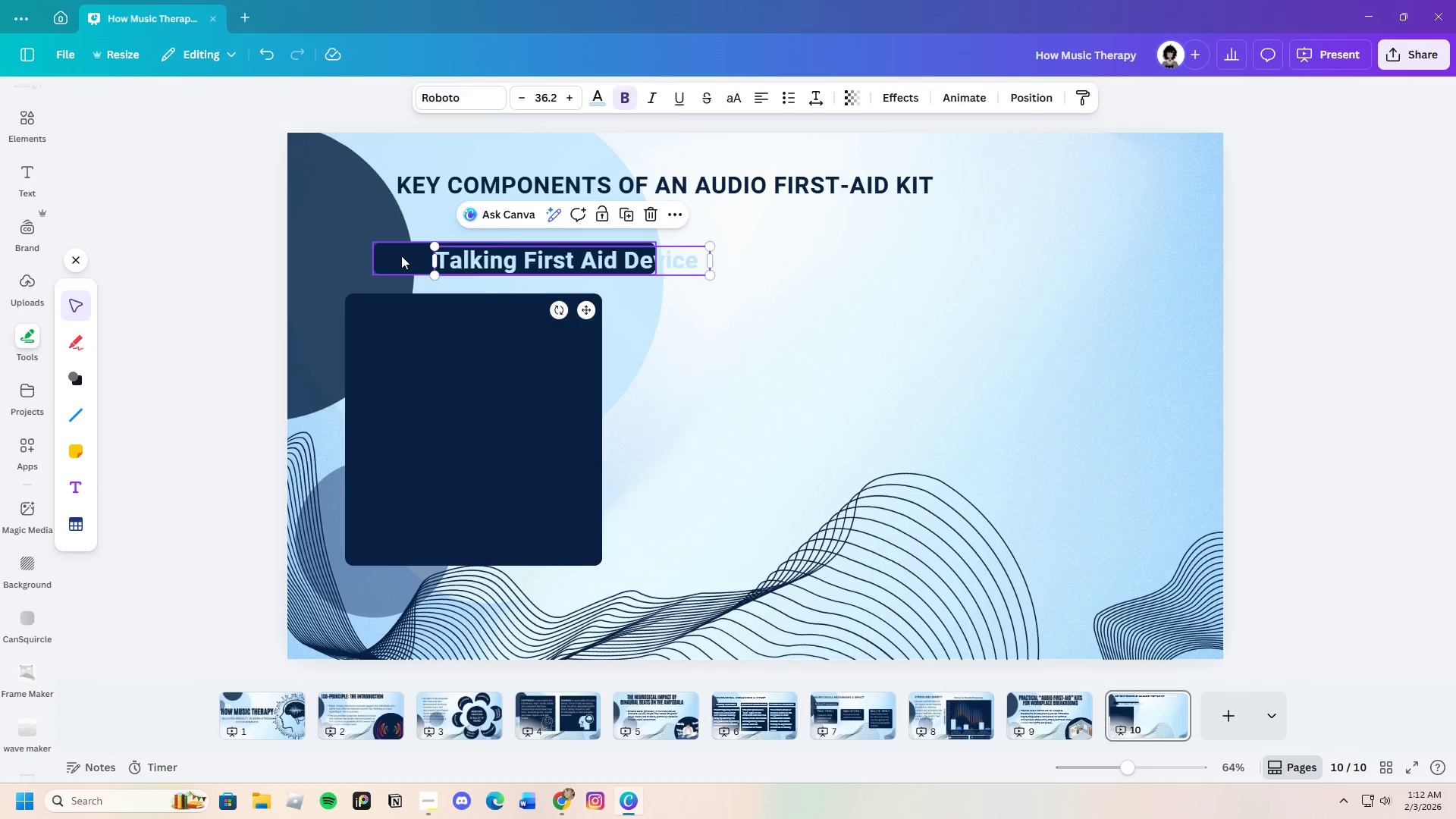 
left_click_drag(start_coordinate=[400, 256], to_coordinate=[370, 250])
 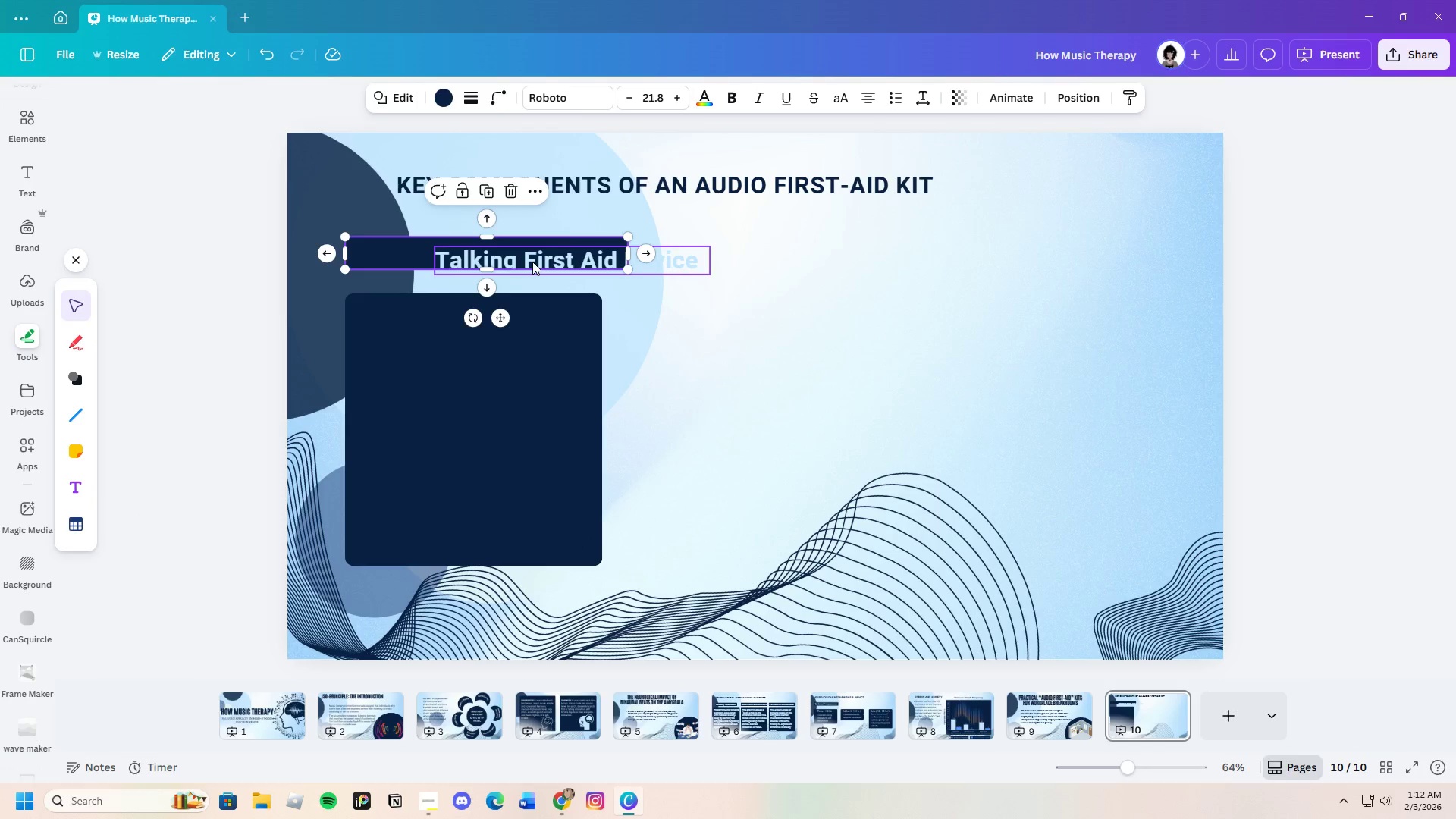 
left_click([536, 260])
 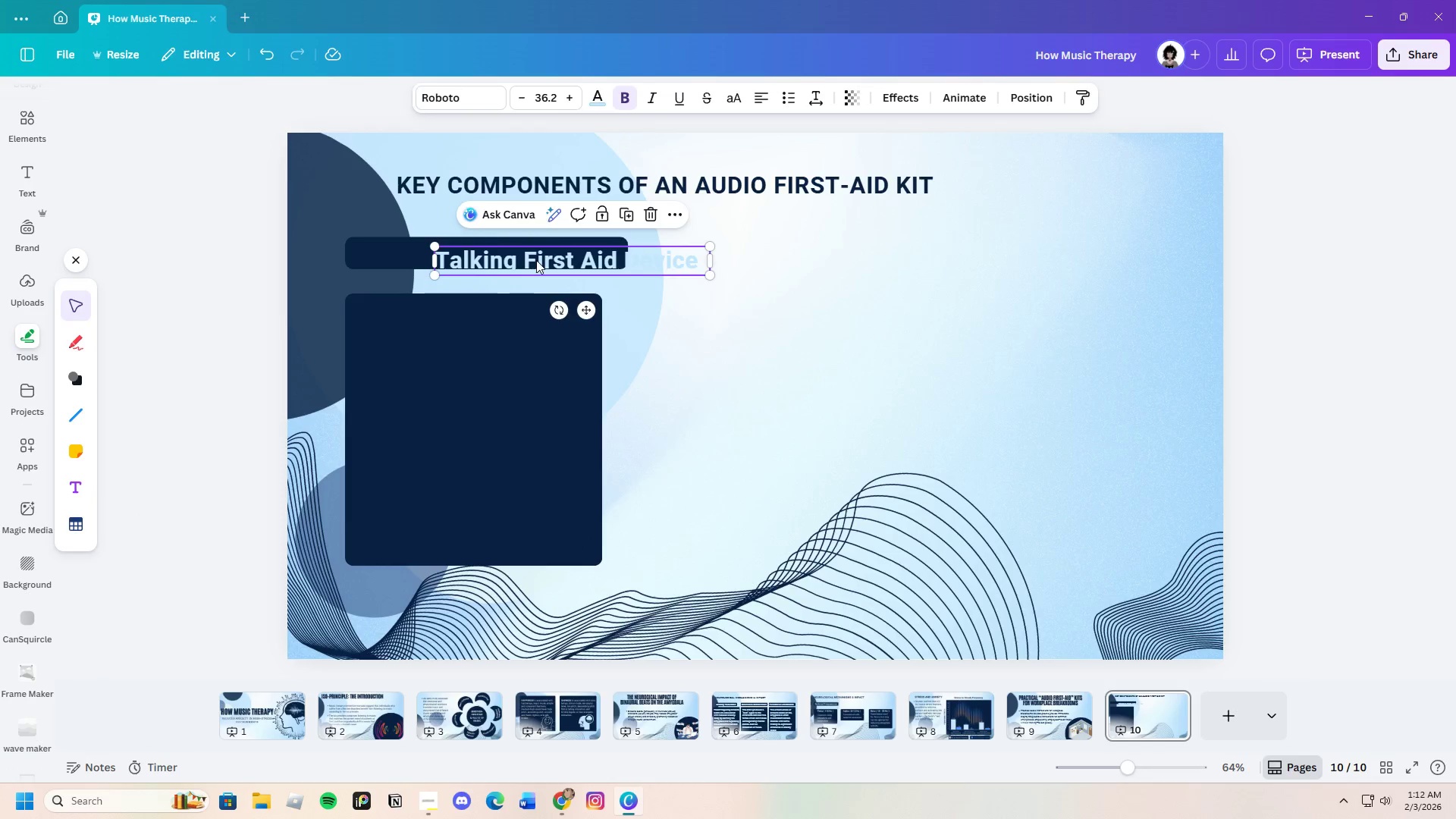 
left_click_drag(start_coordinate=[536, 260], to_coordinate=[460, 253])
 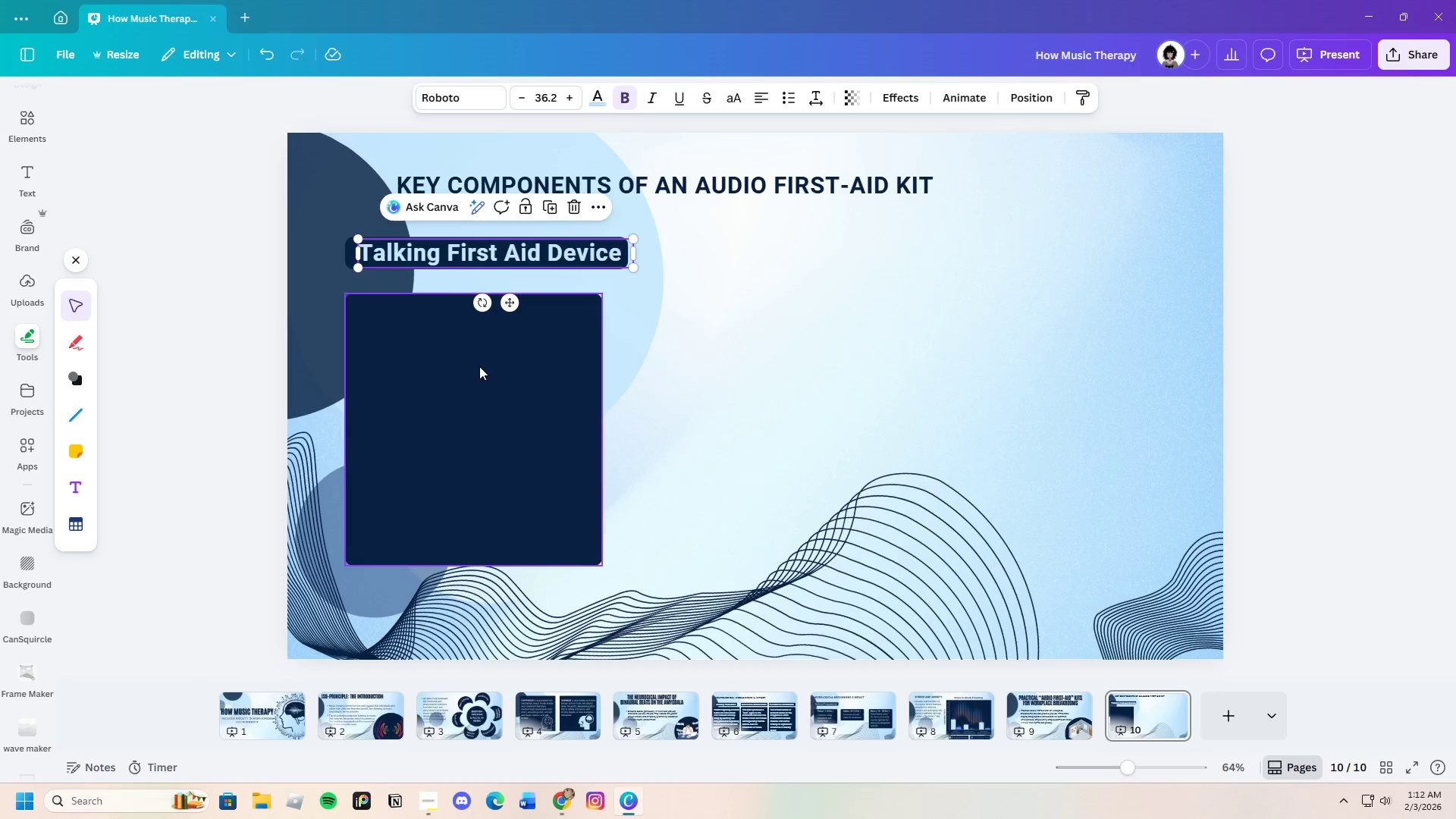 
left_click([481, 364])
 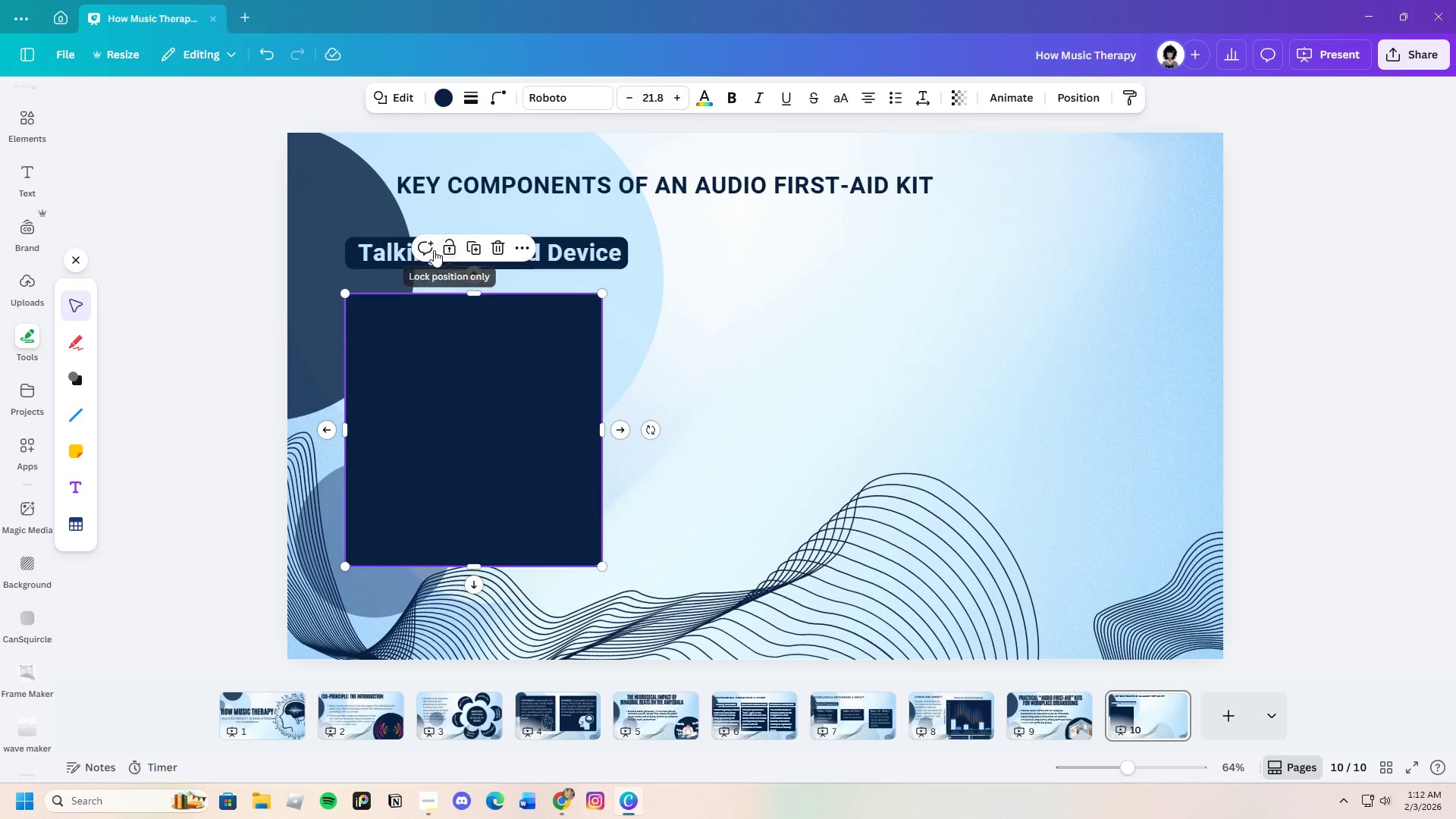 
left_click([391, 257])
 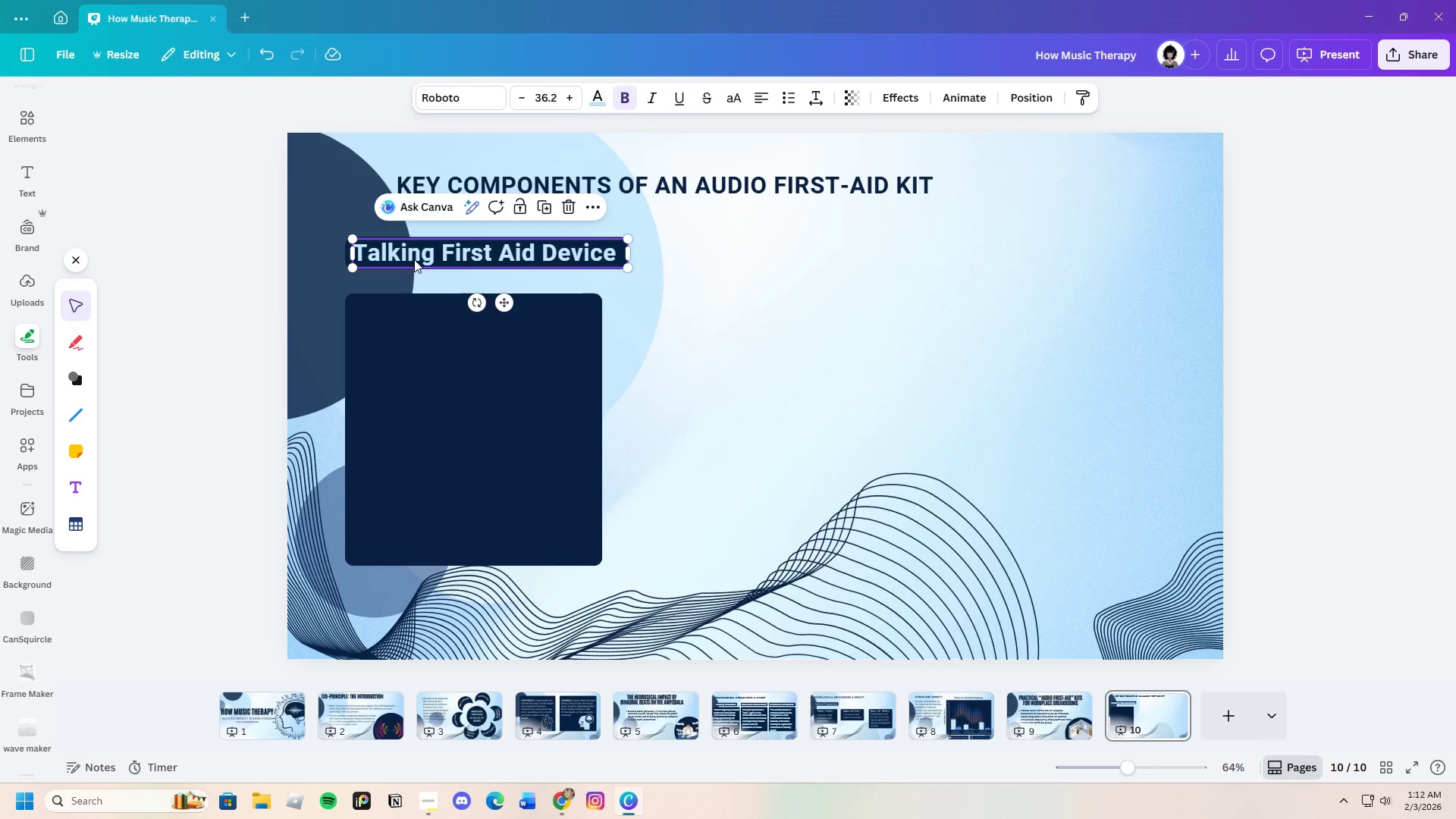 
left_click([521, 368])
 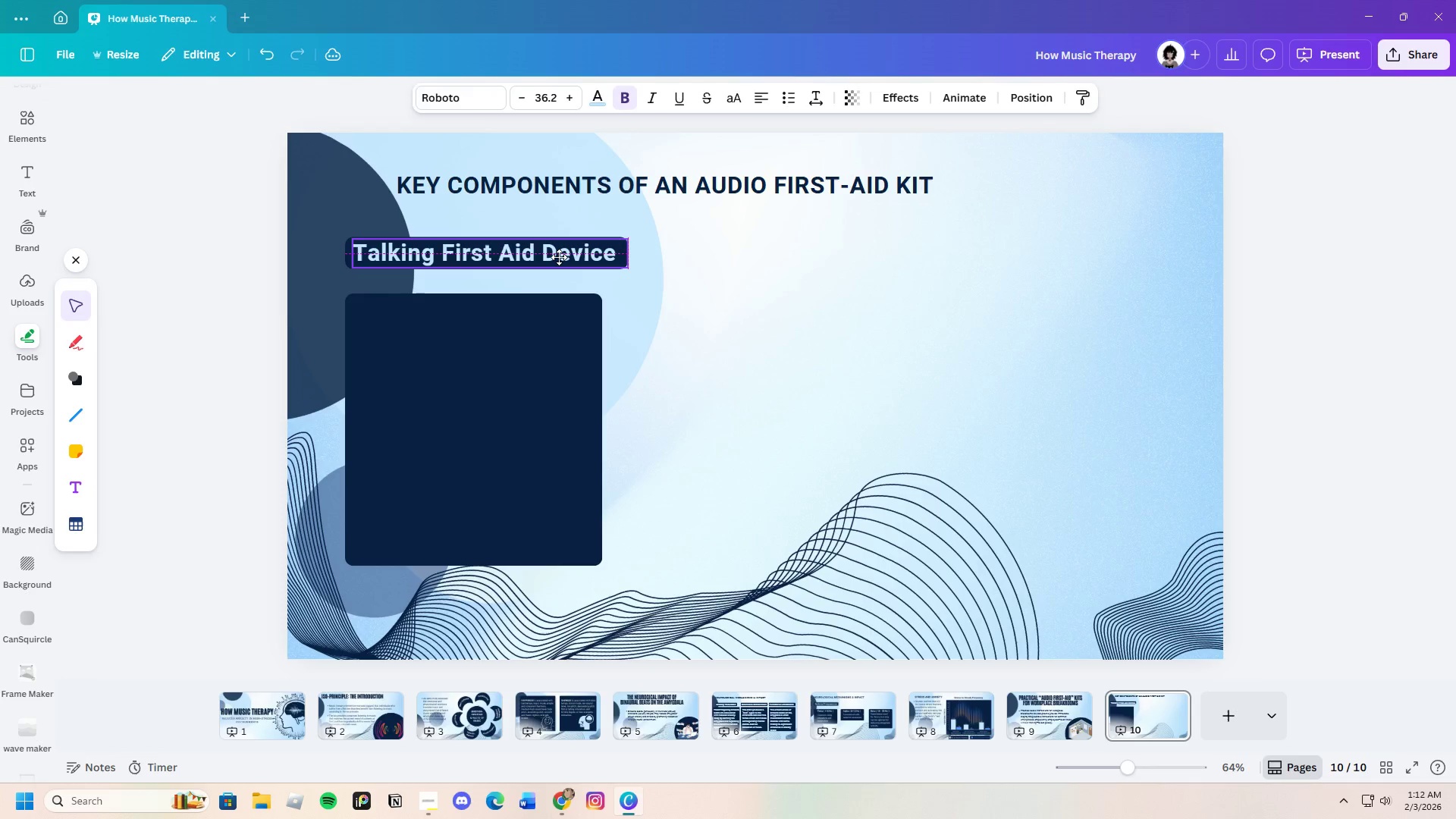 
wait(6.75)
 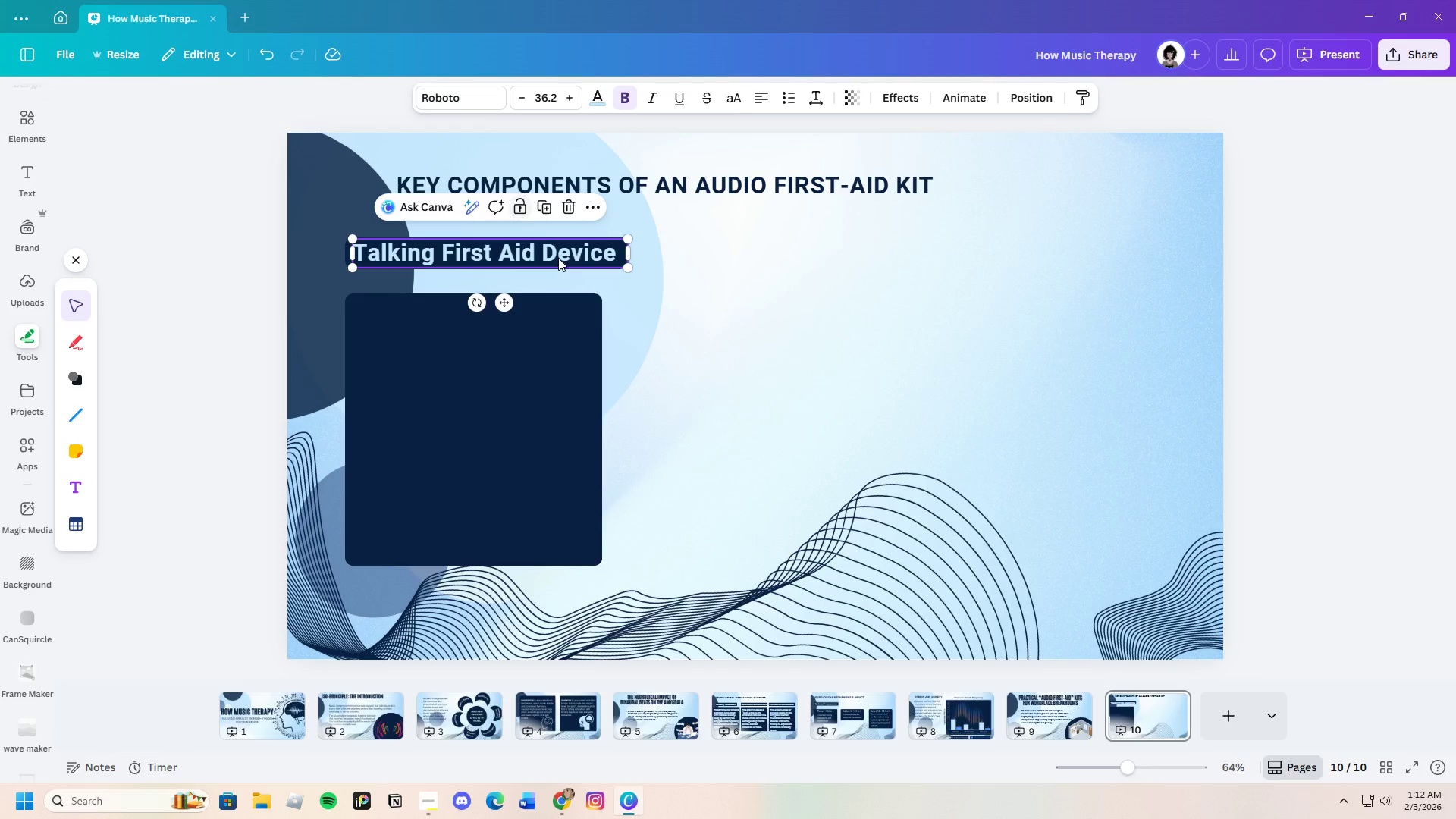 
double_click([571, 385])
 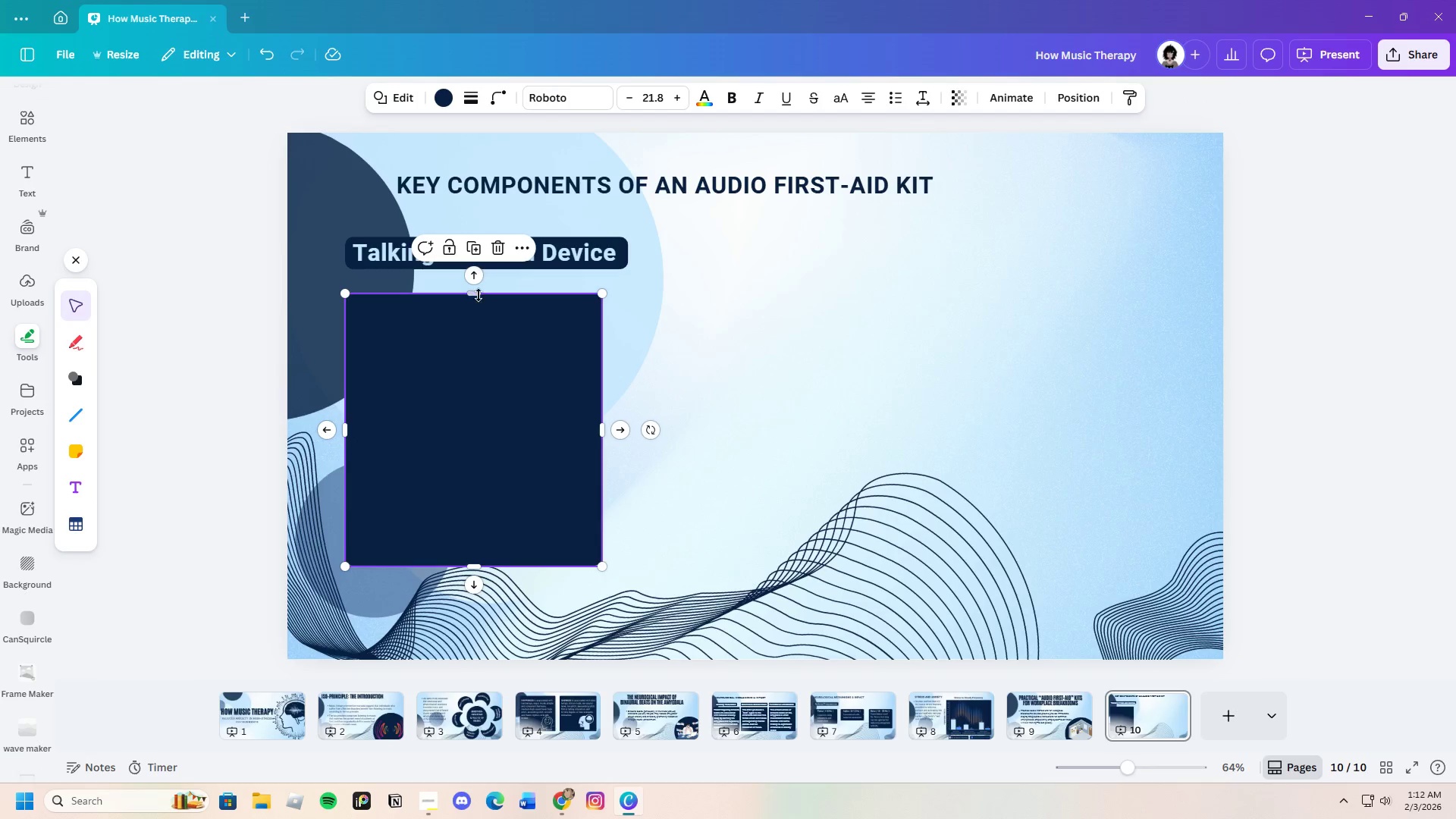 
left_click_drag(start_coordinate=[472, 293], to_coordinate=[476, 287])
 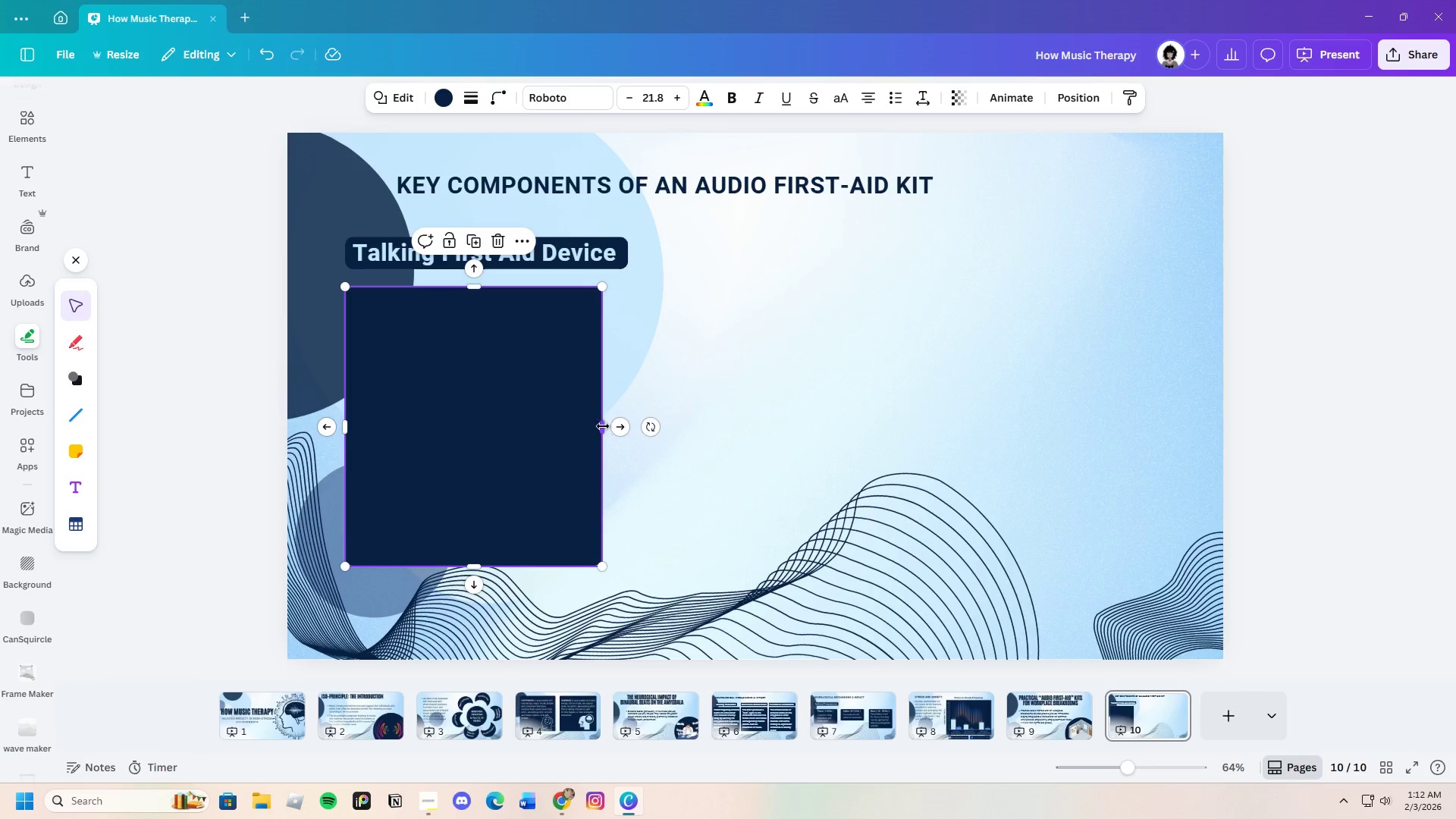 
left_click_drag(start_coordinate=[602, 431], to_coordinate=[619, 428])
 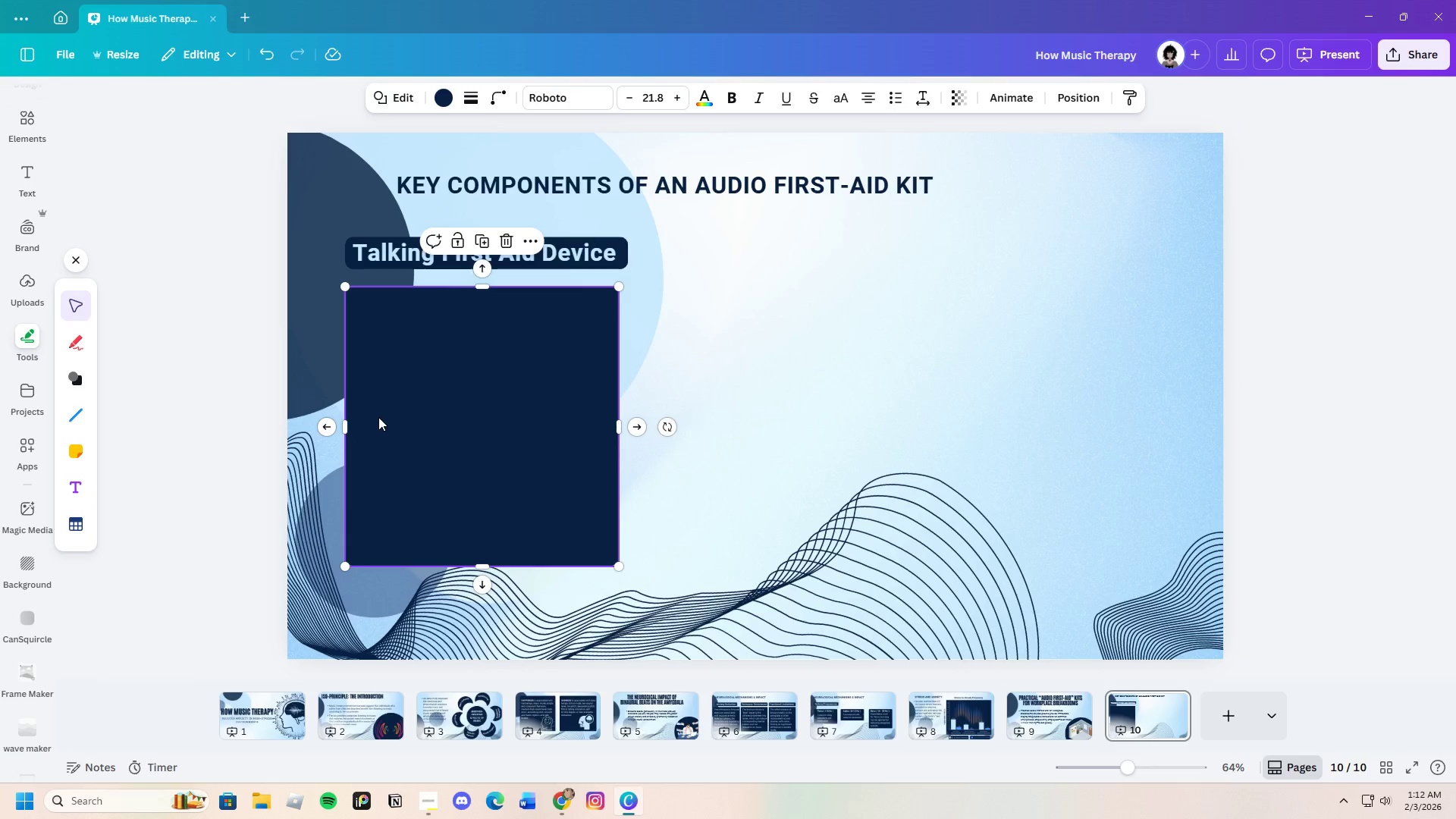 
double_click([792, 352])
 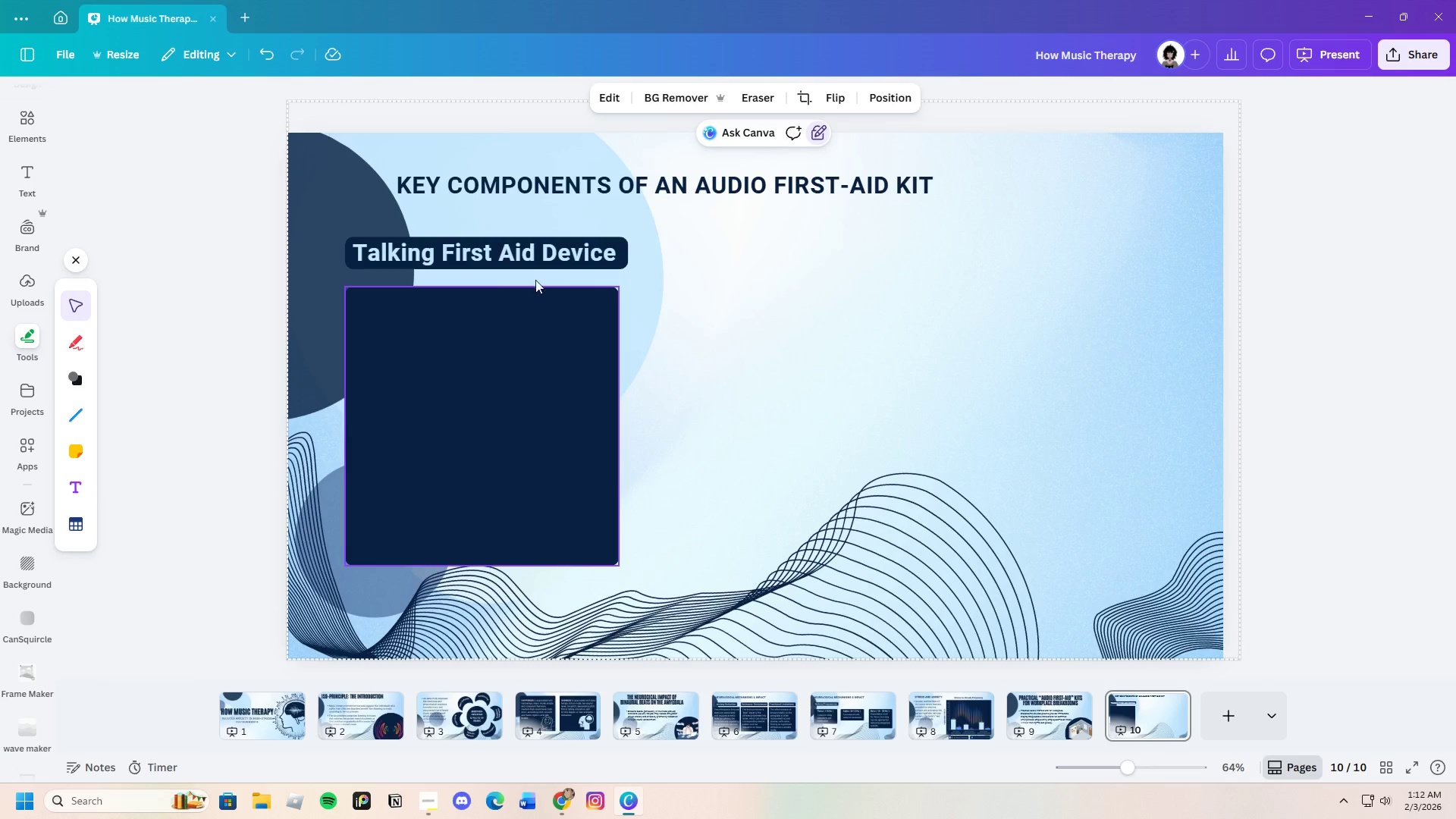 
left_click([532, 246])
 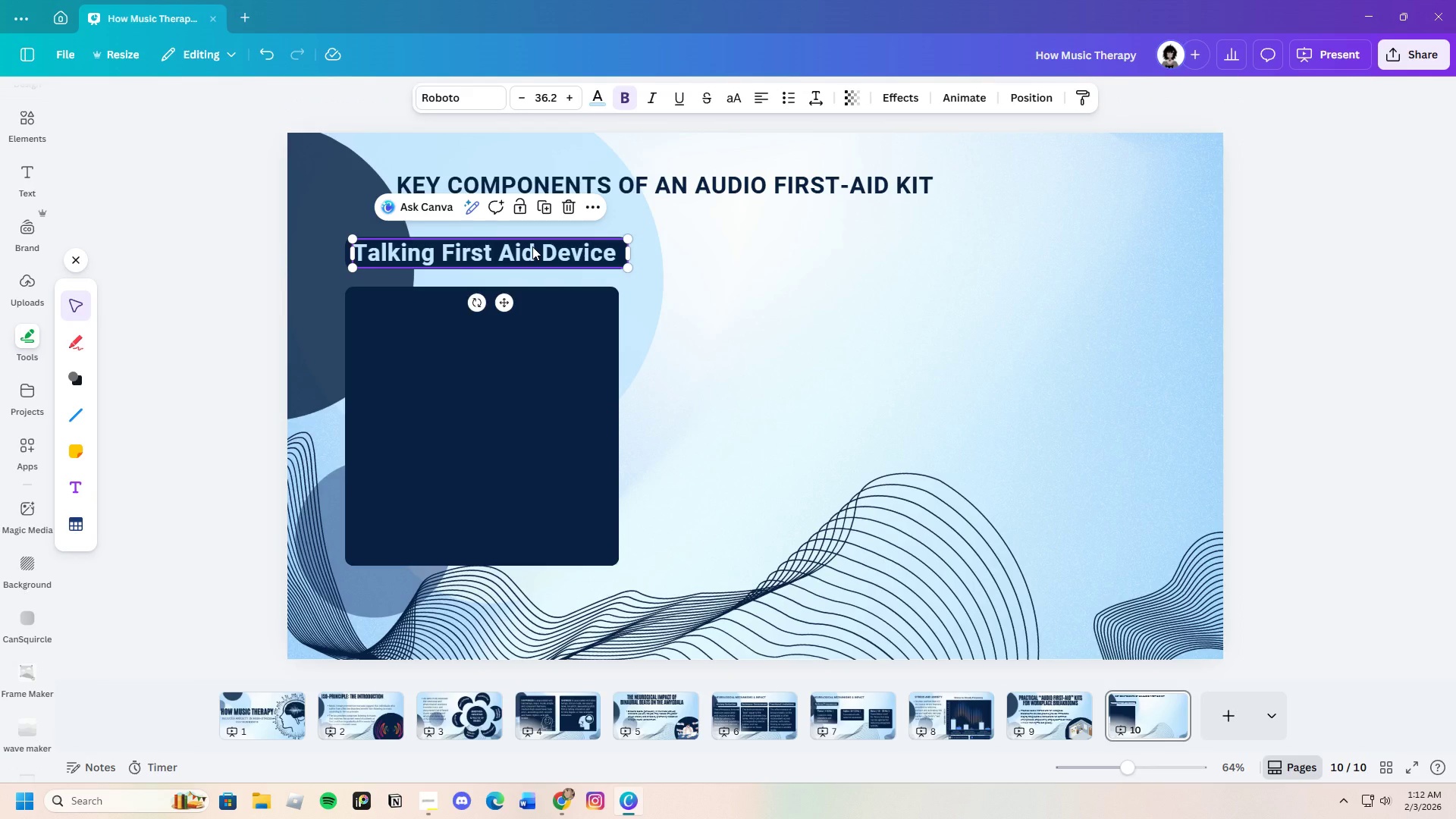 
key(Control+C)
 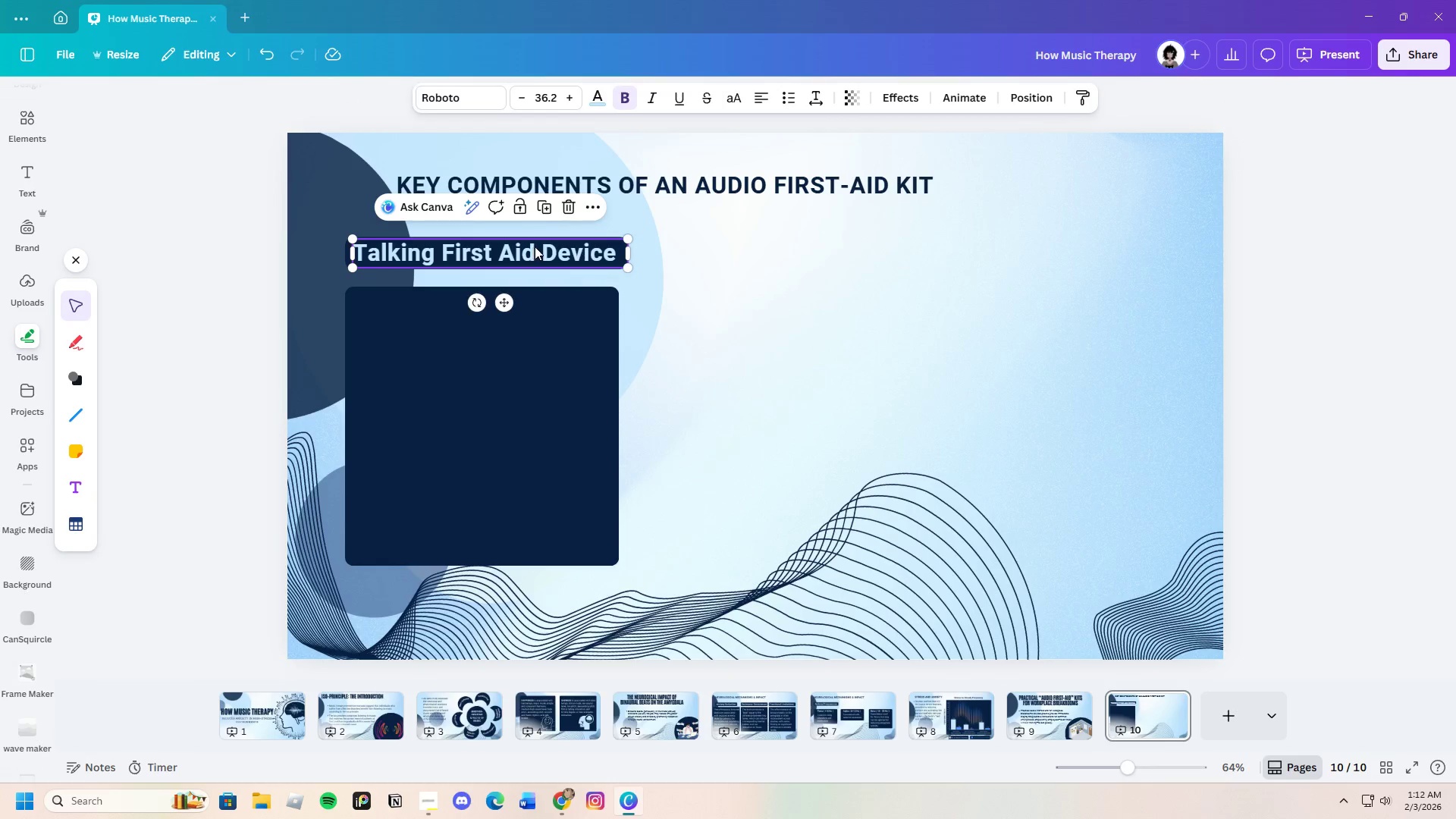 
key(Control+V)
 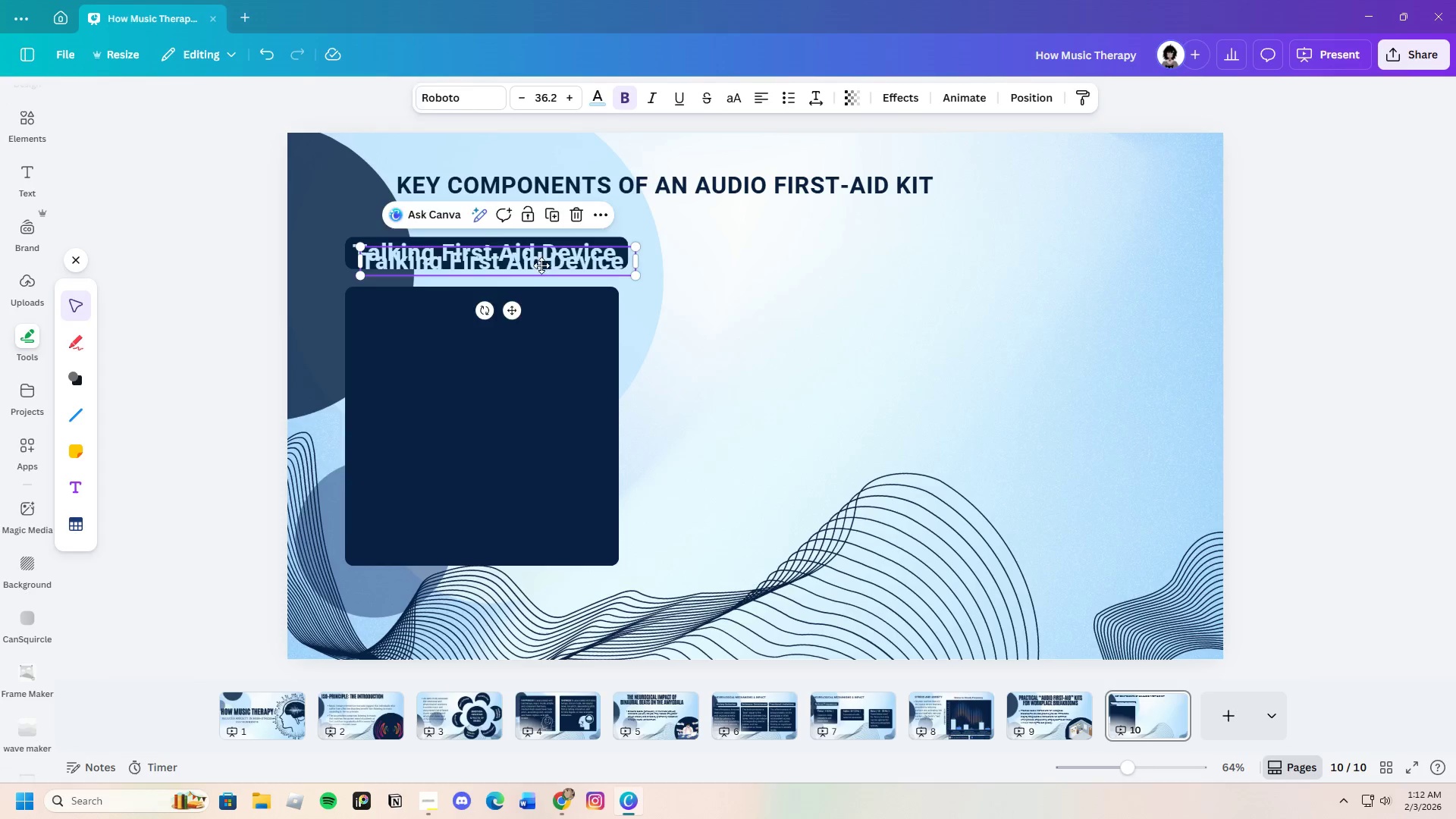 
left_click_drag(start_coordinate=[540, 258], to_coordinate=[544, 363])
 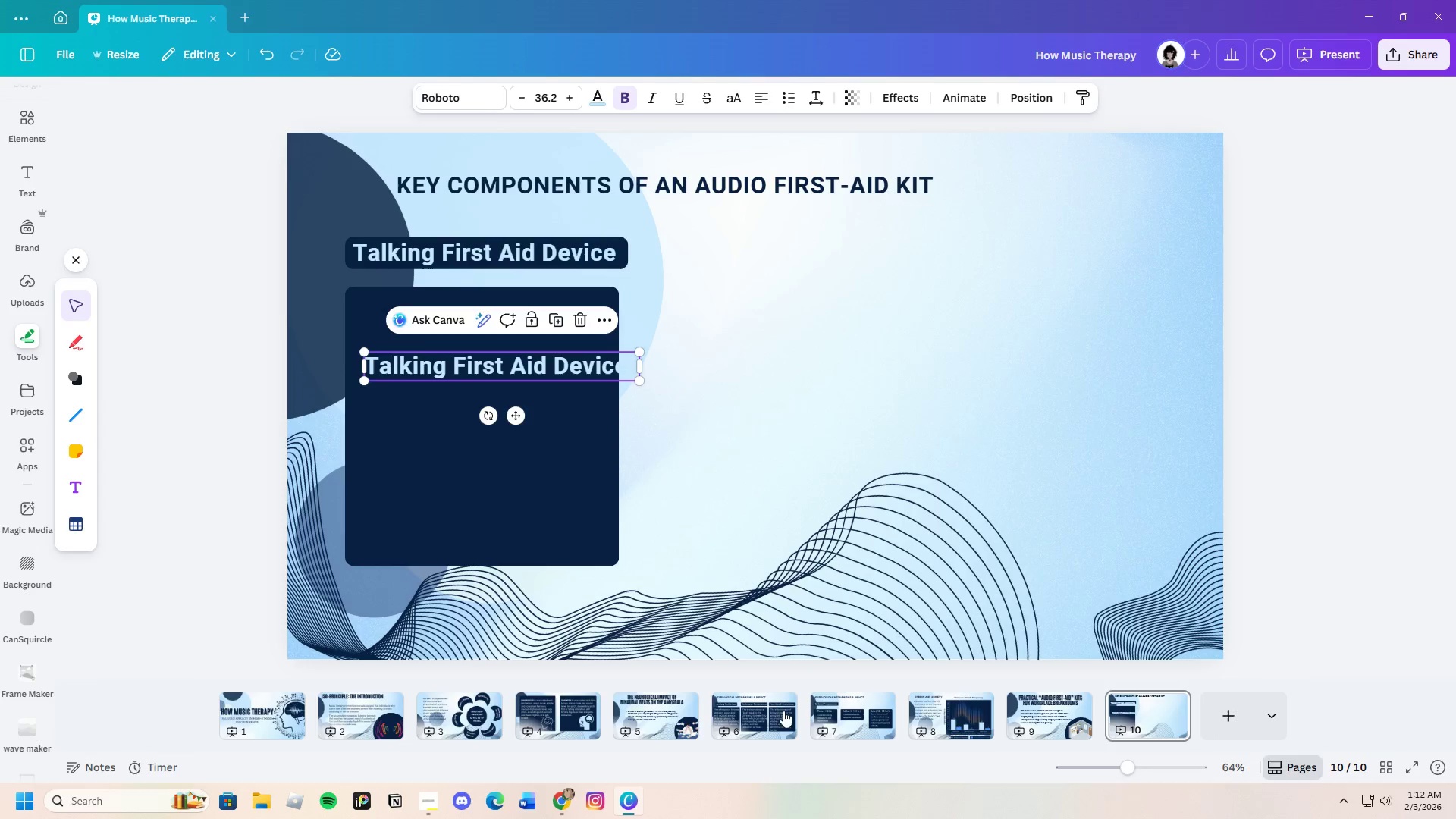 
left_click([756, 711])
 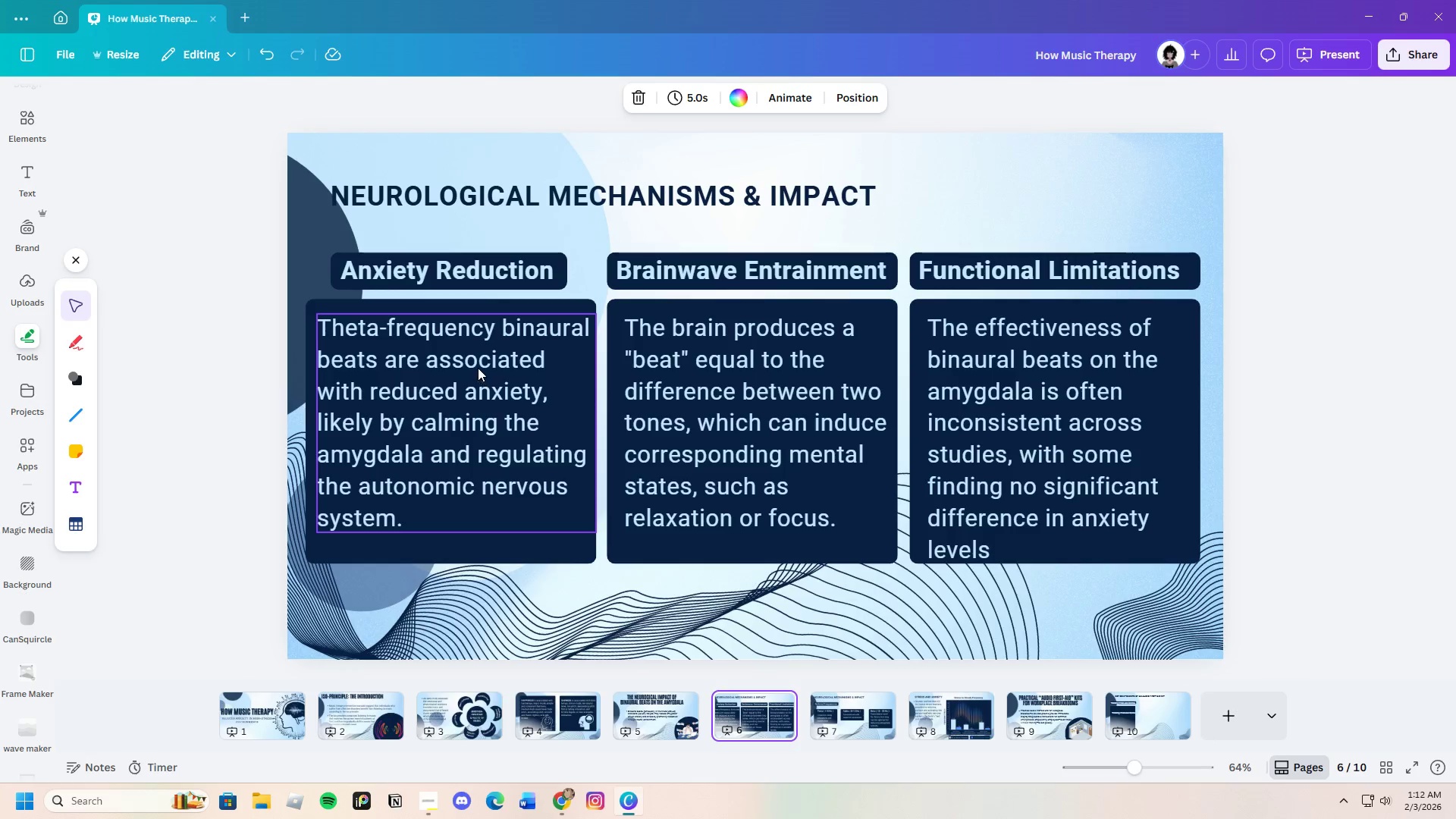 
left_click([478, 368])
 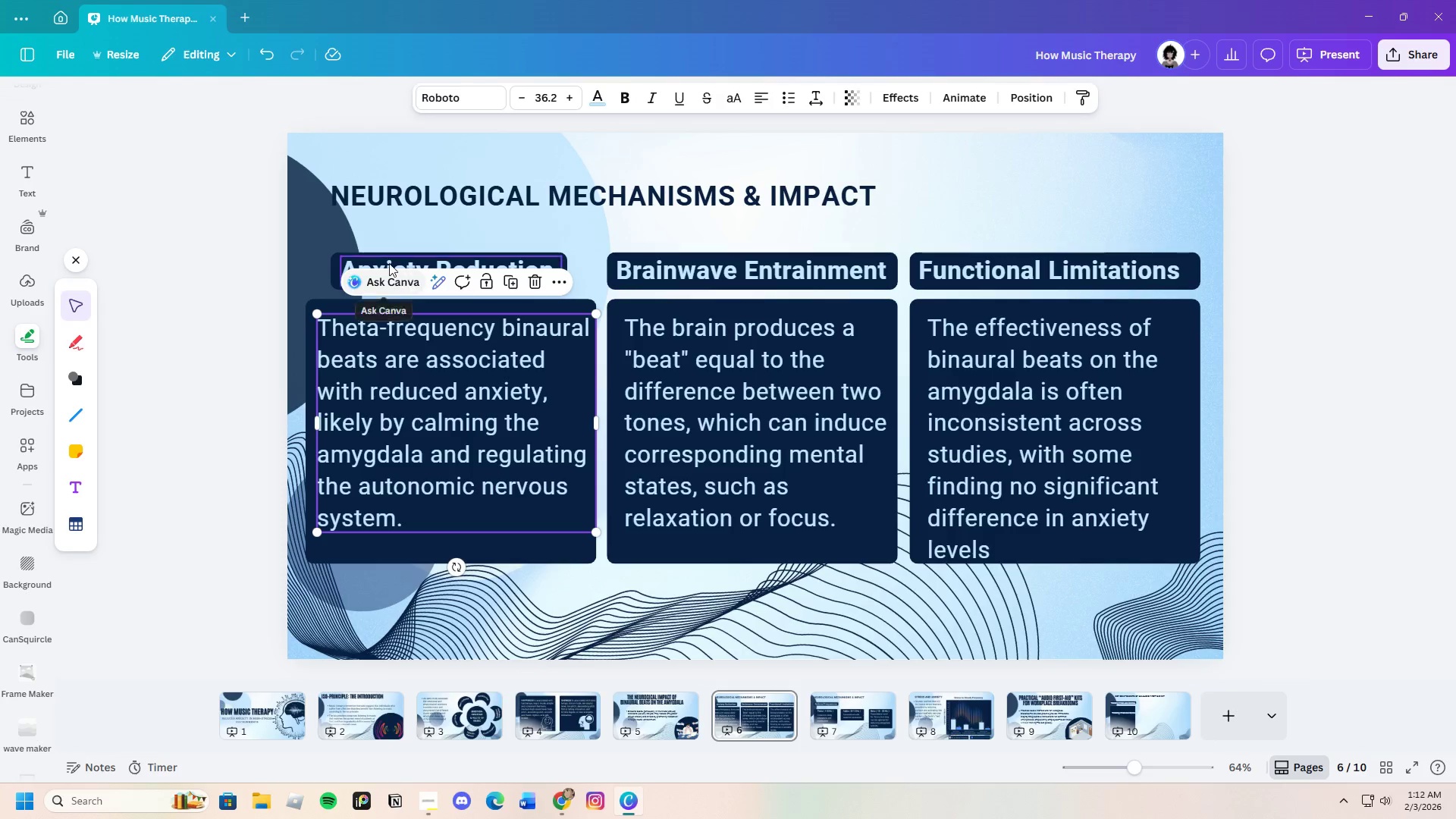 
left_click([390, 260])
 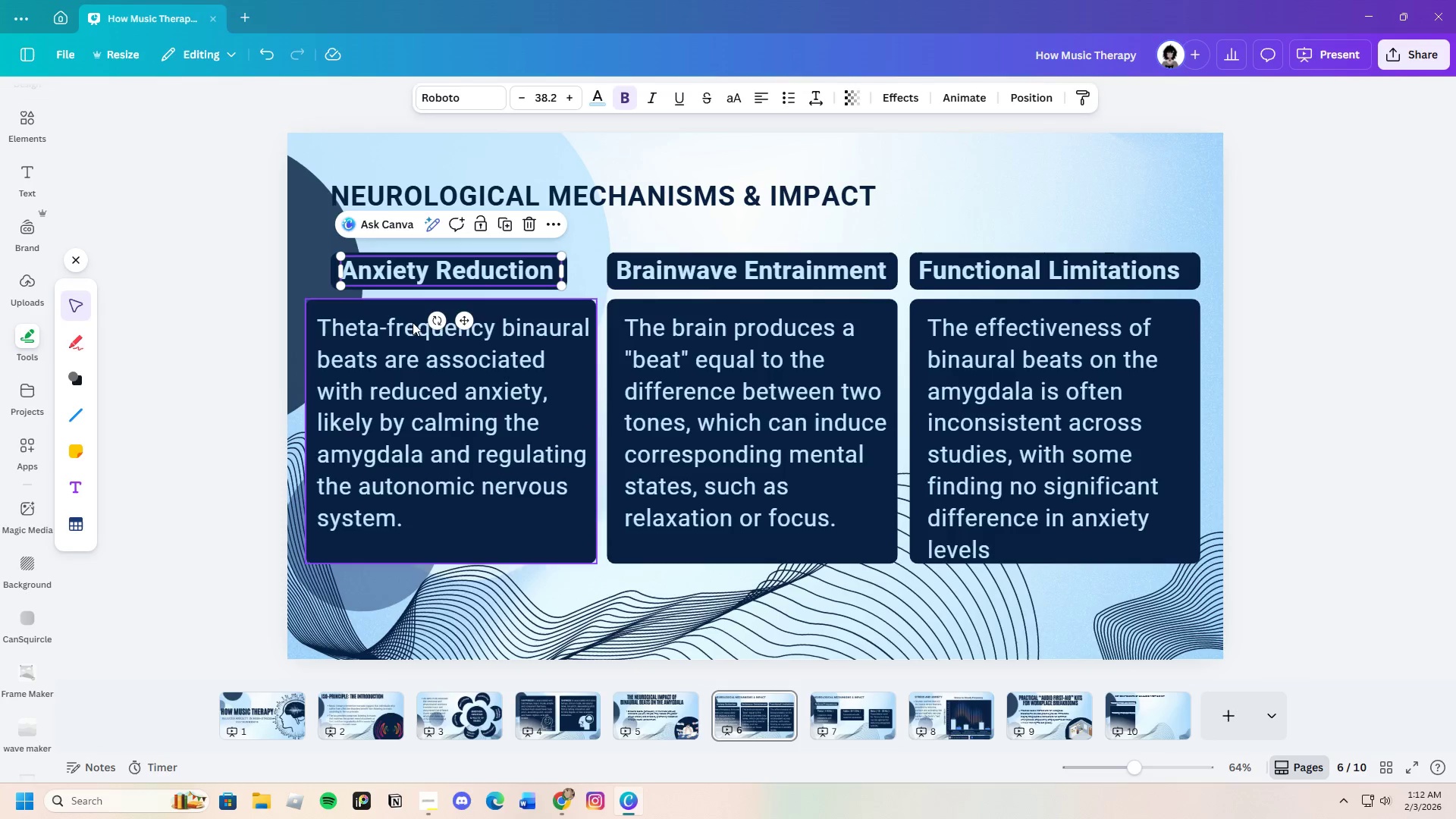 
left_click([400, 374])
 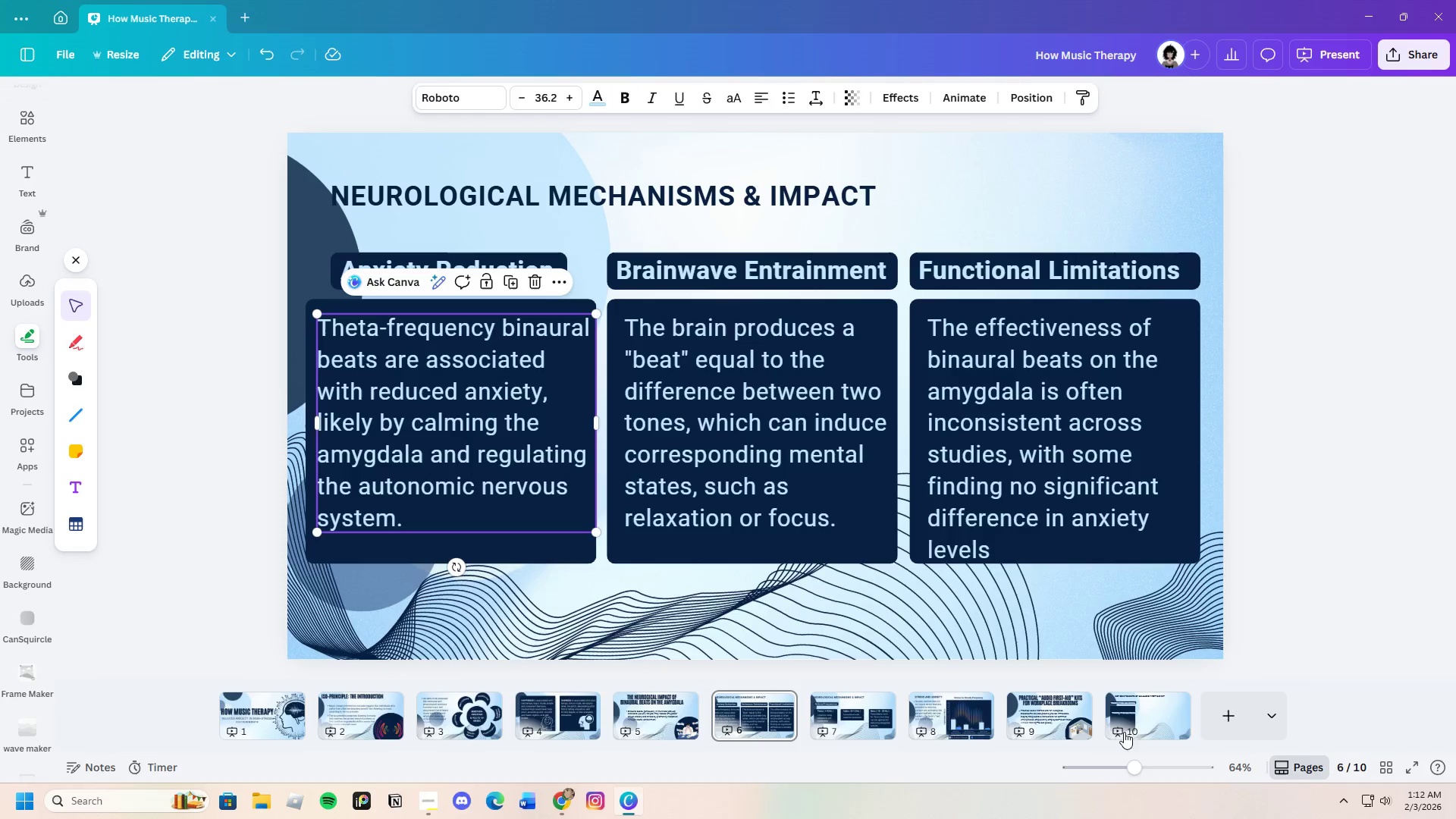 
left_click([1139, 715])
 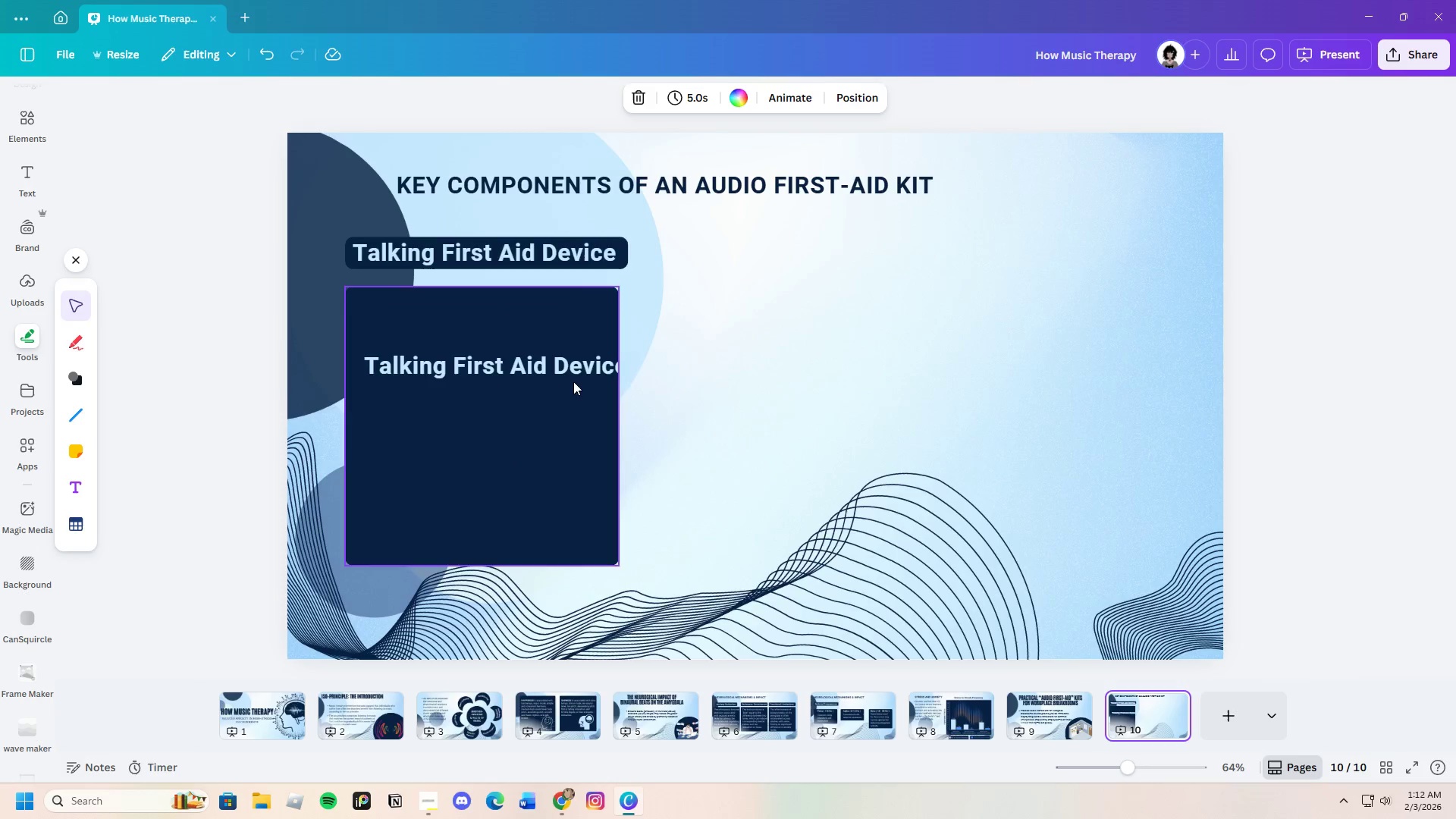 
left_click([573, 372])
 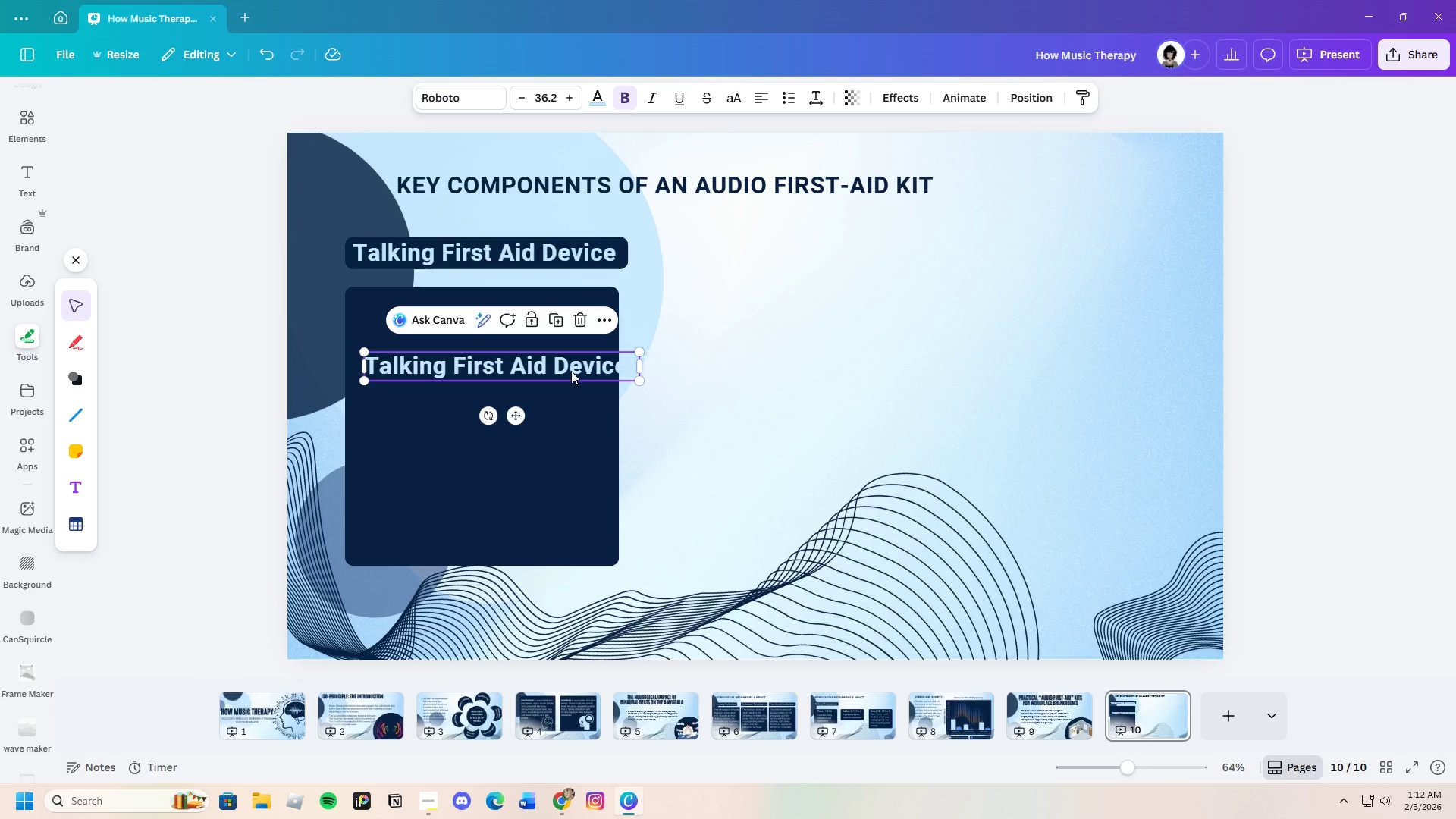 
left_click_drag(start_coordinate=[571, 371], to_coordinate=[551, 359])
 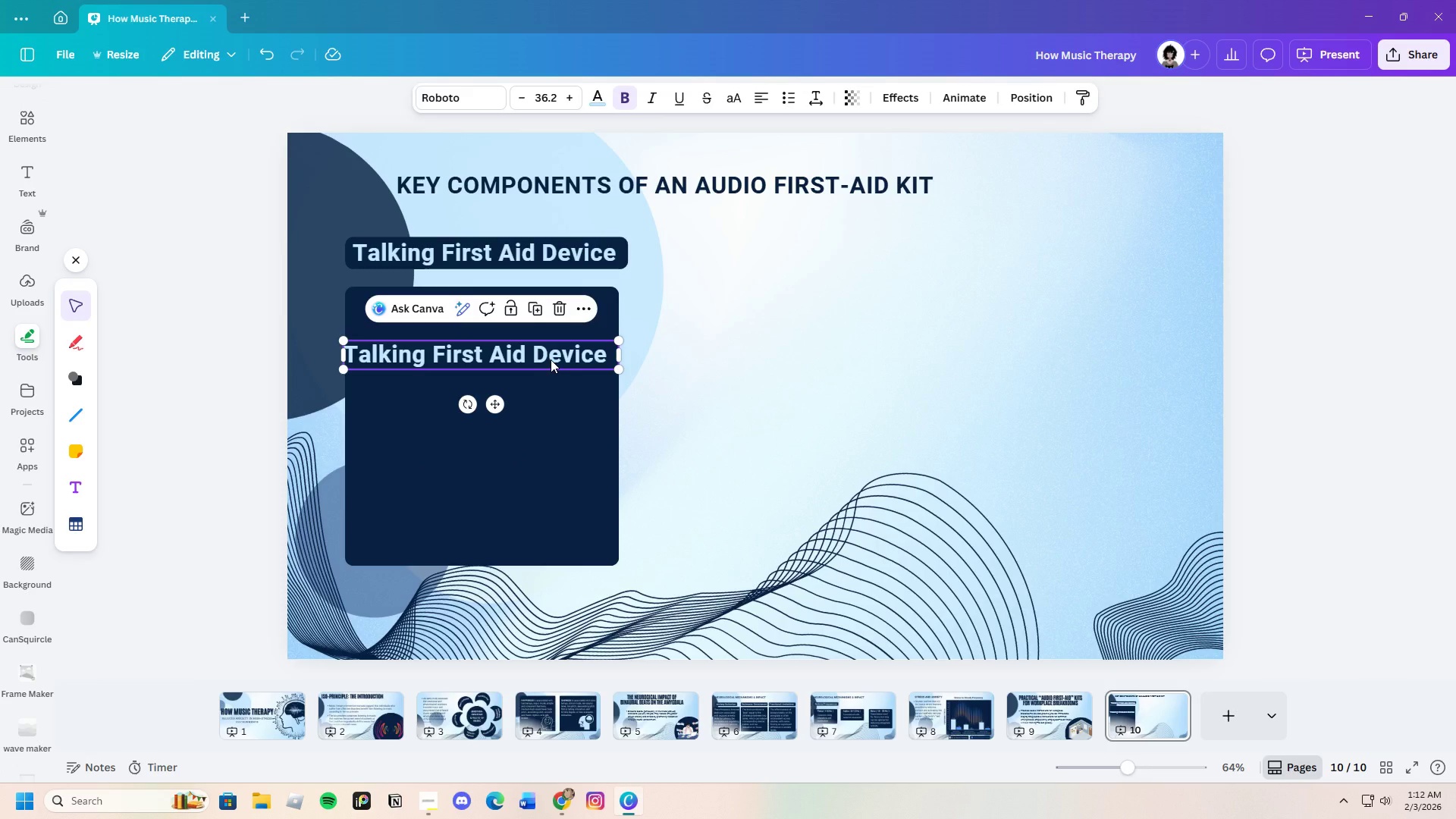 
left_click([551, 359])
 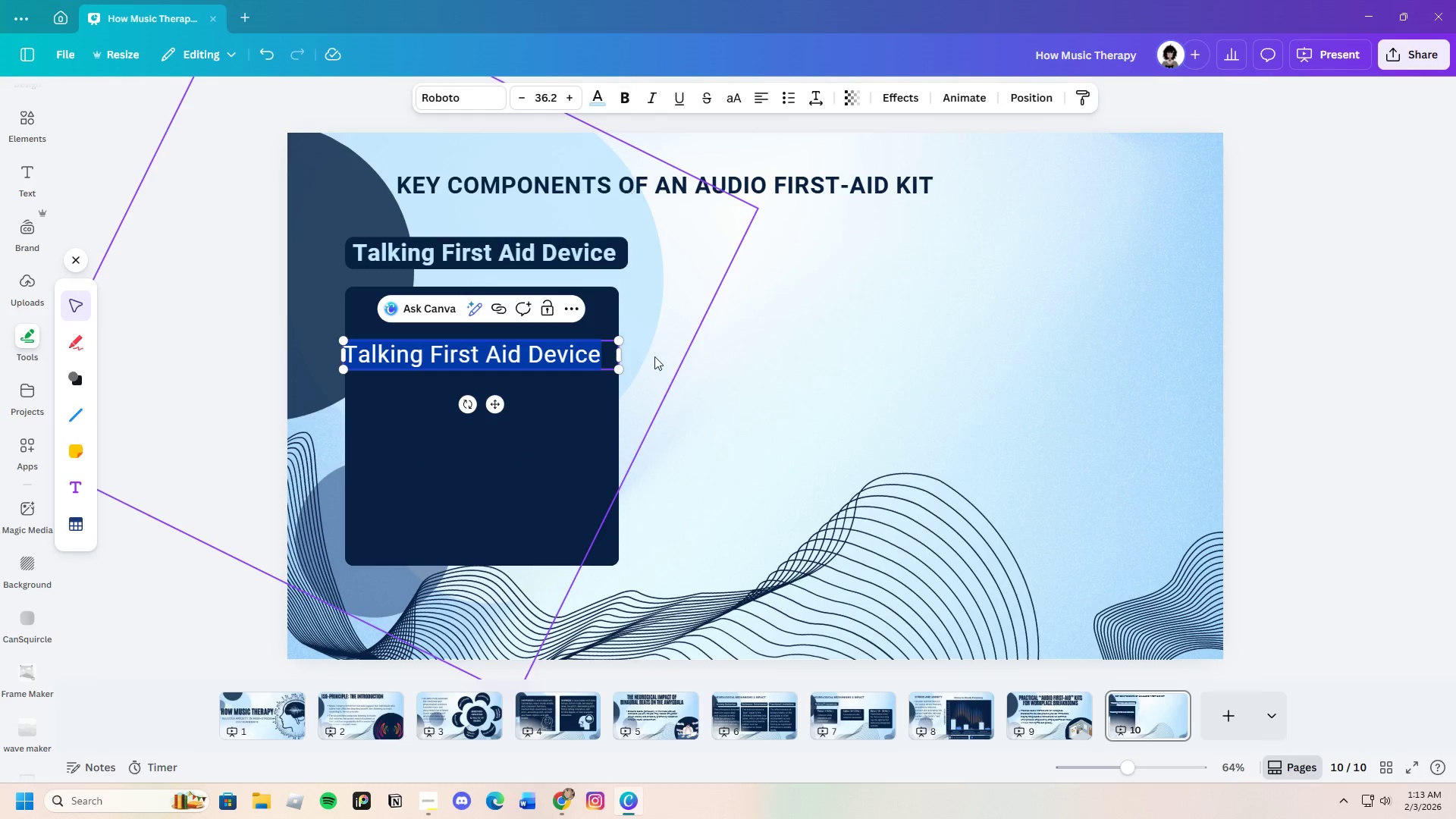 
left_click([672, 403])
 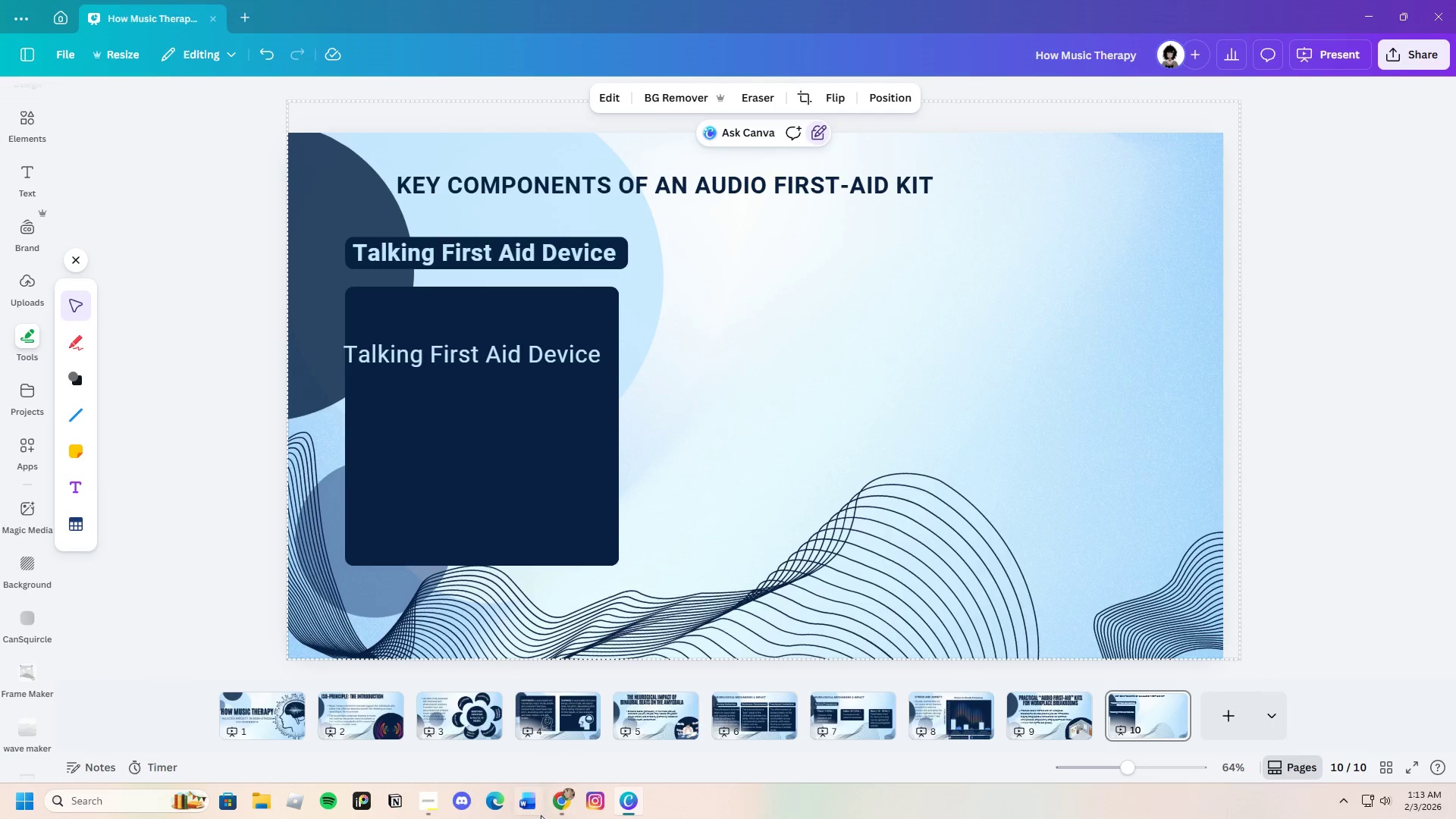 
left_click([559, 806])
 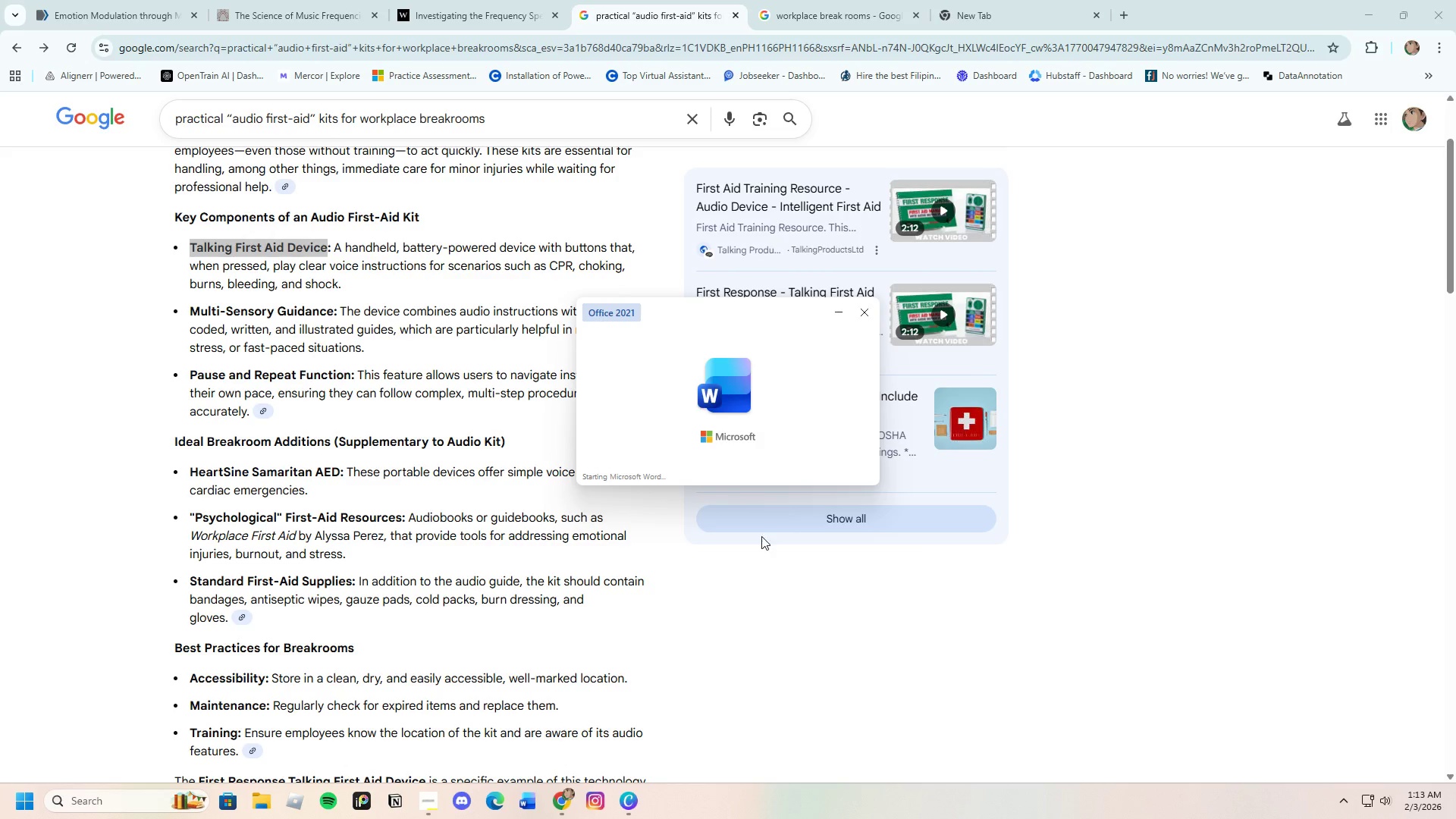 
left_click([859, 312])
 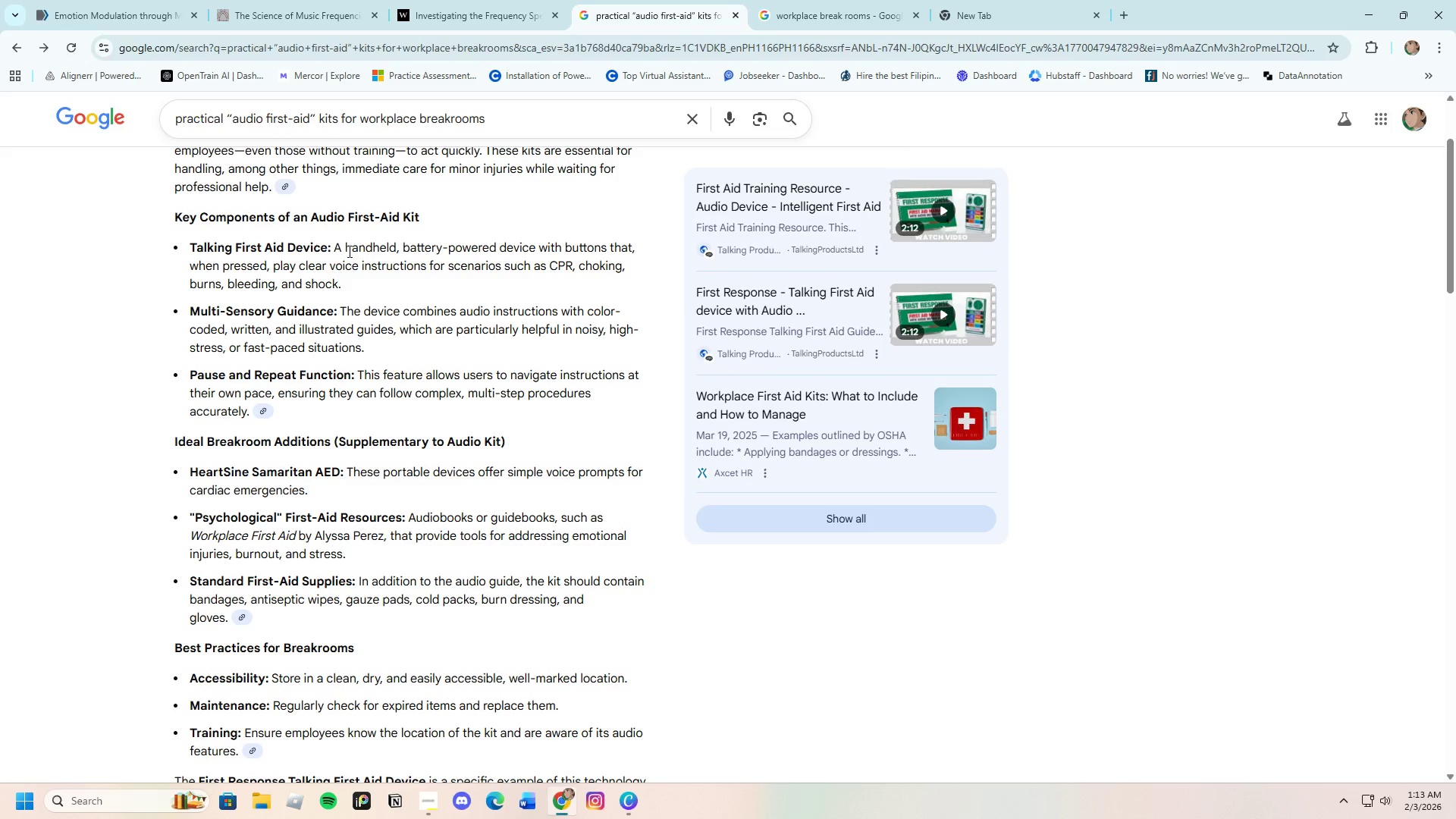 
left_click_drag(start_coordinate=[332, 247], to_coordinate=[426, 268])
 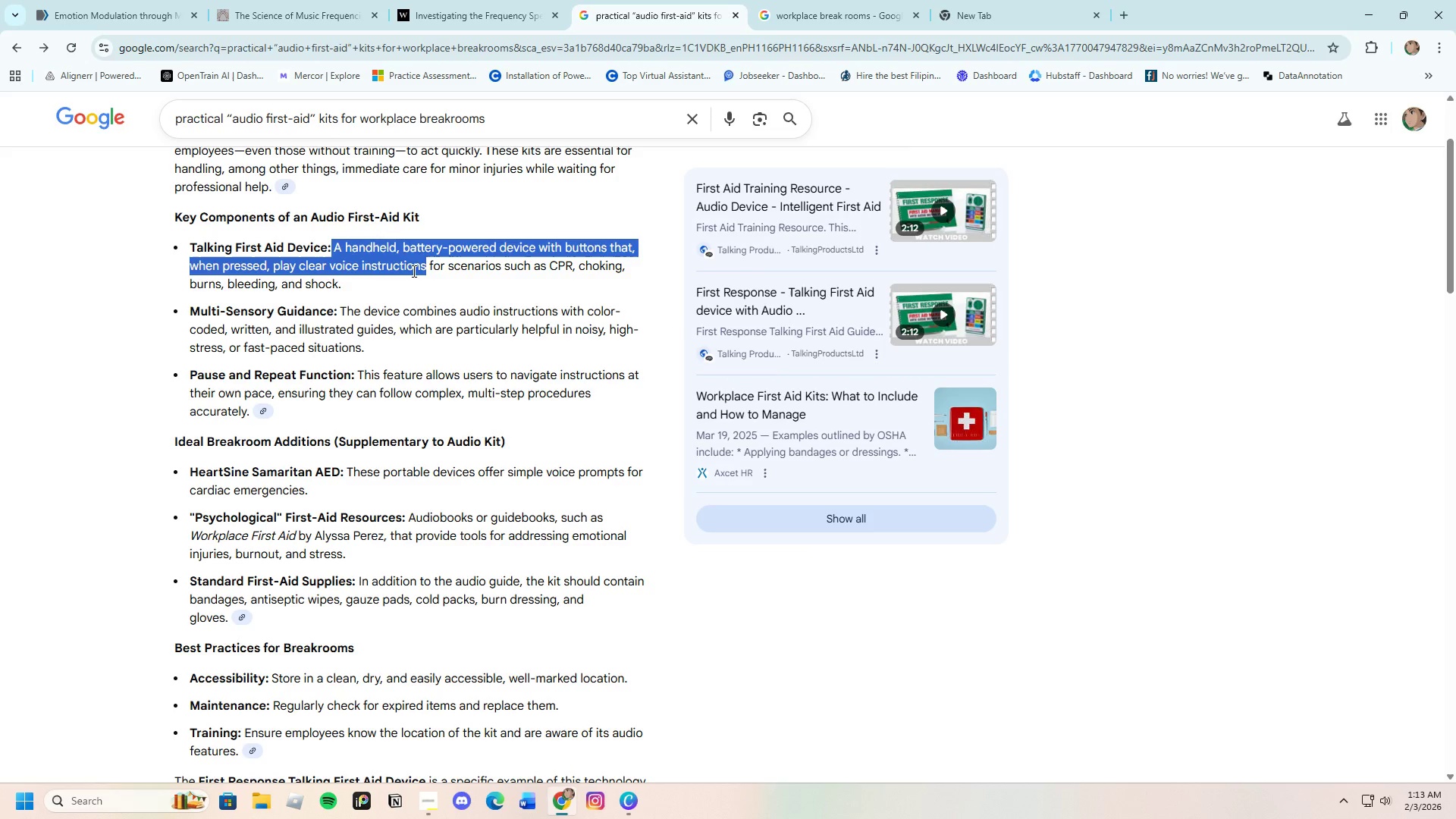 
right_click([413, 271])
 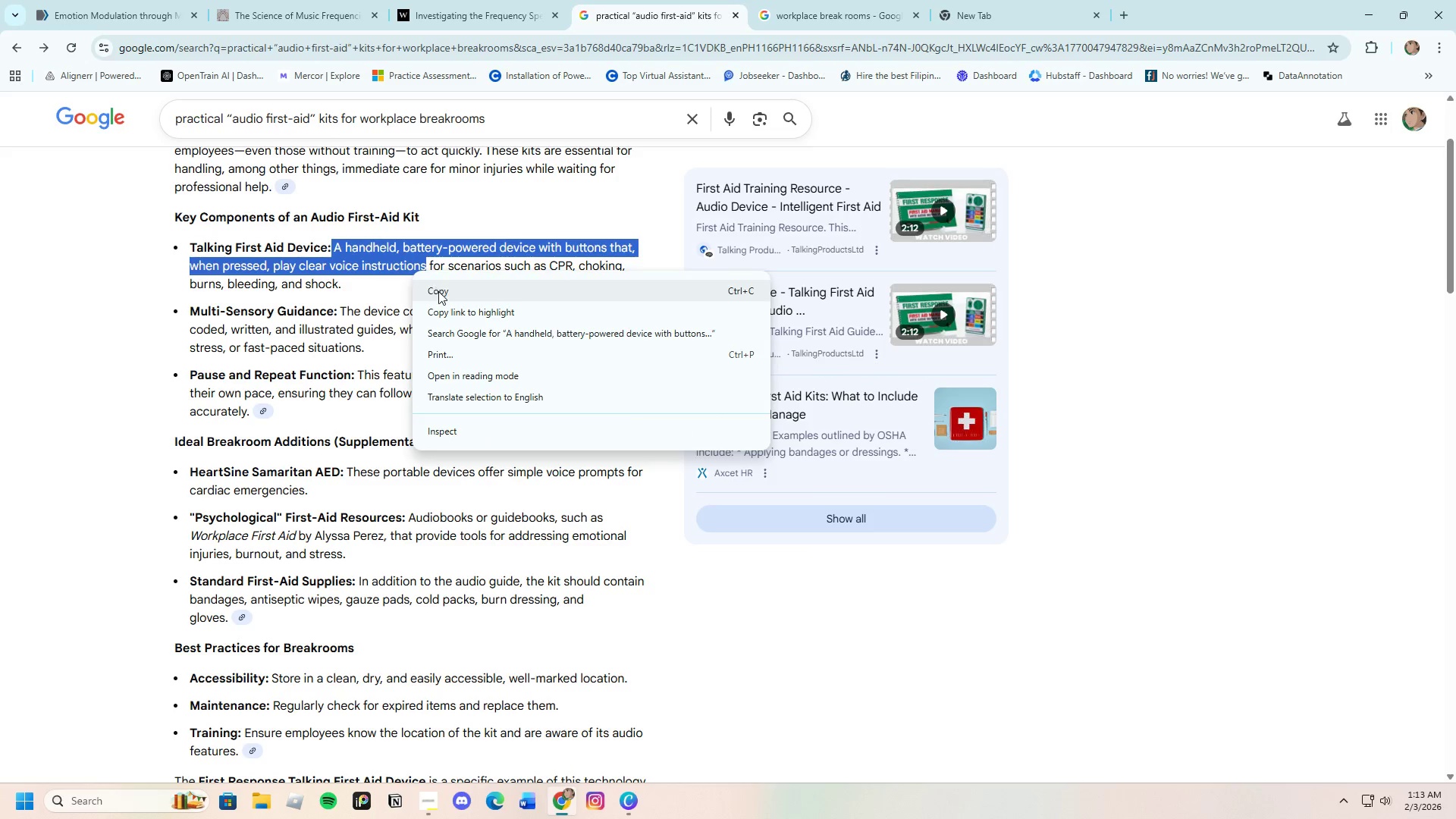 
left_click([438, 291])
 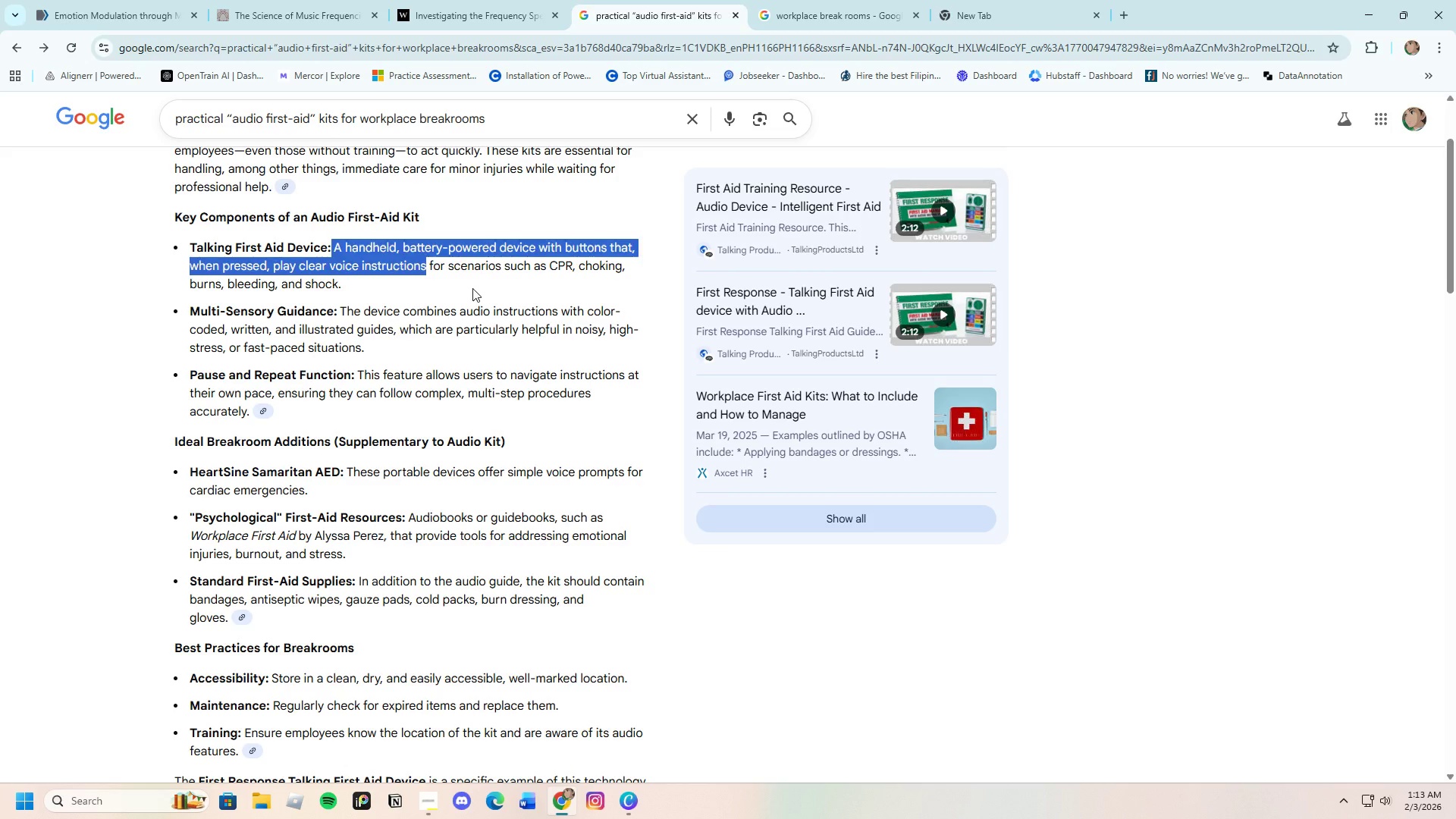 
left_click([472, 288])
 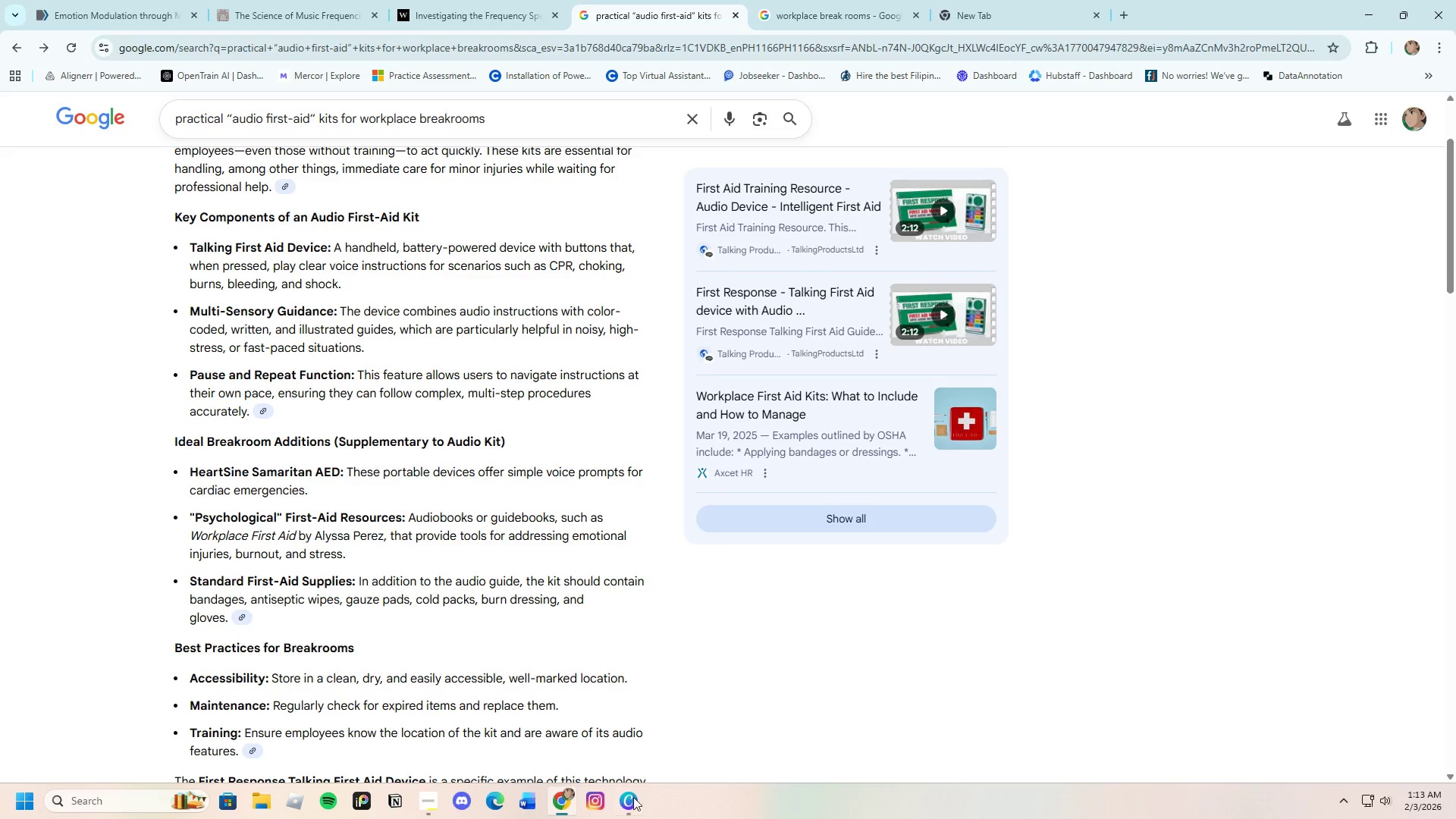 
left_click([640, 804])
 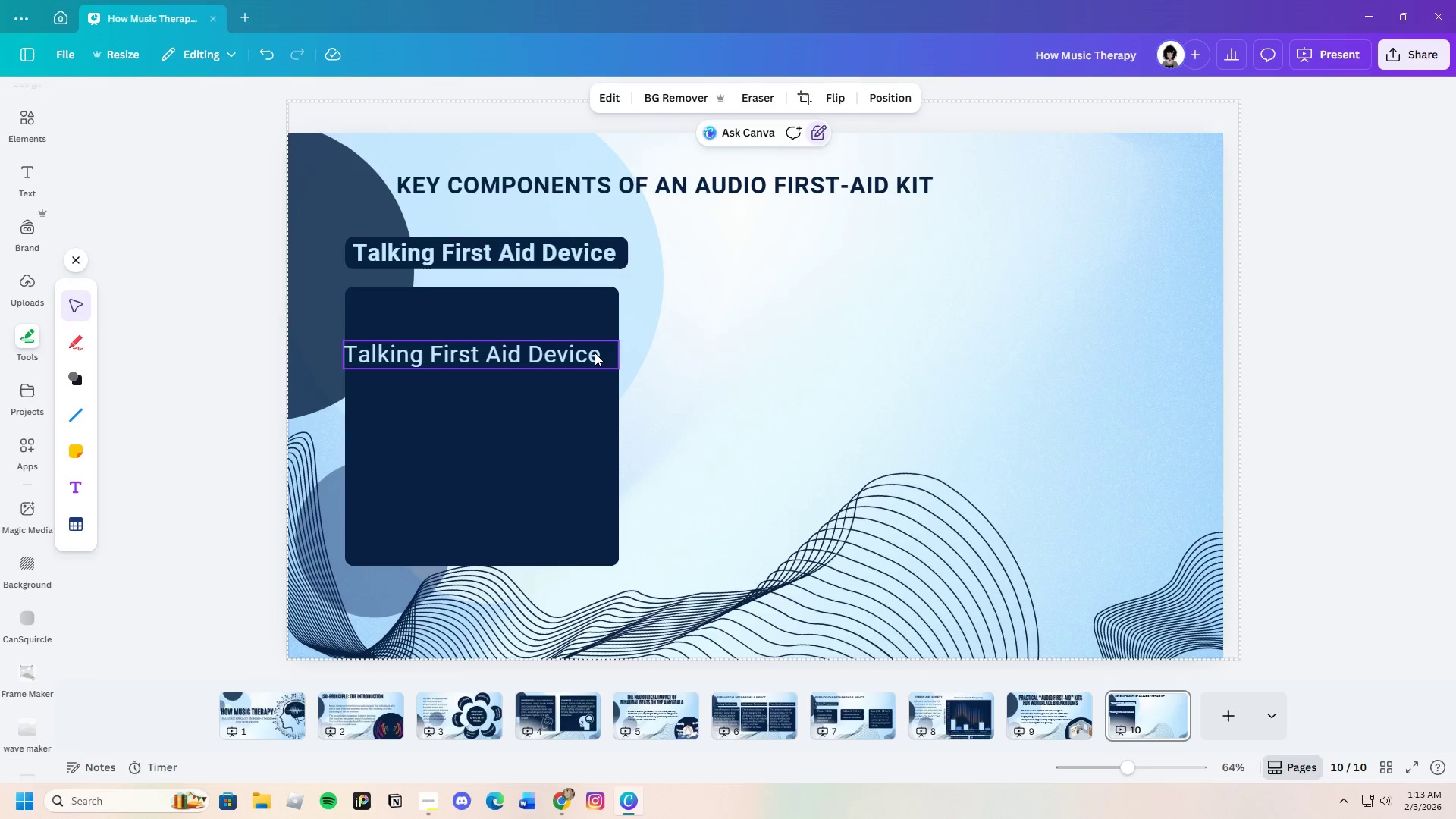 
double_click([595, 353])
 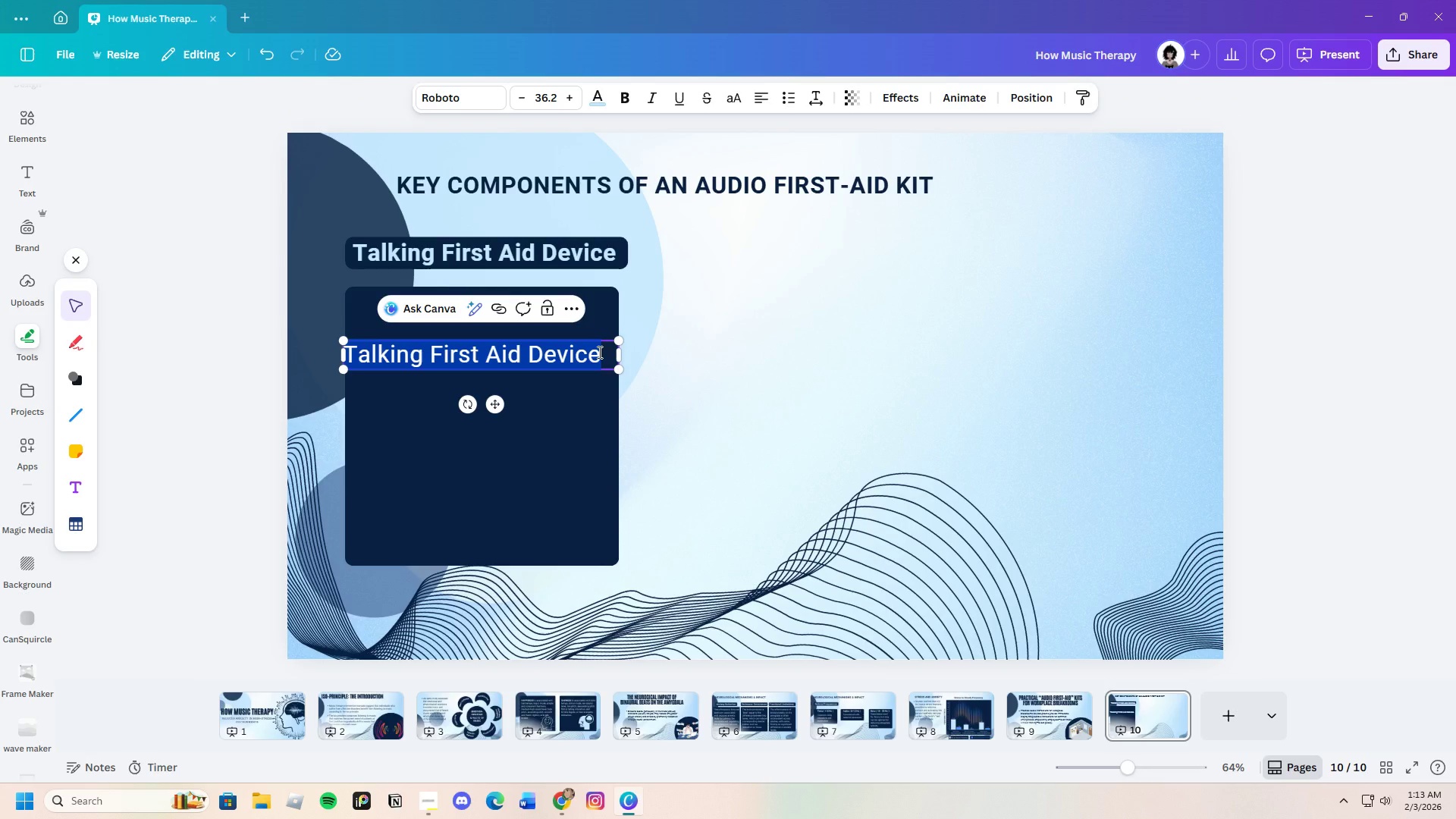 
key(Backspace)
 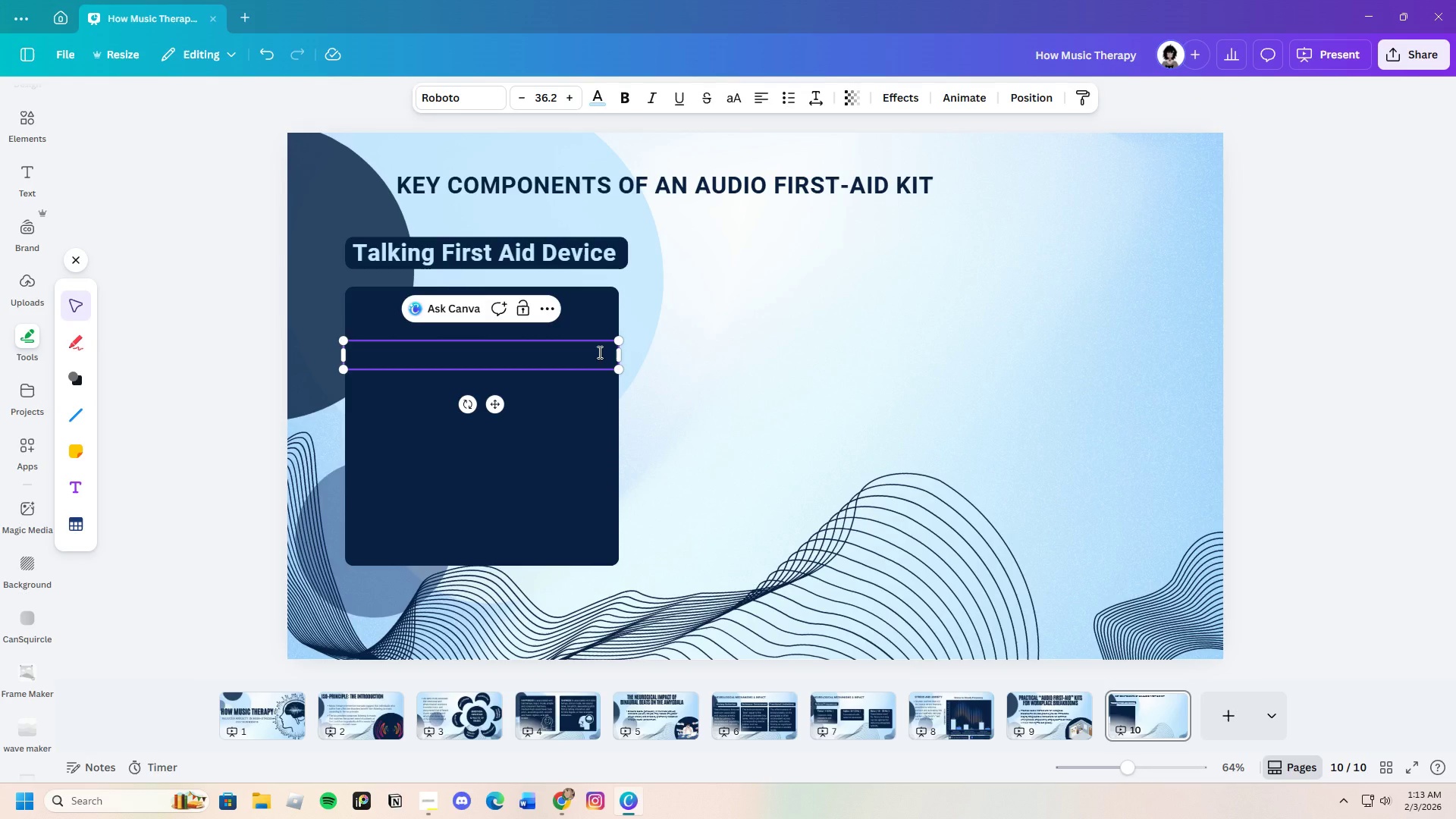 
key(Control+V)
 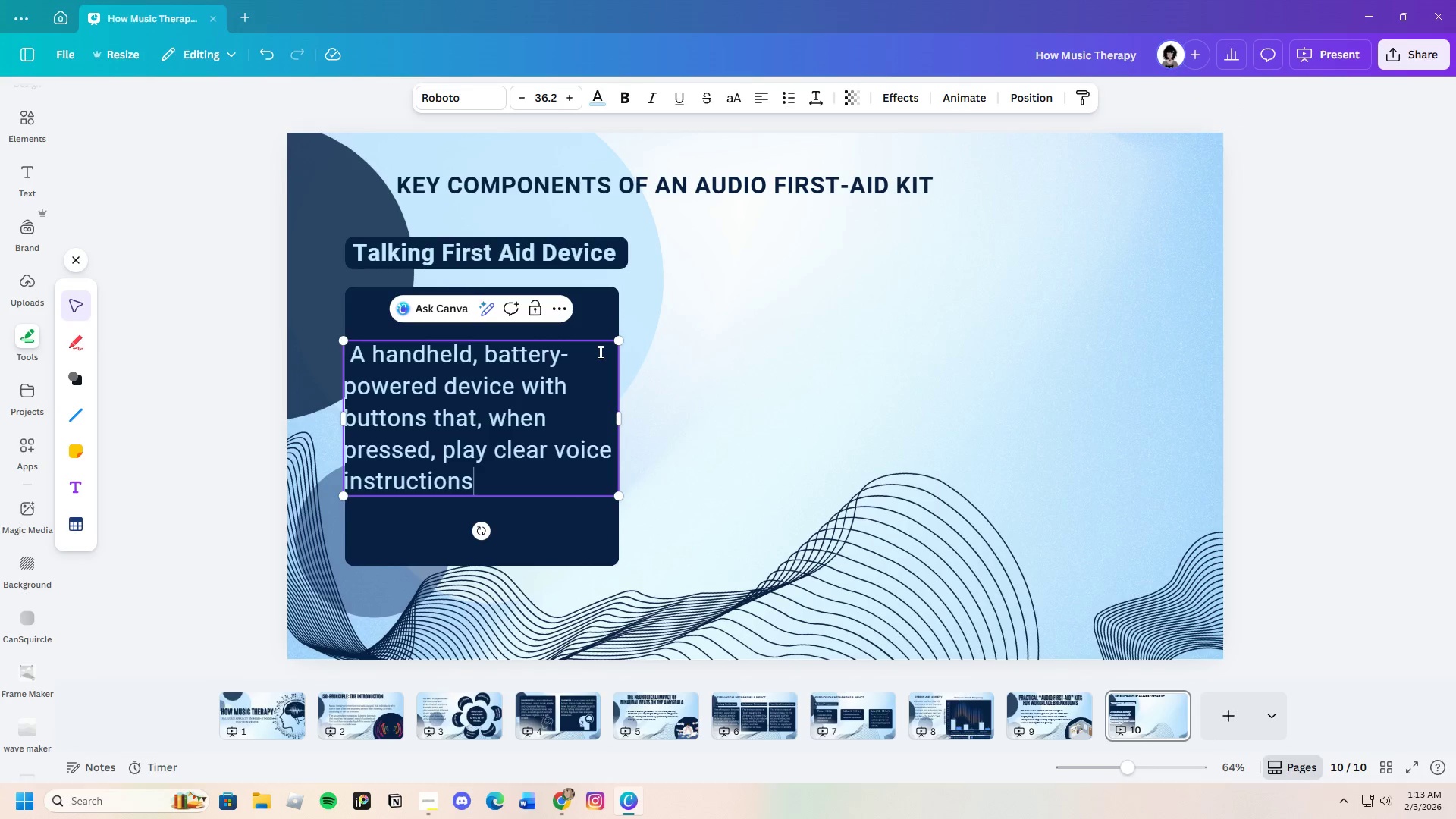 
key(Period)
 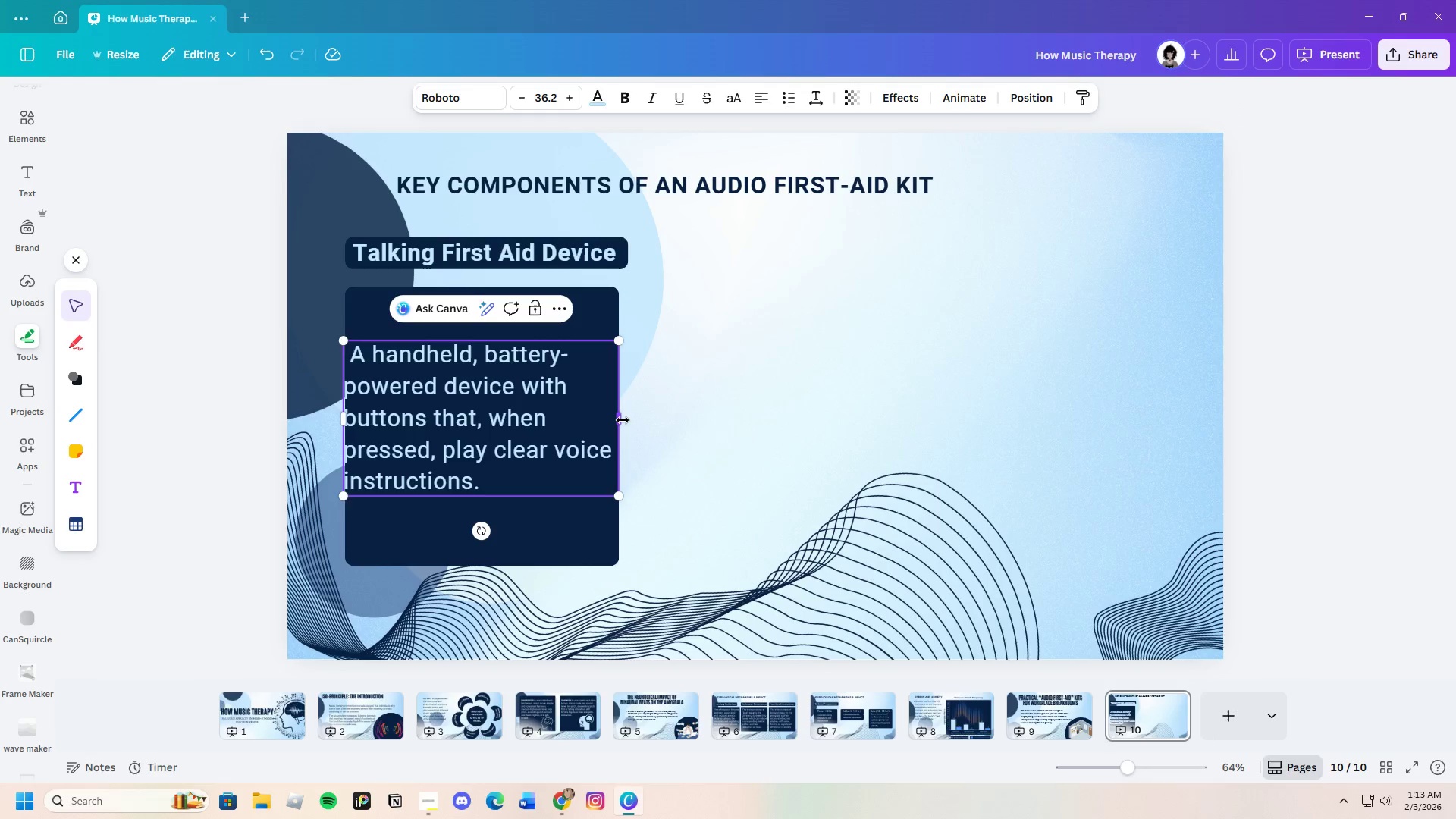 
left_click_drag(start_coordinate=[621, 417], to_coordinate=[607, 417])
 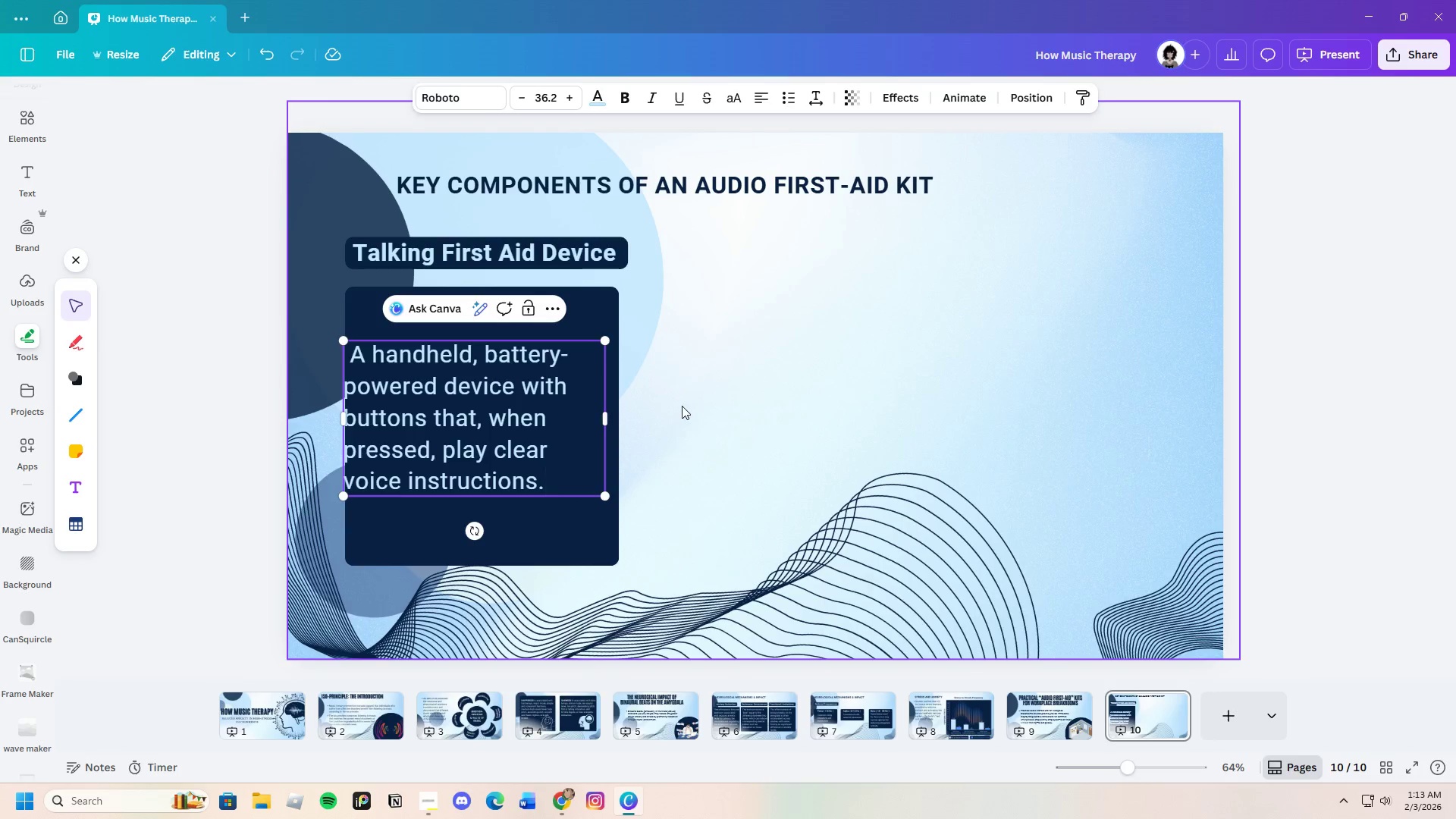 
left_click([682, 406])
 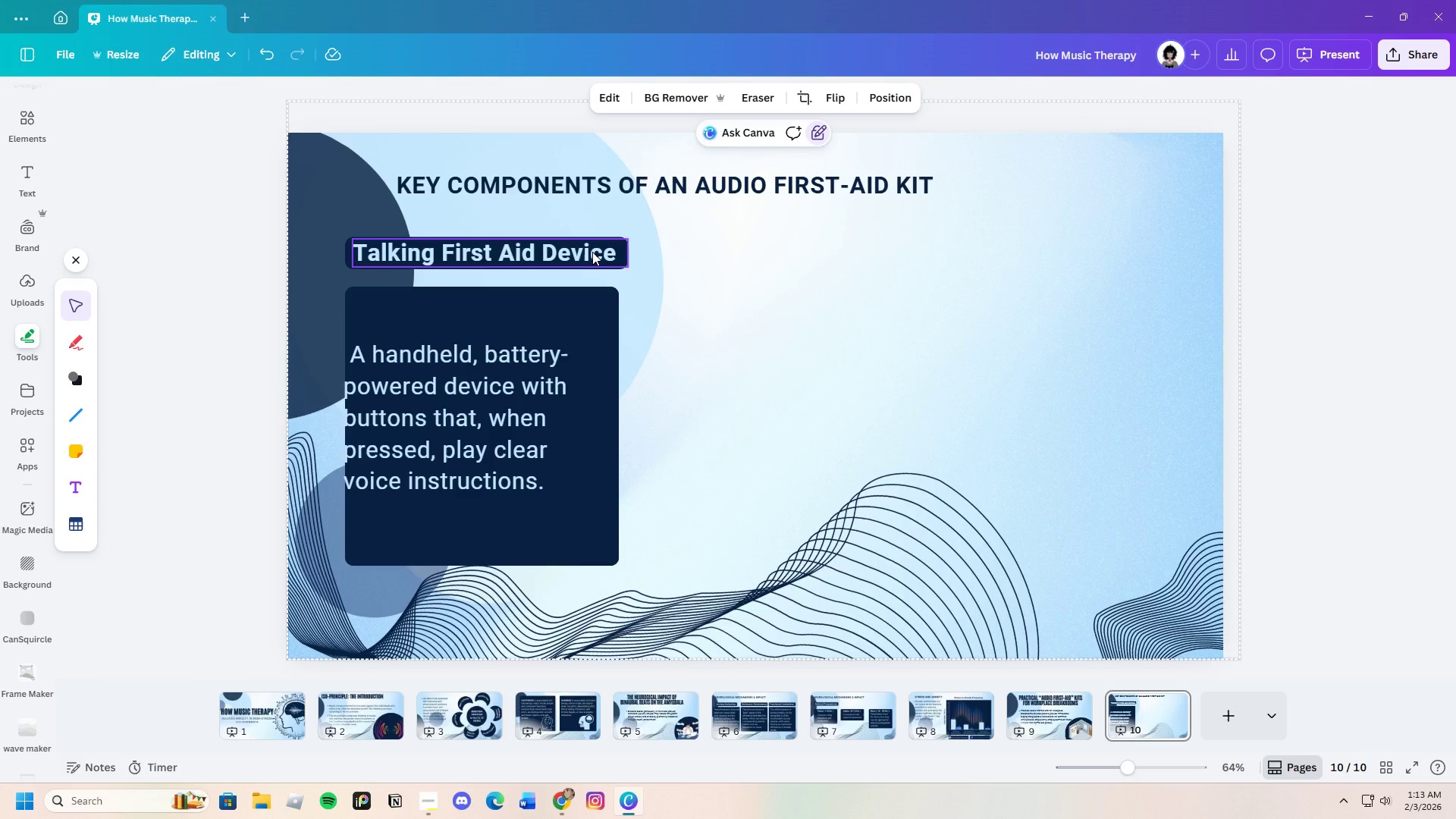 
left_click([592, 252])
 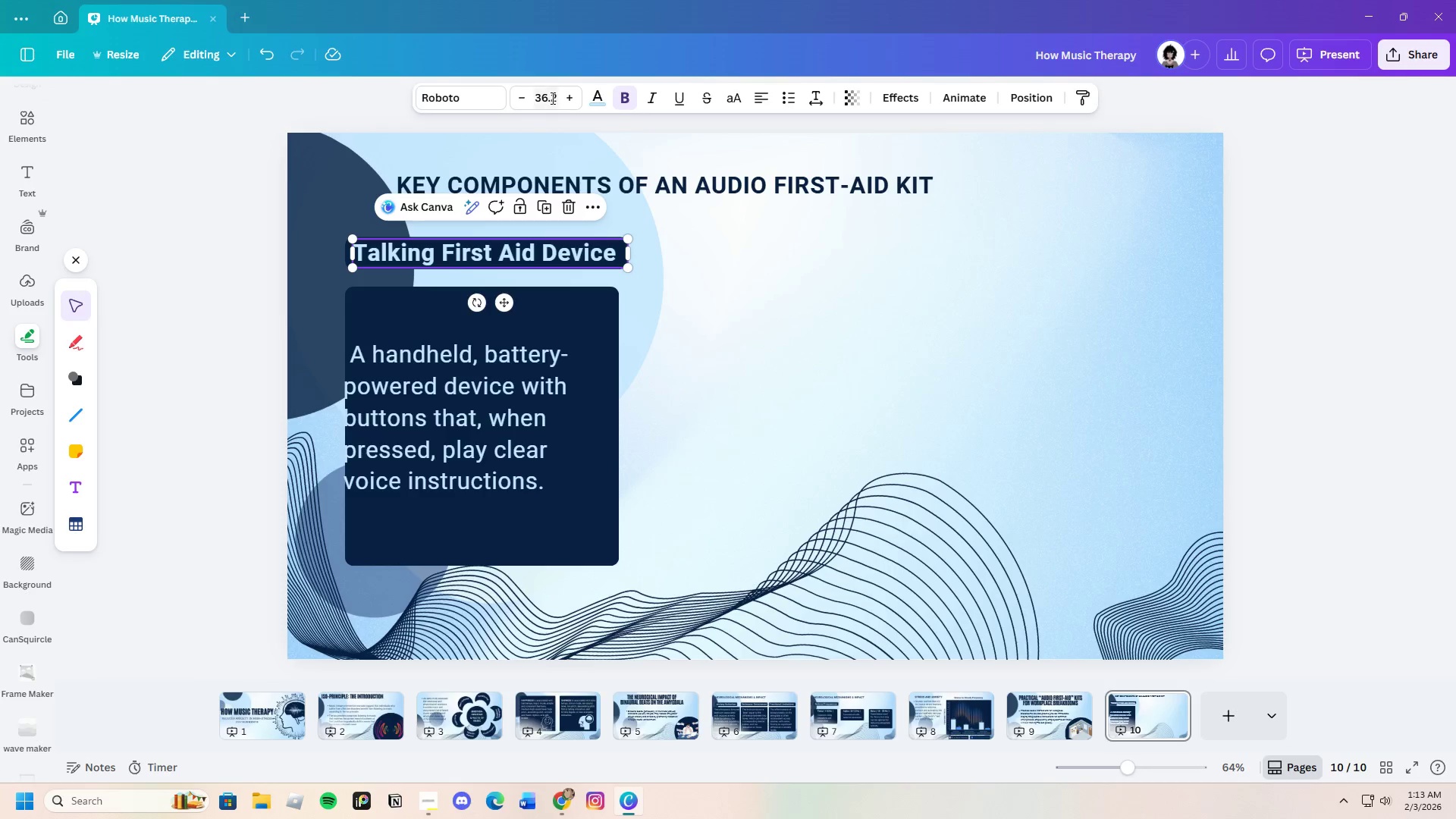 
left_click([551, 98])
 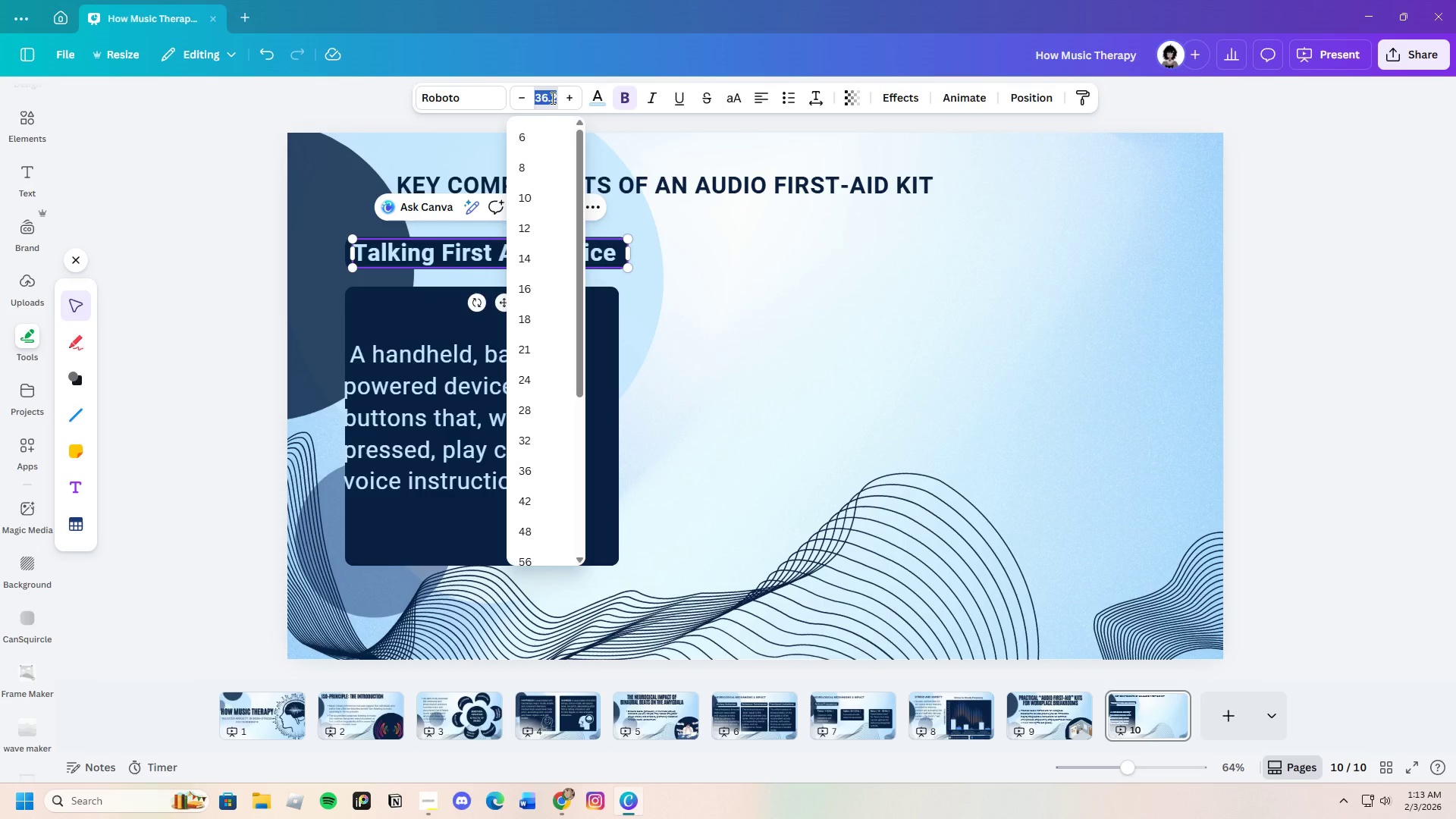 
key(Backspace)
type(38.2)
 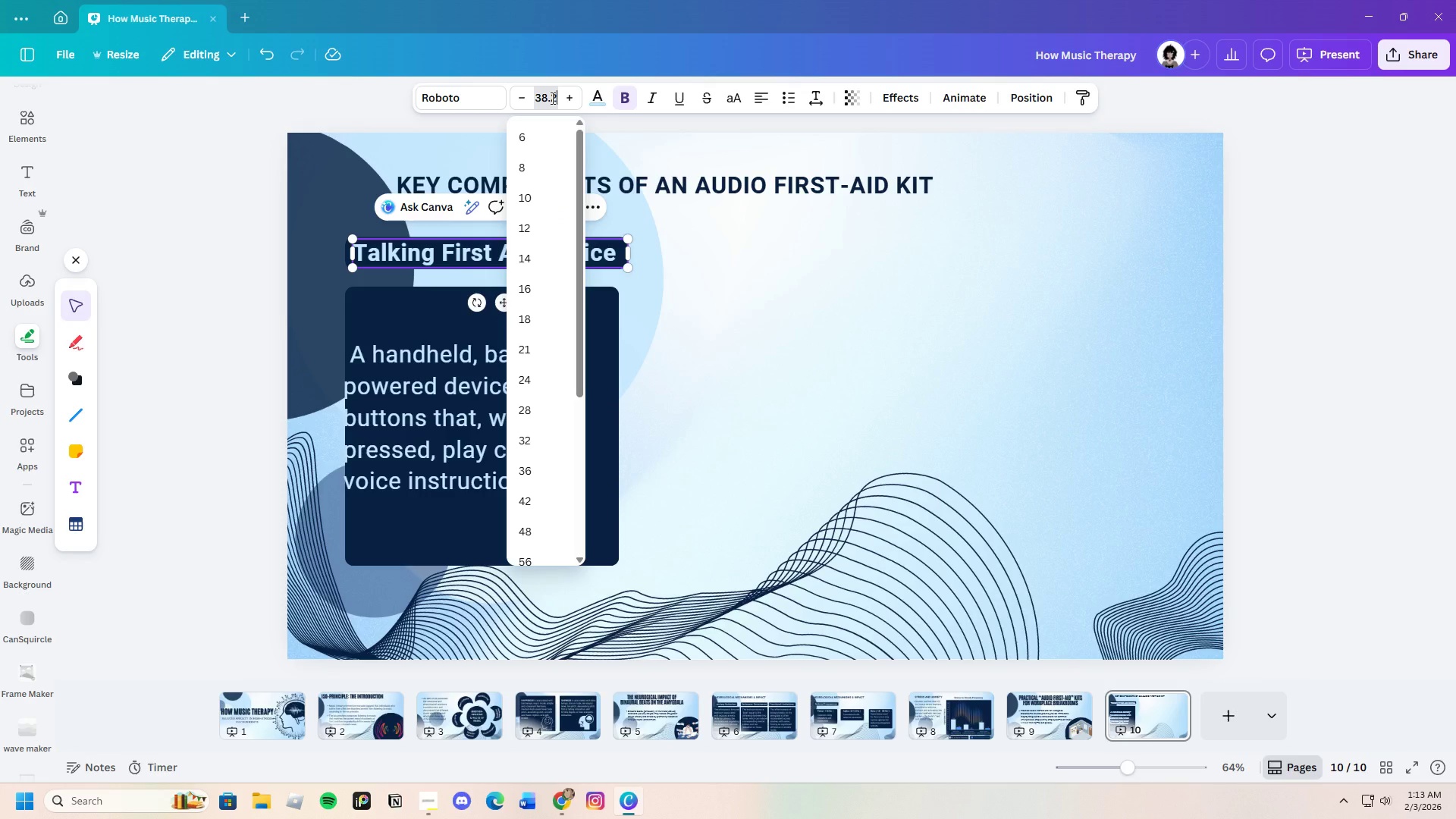 
key(Enter)
 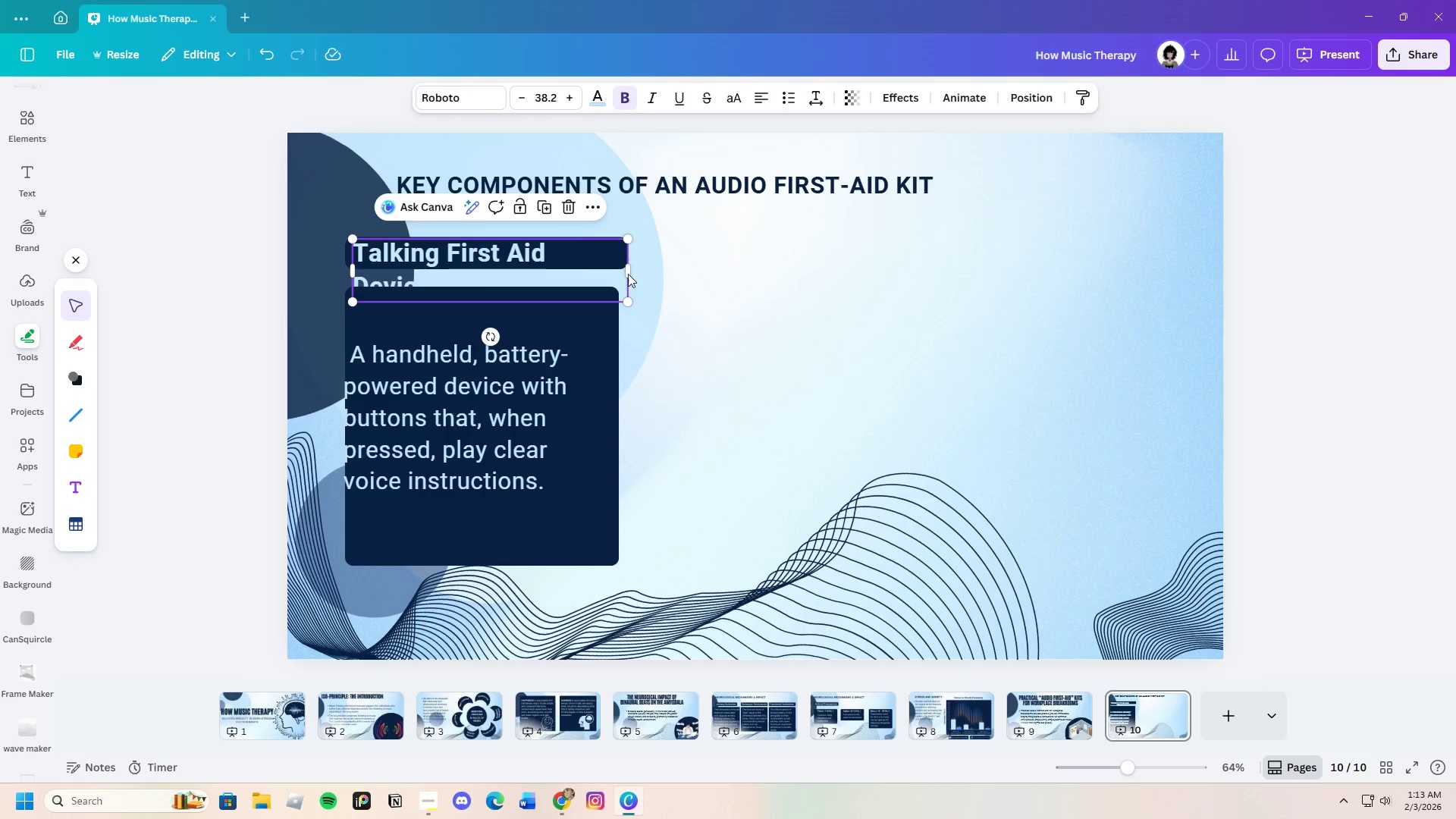 
left_click_drag(start_coordinate=[632, 271], to_coordinate=[655, 270])
 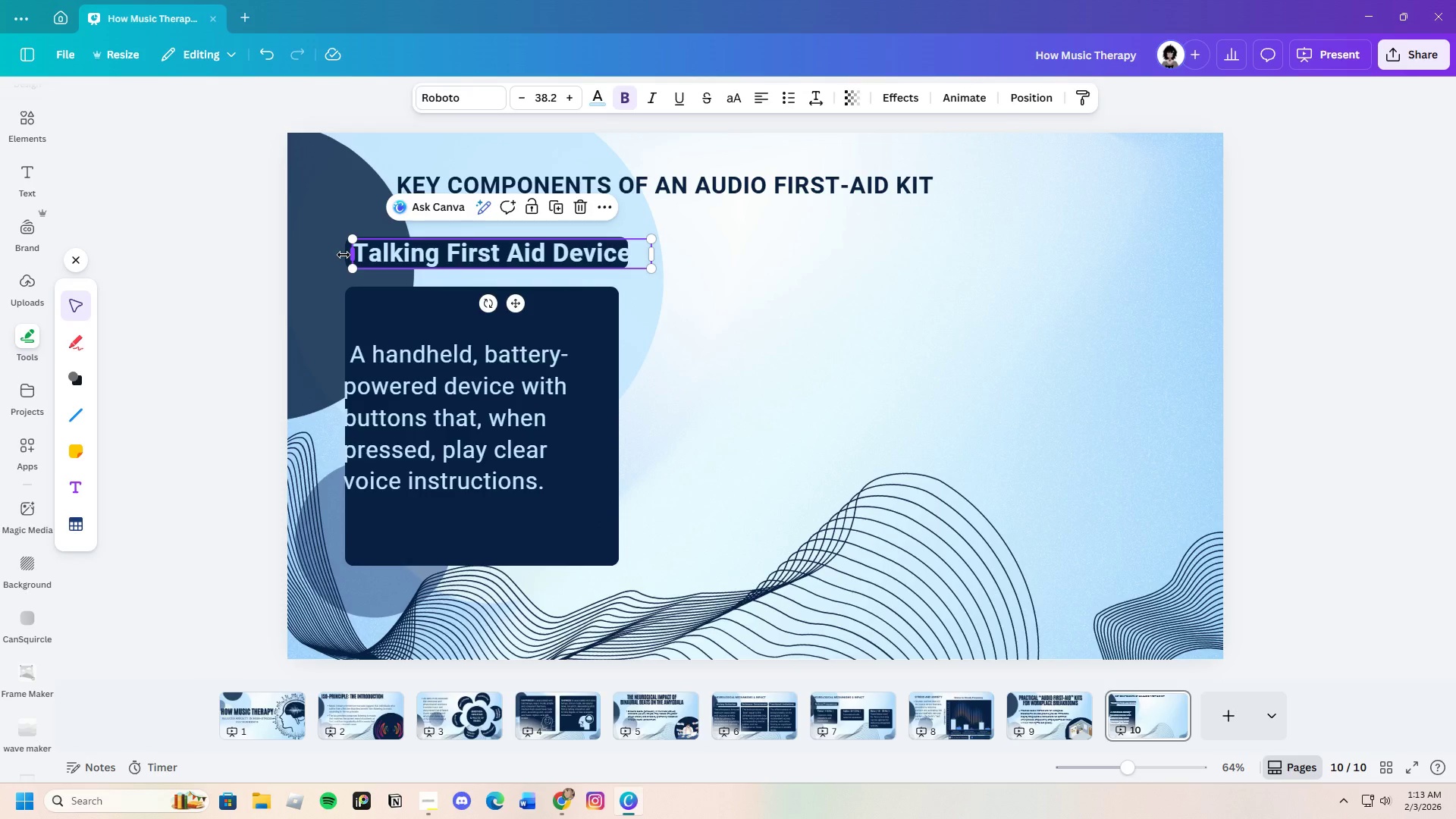 
left_click([347, 252])
 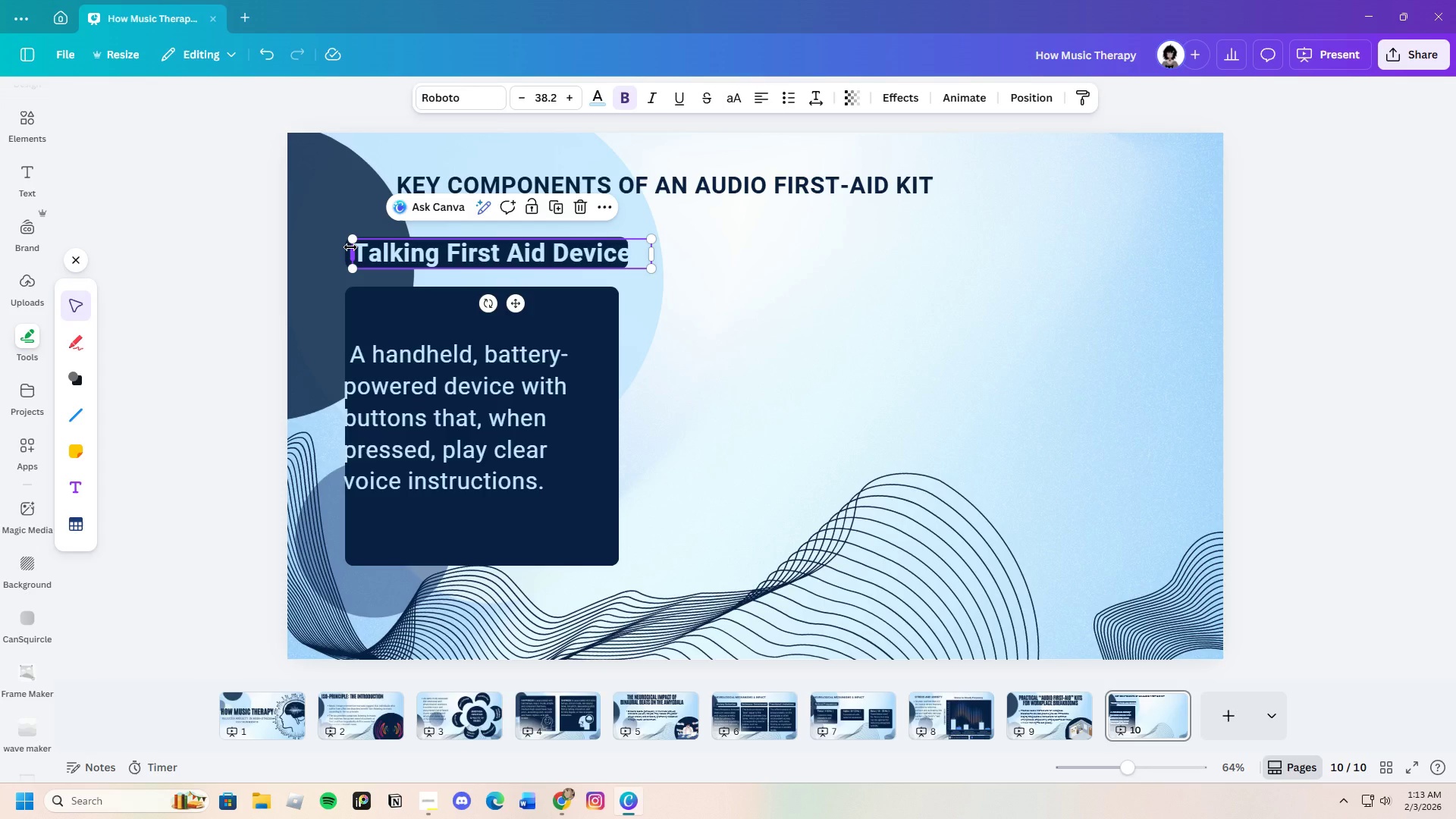 
left_click([350, 247])
 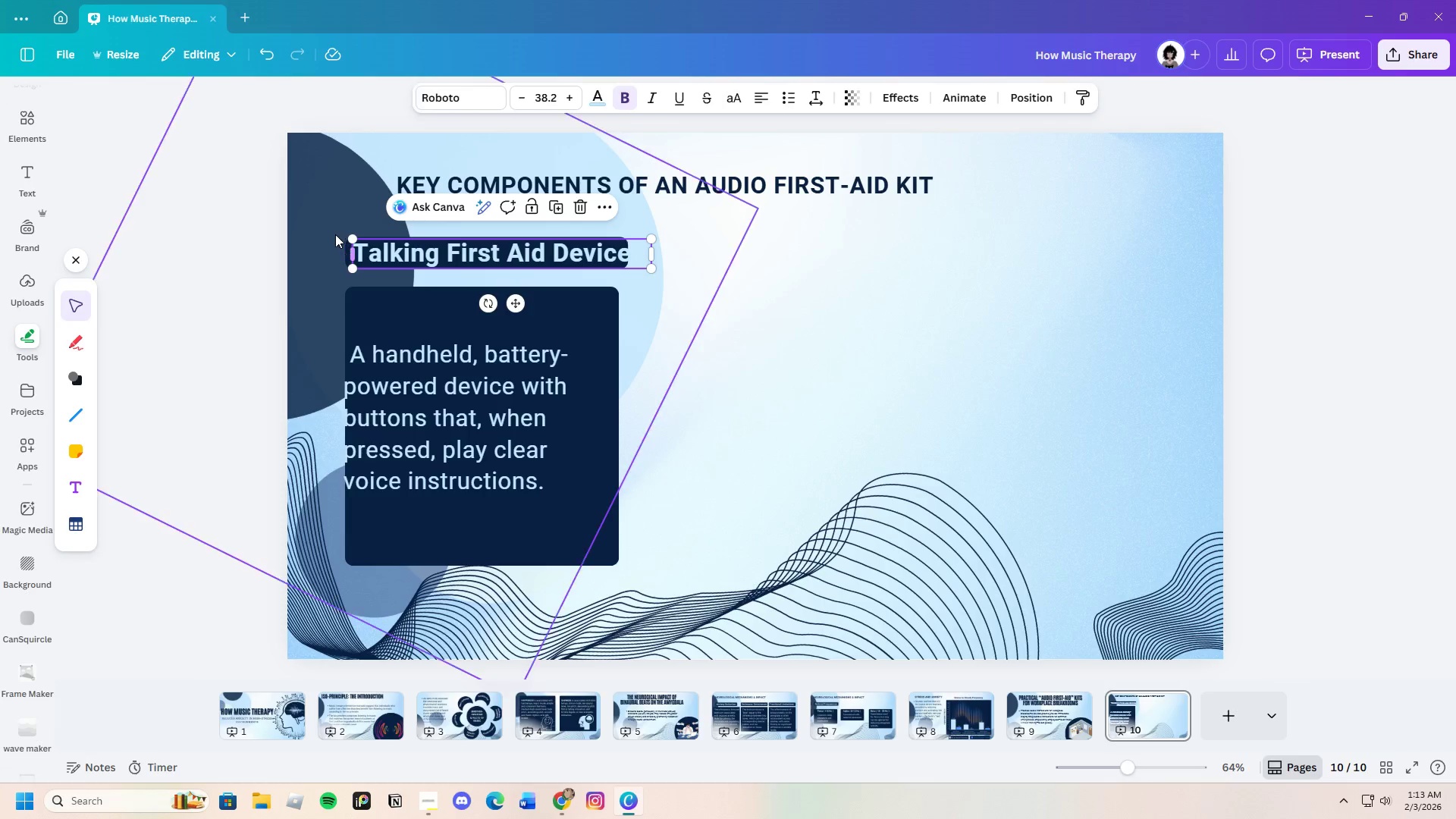 
double_click([335, 234])
 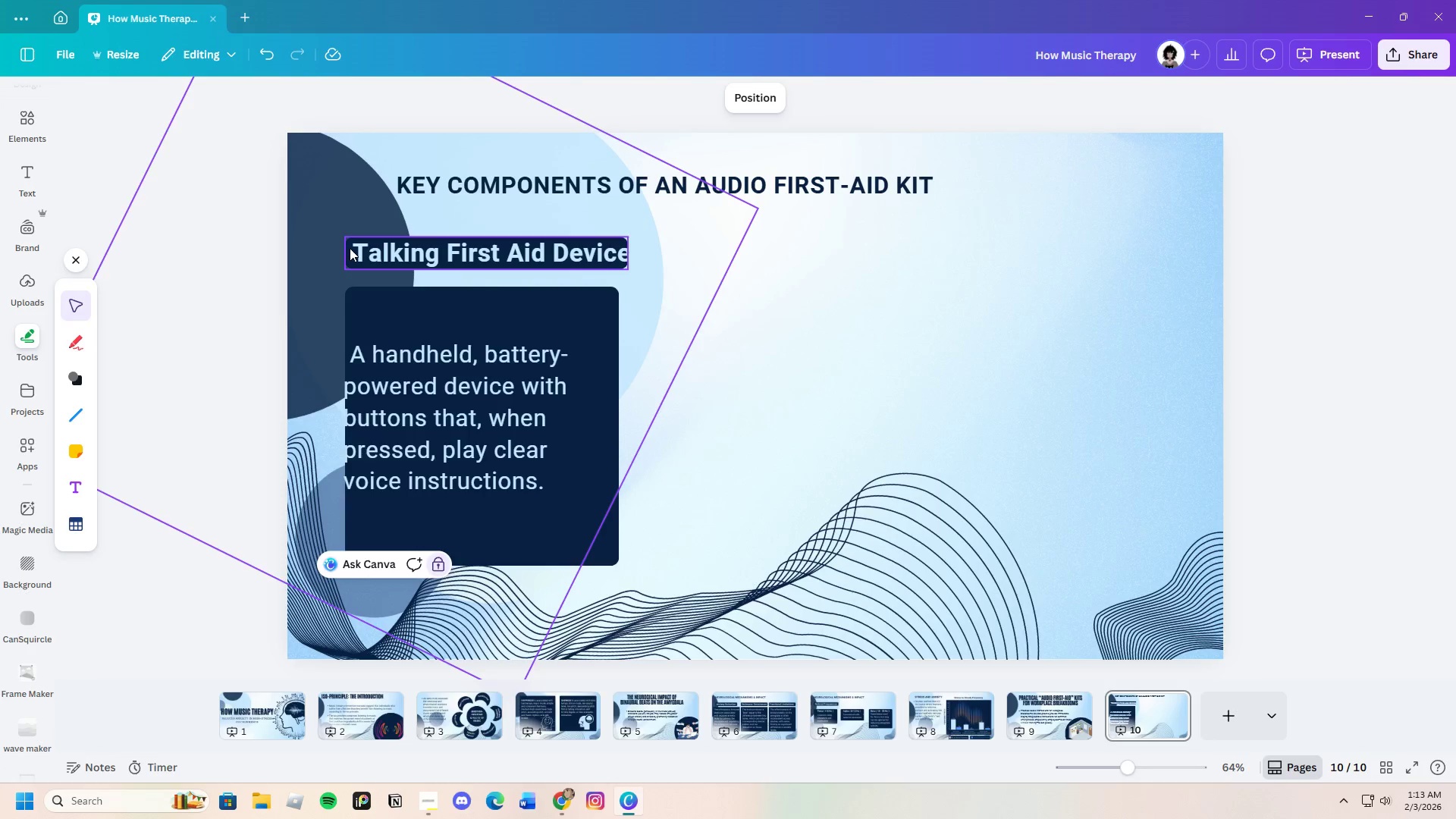 
left_click([350, 248])
 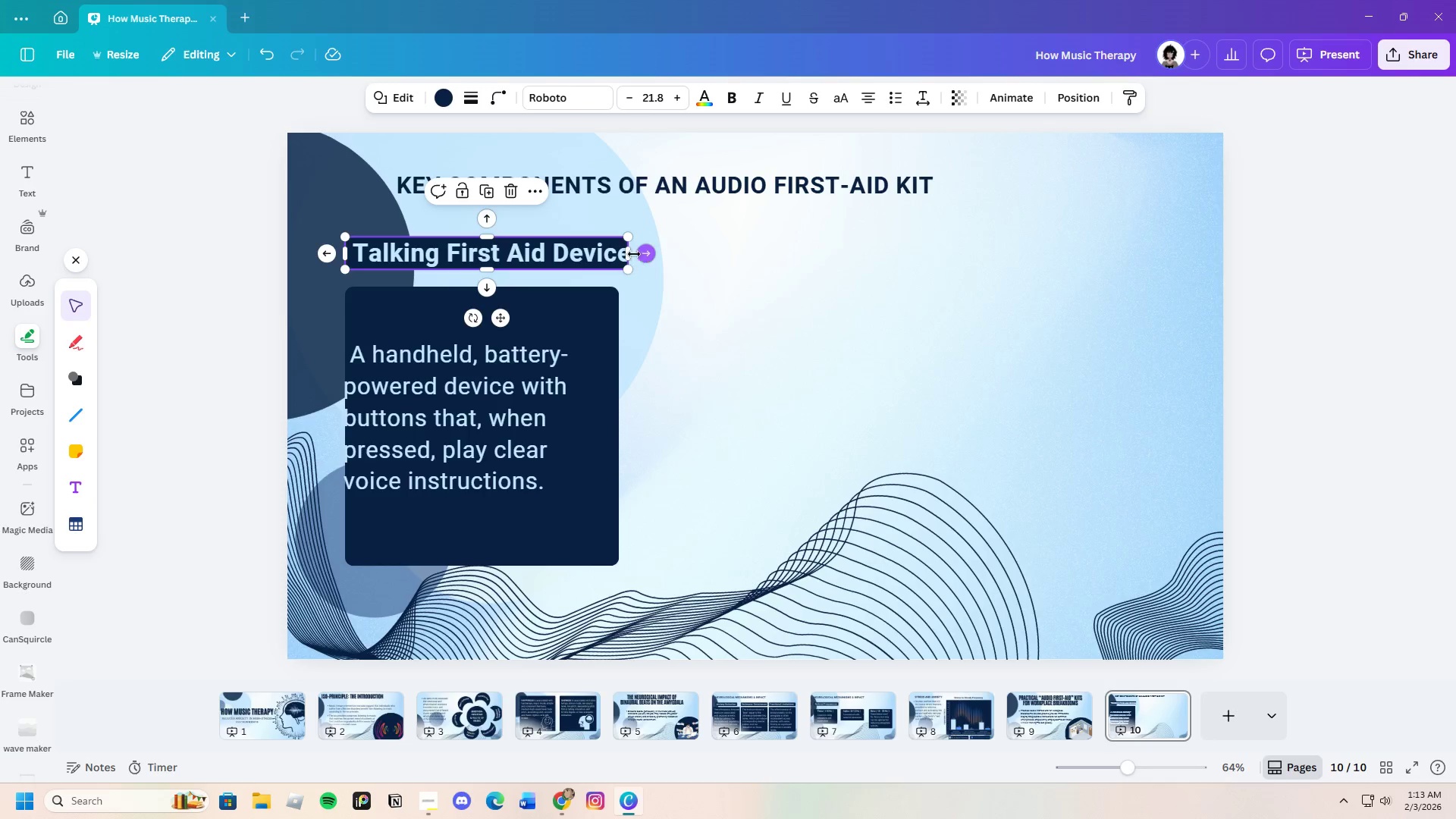 
left_click_drag(start_coordinate=[632, 253], to_coordinate=[641, 253])
 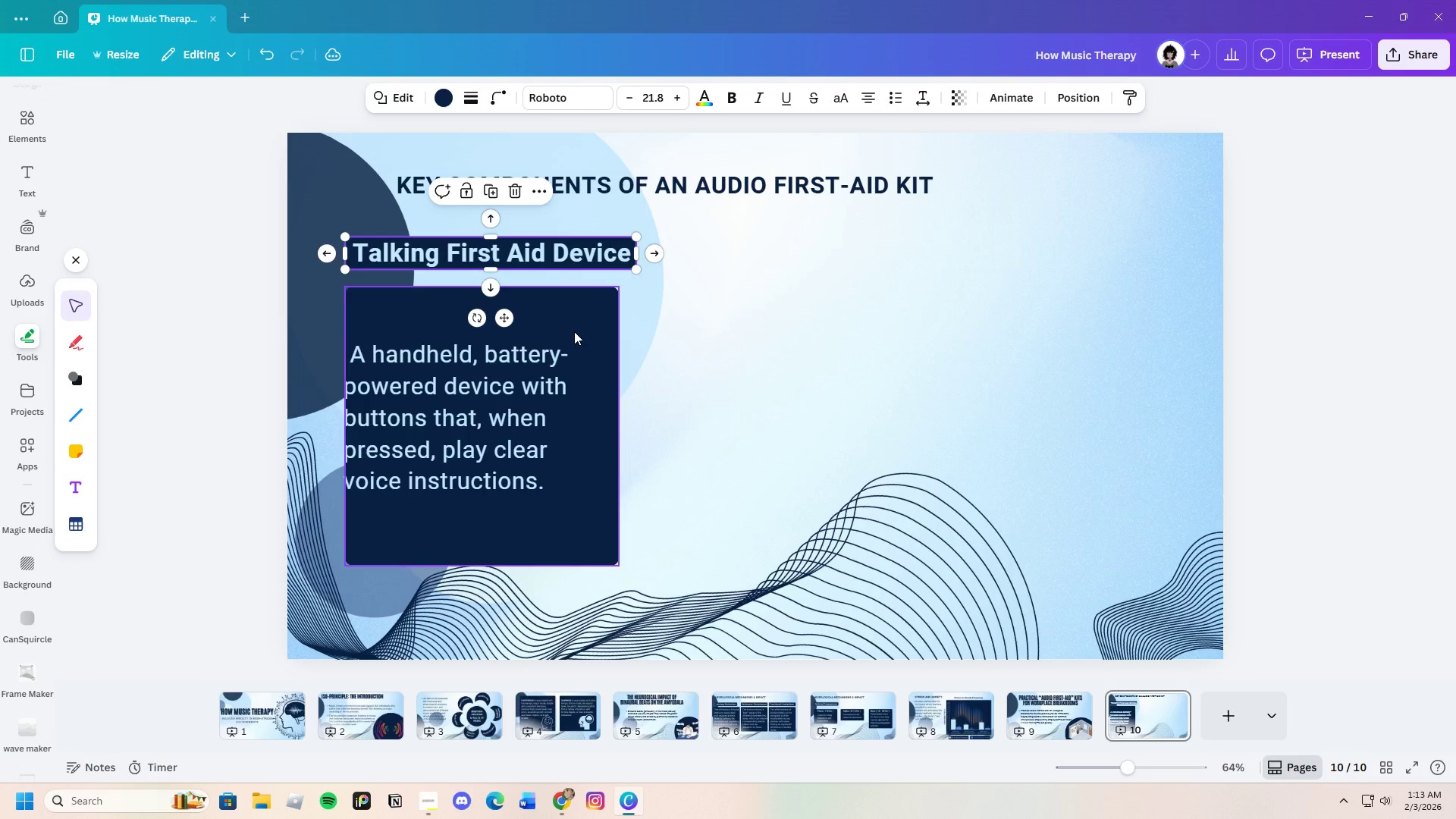 
left_click([576, 328])
 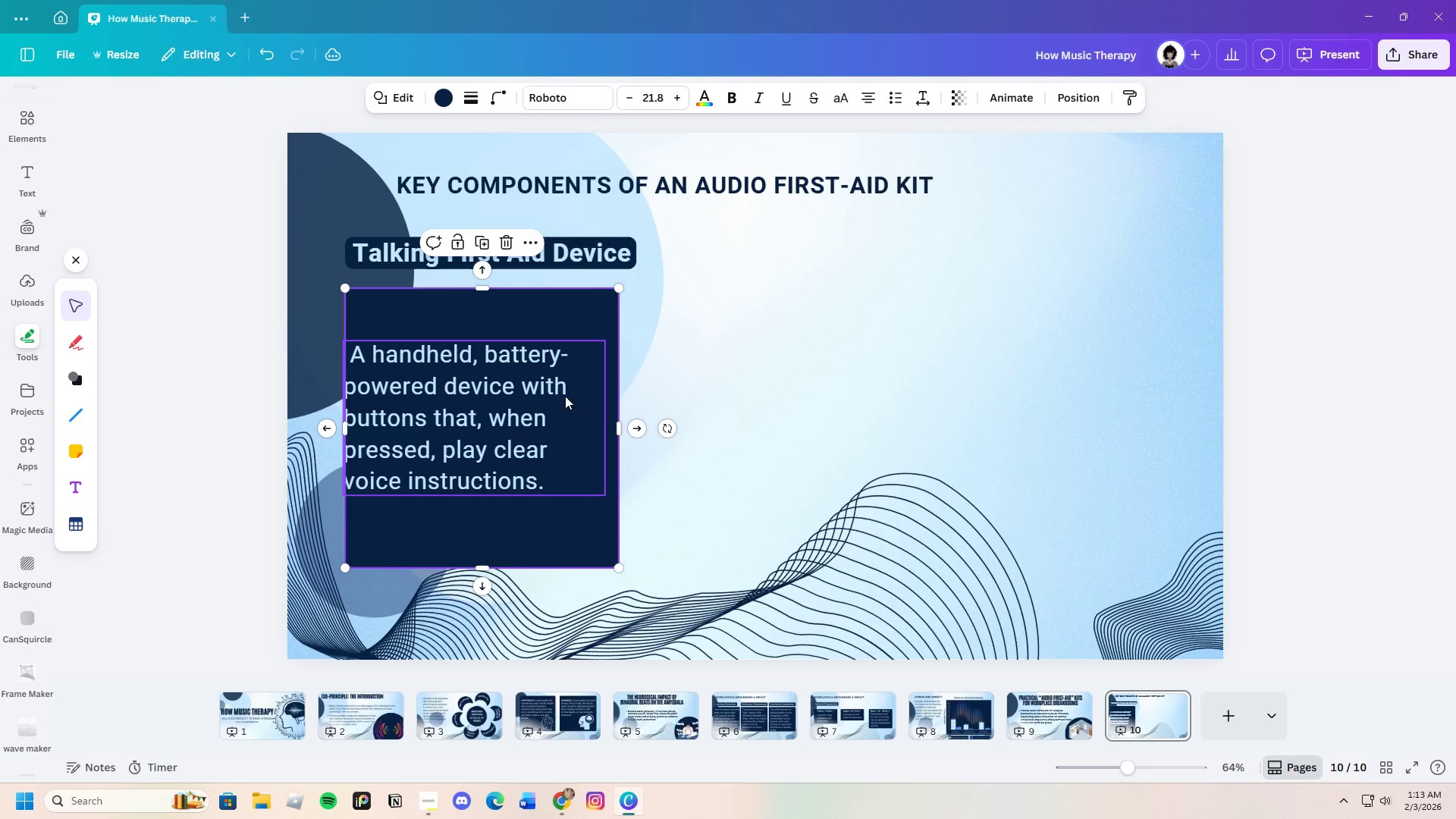 
left_click_drag(start_coordinate=[621, 428], to_coordinate=[639, 428])
 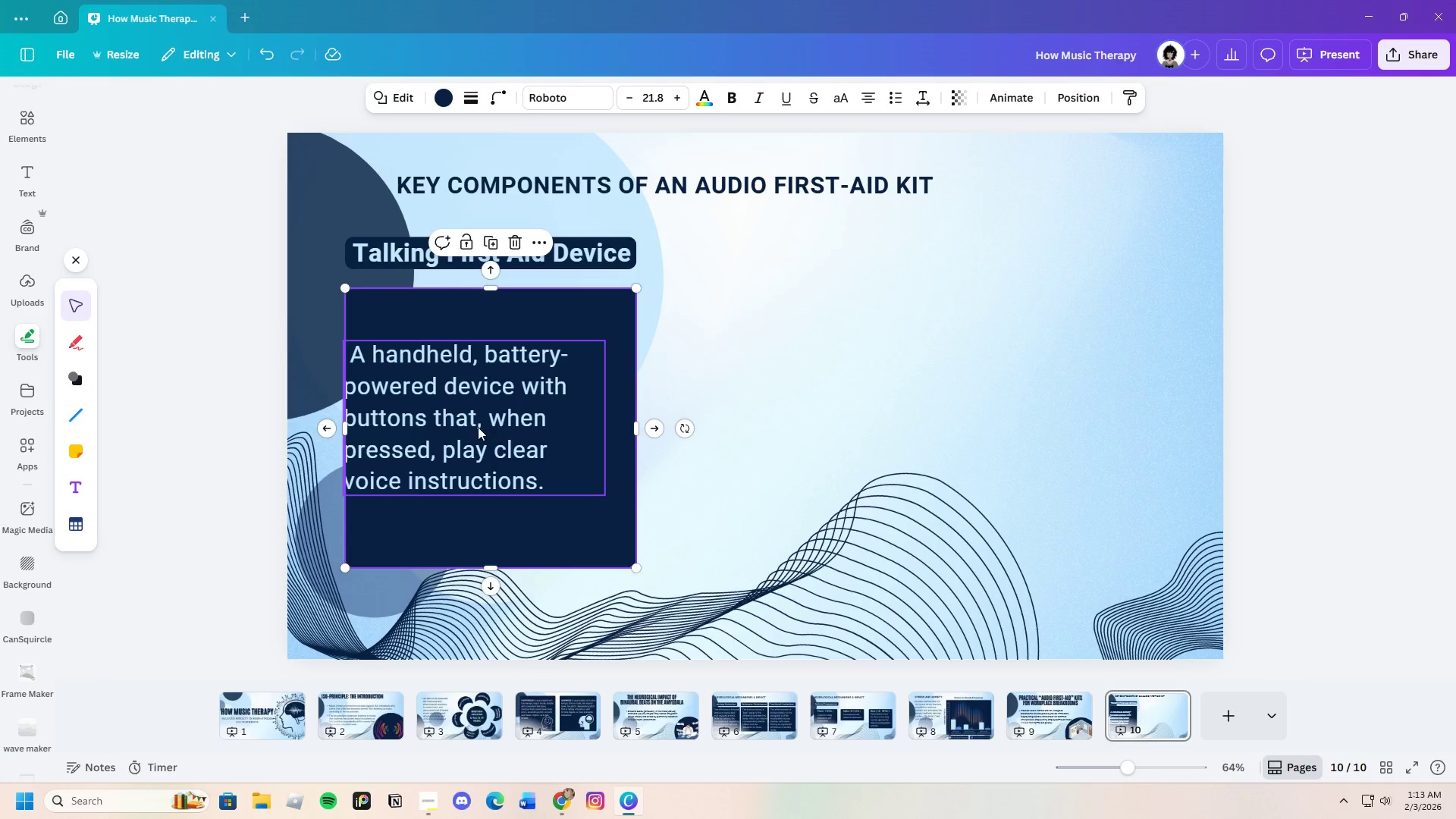 
left_click([478, 427])
 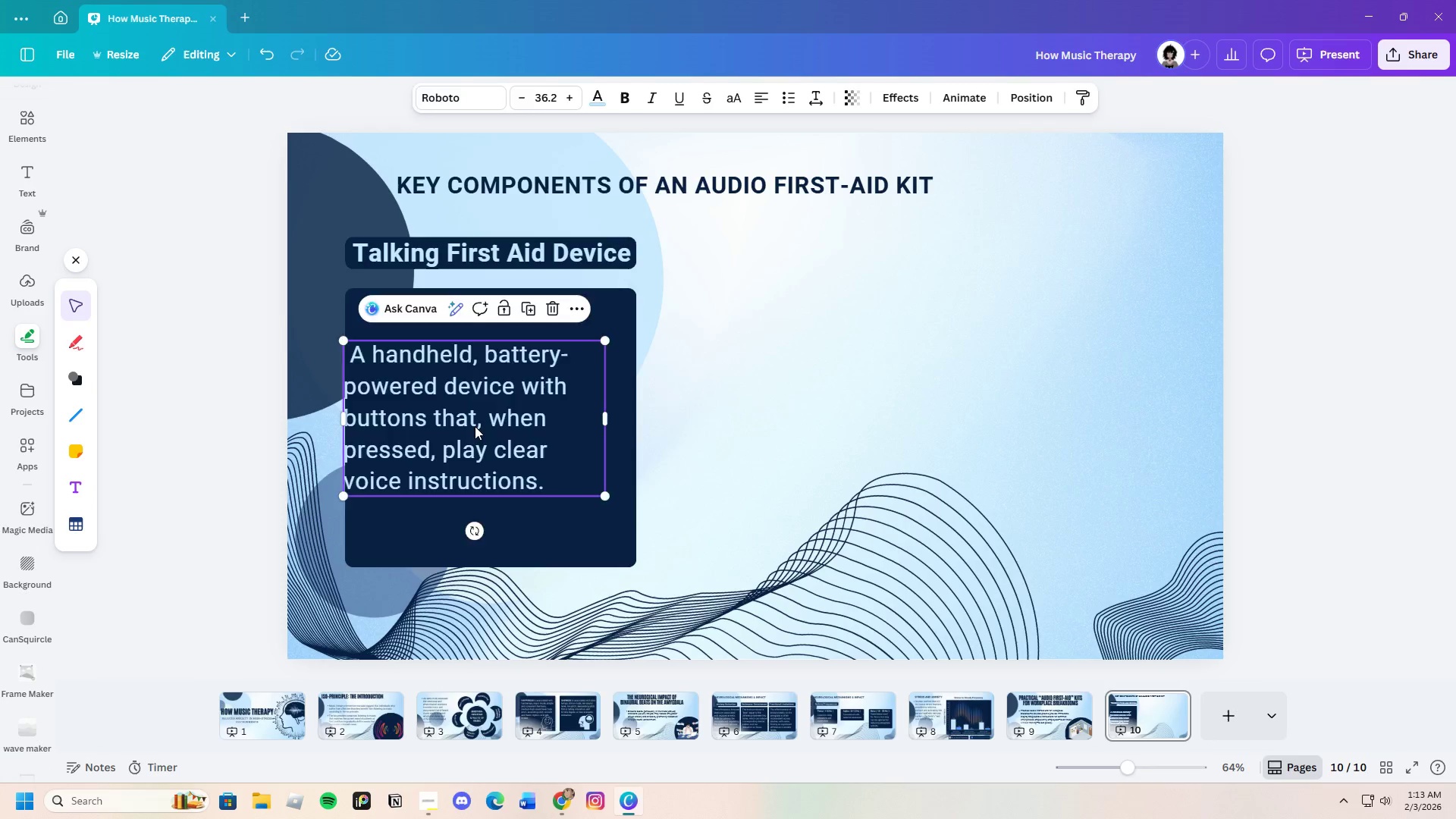 
left_click_drag(start_coordinate=[472, 427], to_coordinate=[510, 415])
 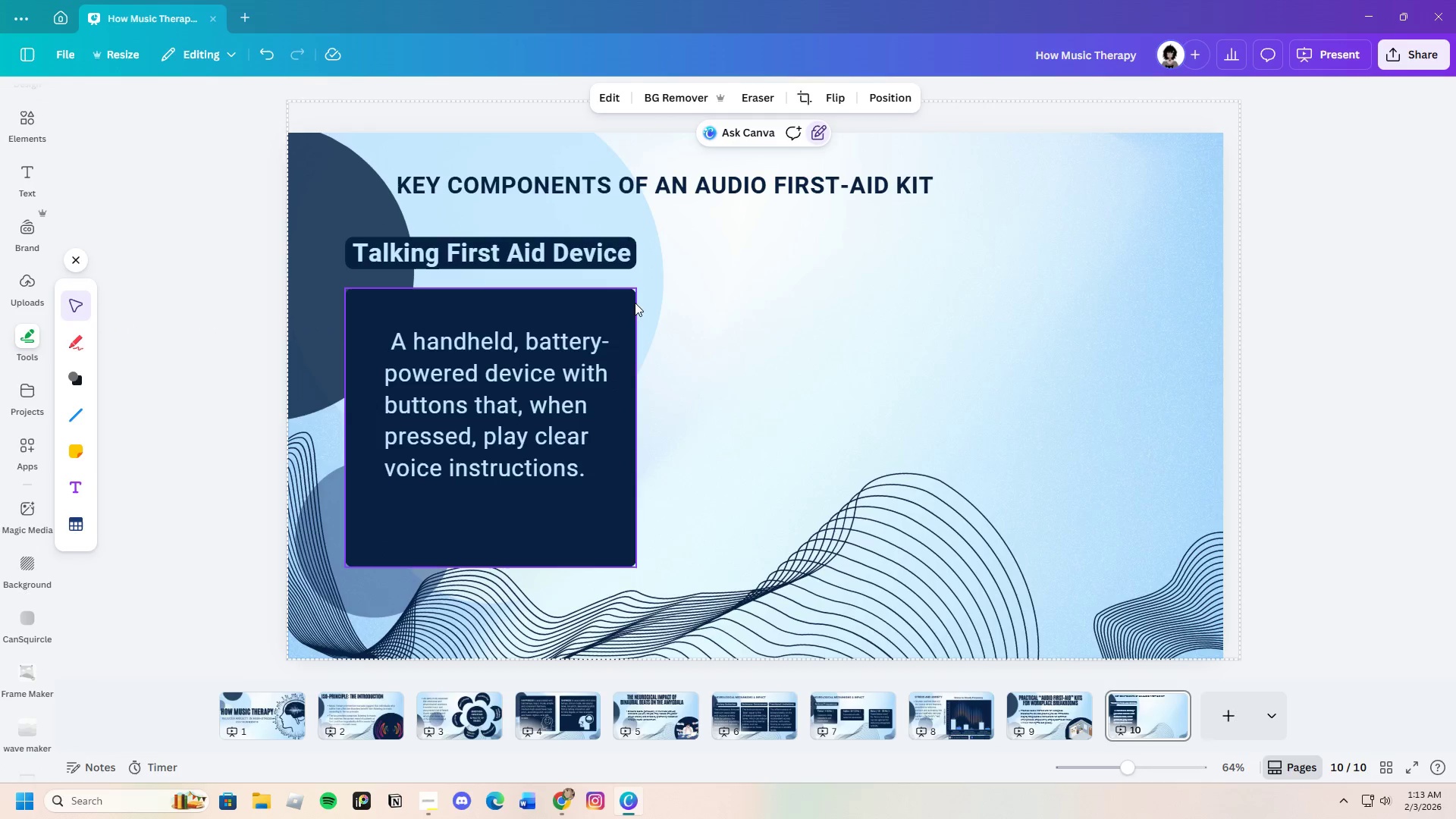 
left_click([626, 303])
 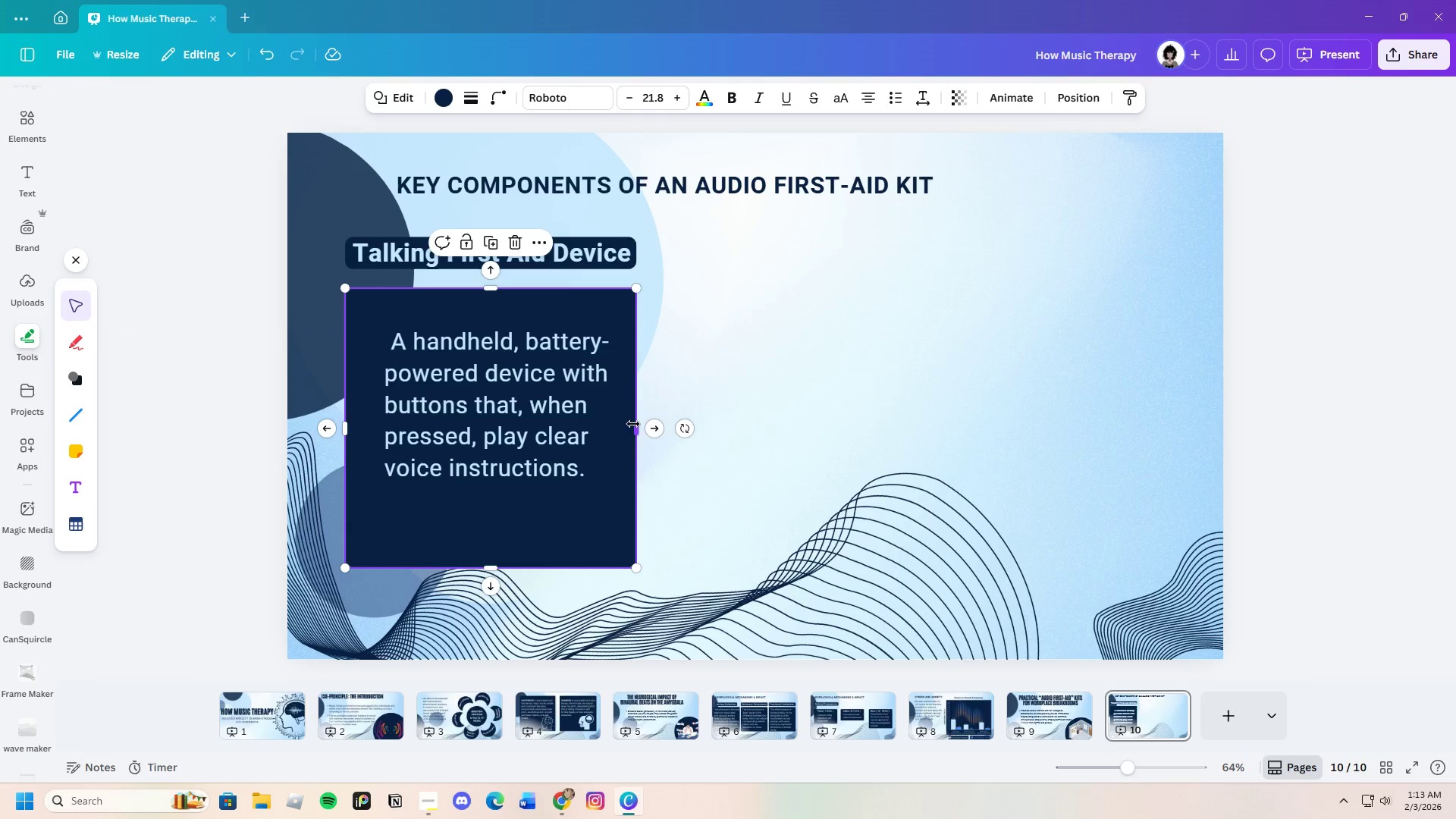 
left_click_drag(start_coordinate=[635, 427], to_coordinate=[612, 431])
 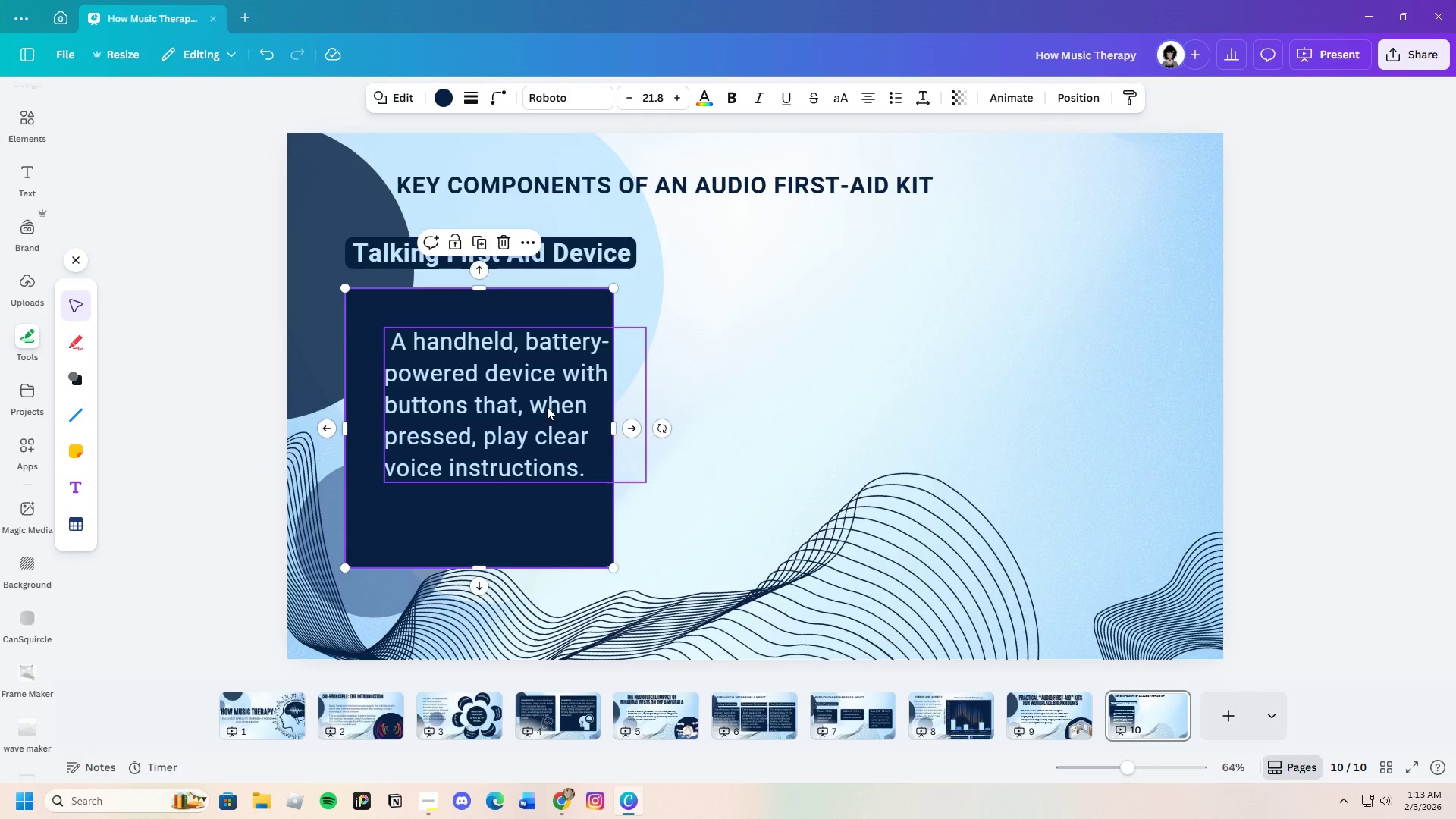 
left_click_drag(start_coordinate=[547, 406], to_coordinate=[549, 414])
 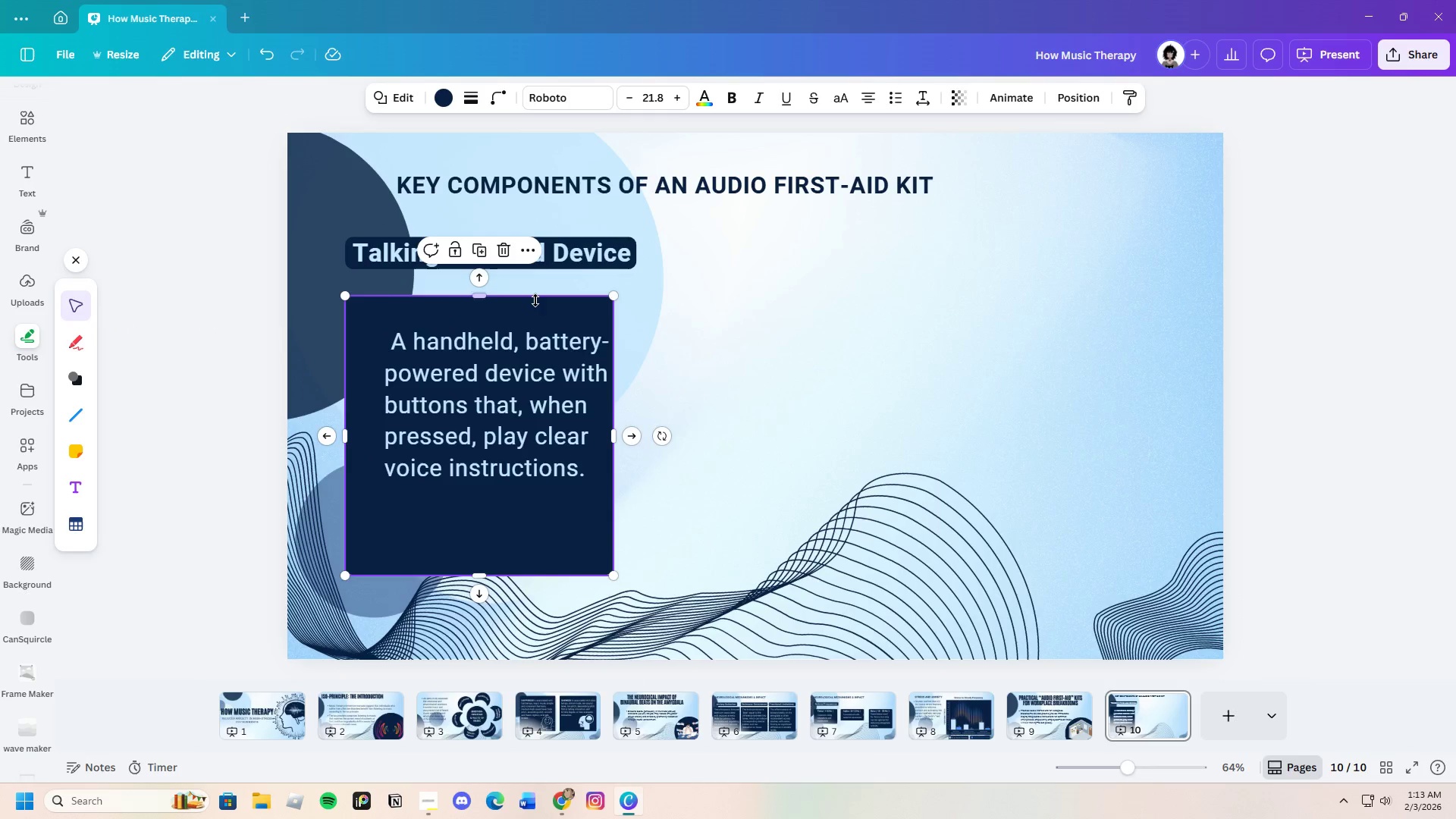 
left_click_drag(start_coordinate=[533, 316], to_coordinate=[551, 317])
 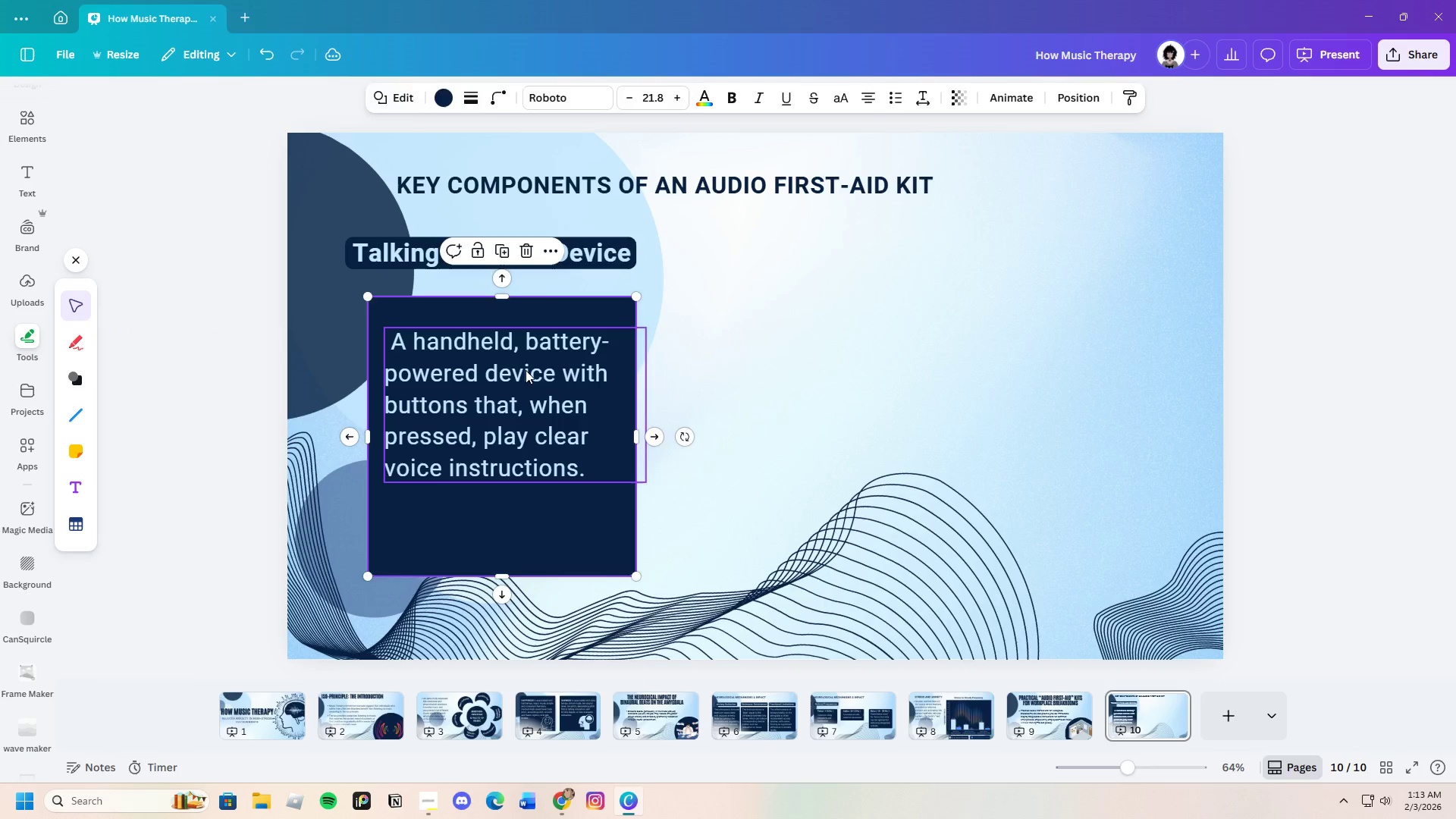 
left_click([526, 370])
 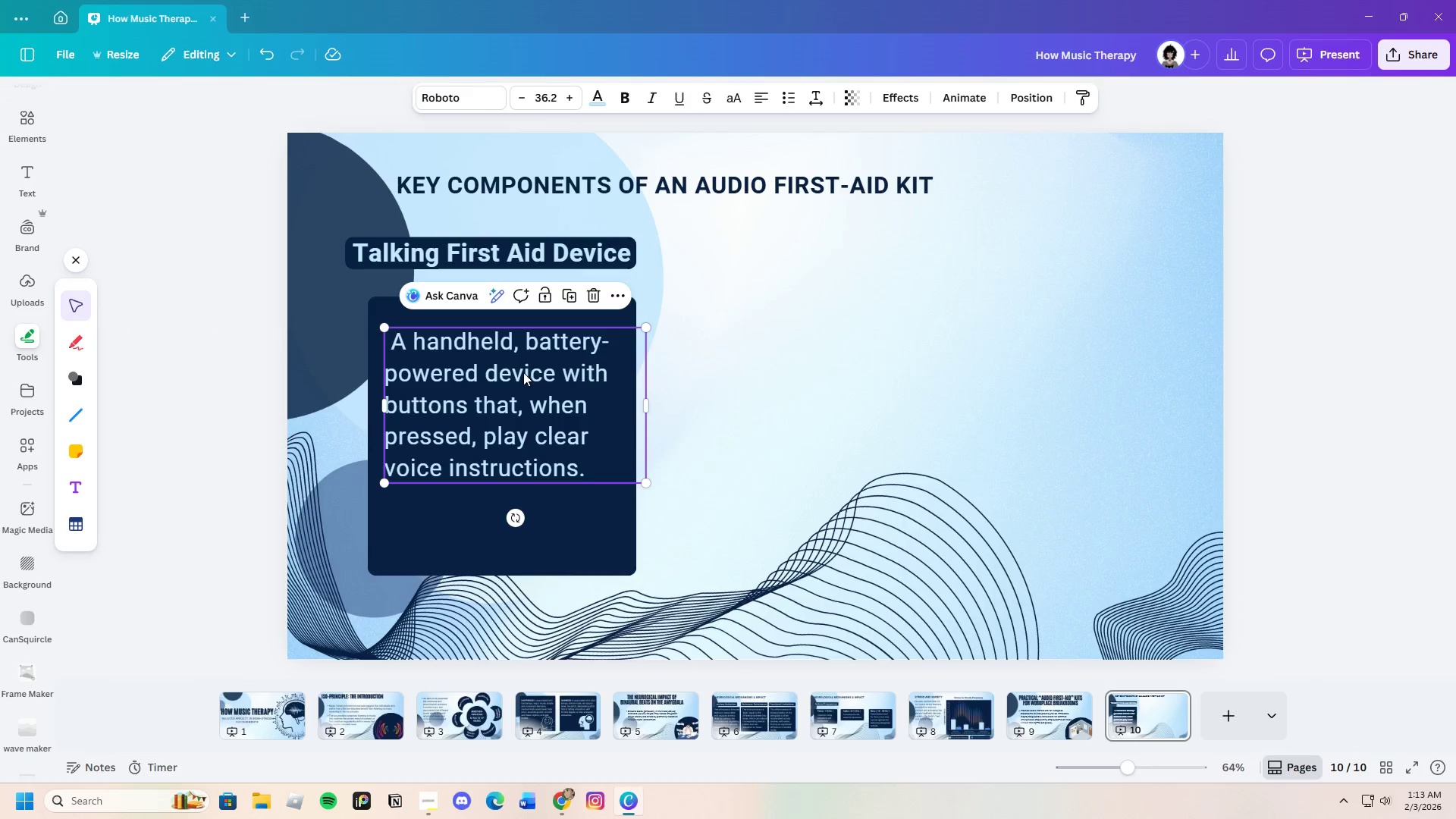 
left_click_drag(start_coordinate=[523, 372], to_coordinate=[518, 350])
 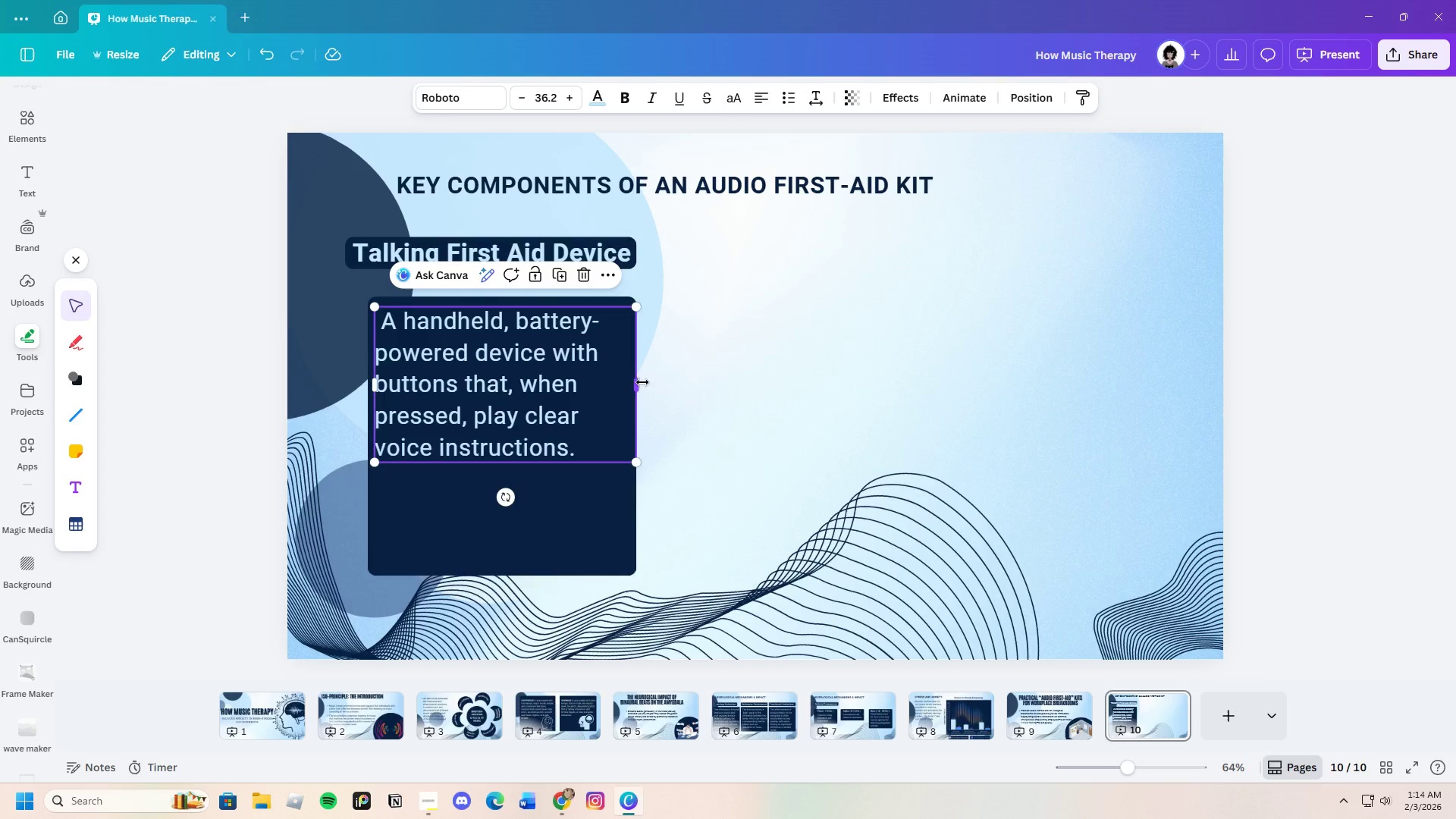 
left_click_drag(start_coordinate=[639, 382], to_coordinate=[629, 393])
 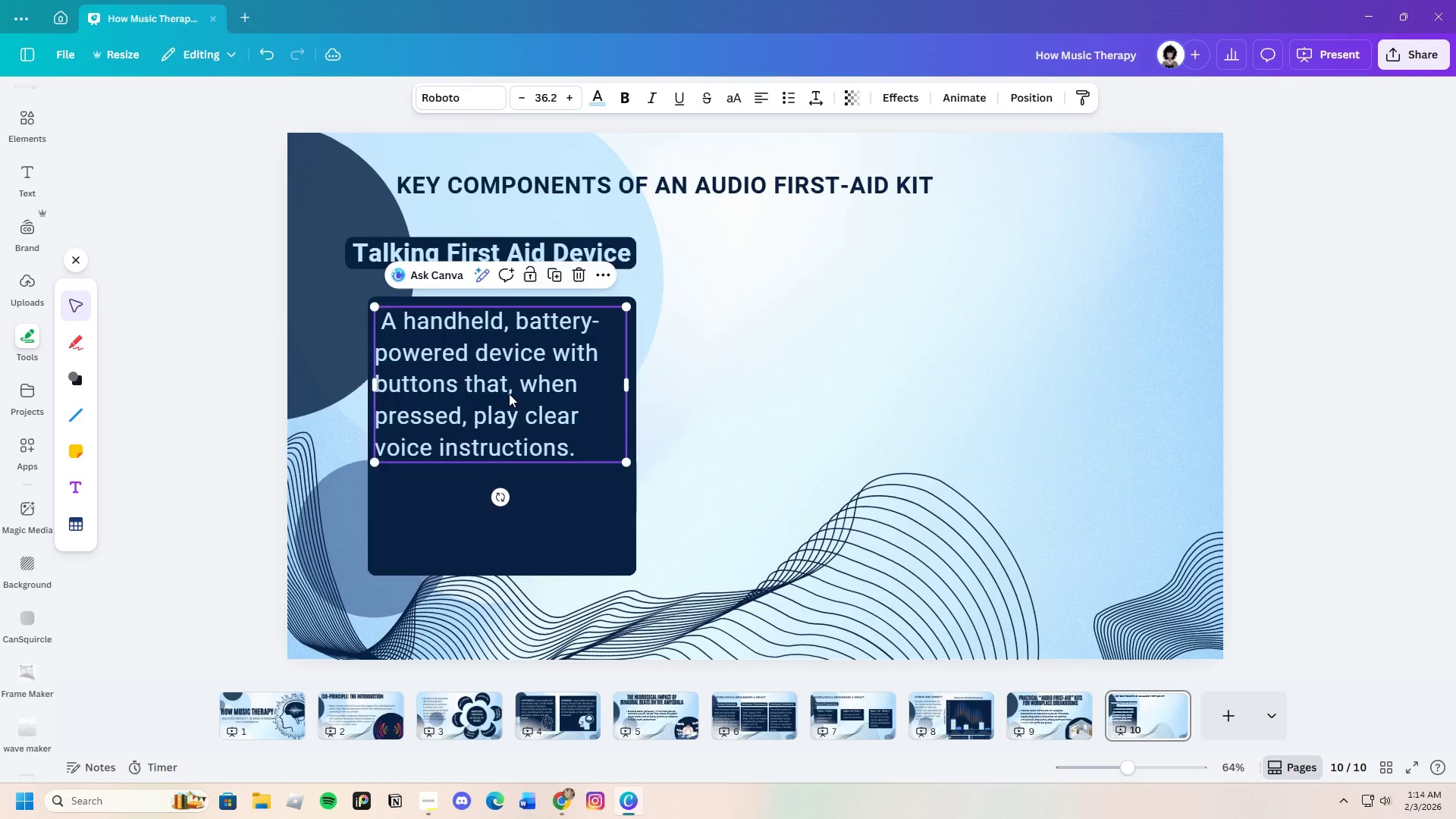 
left_click_drag(start_coordinate=[509, 394], to_coordinate=[516, 392])
 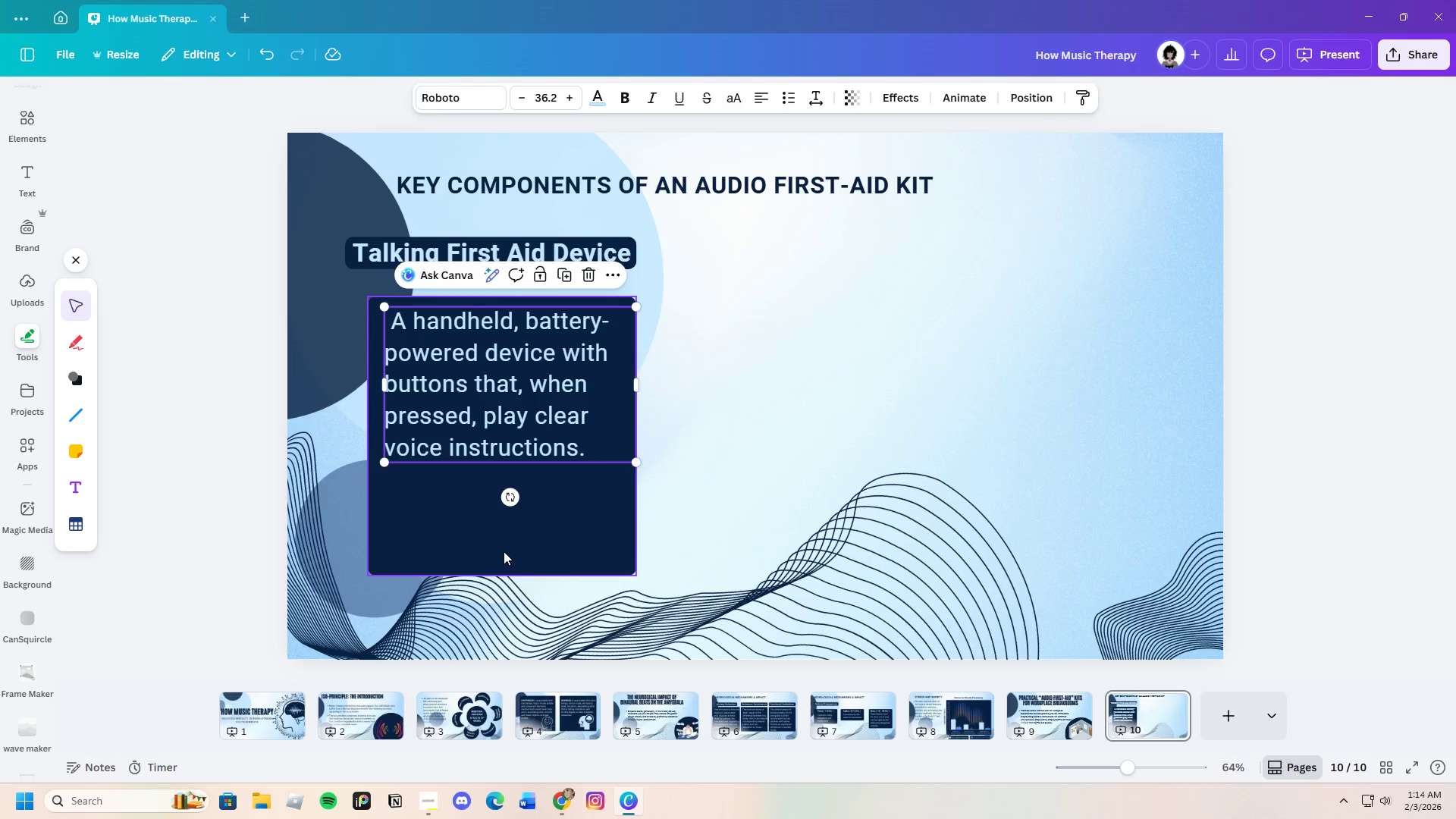 
left_click([504, 551])
 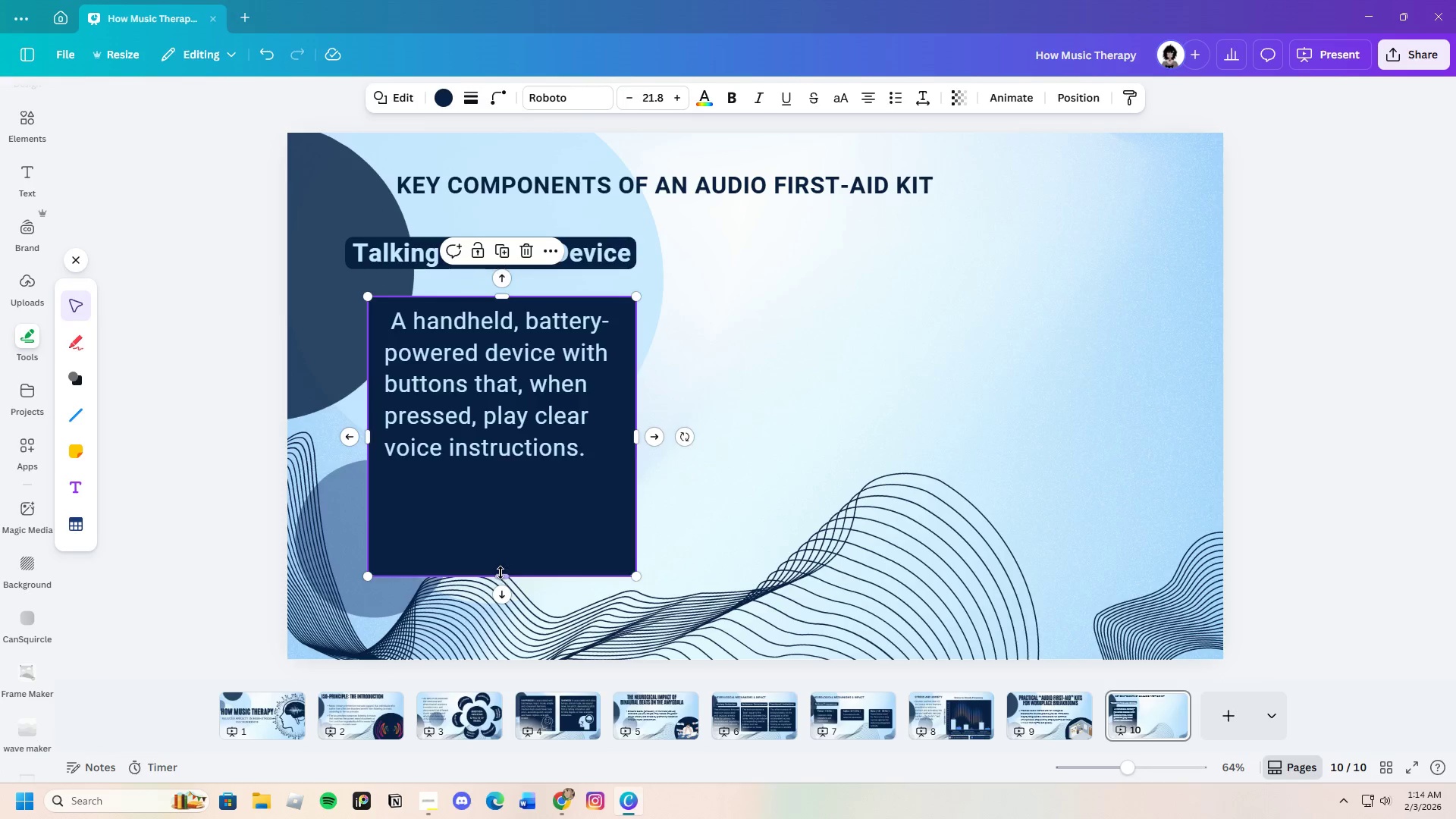 
left_click_drag(start_coordinate=[500, 574], to_coordinate=[499, 487])
 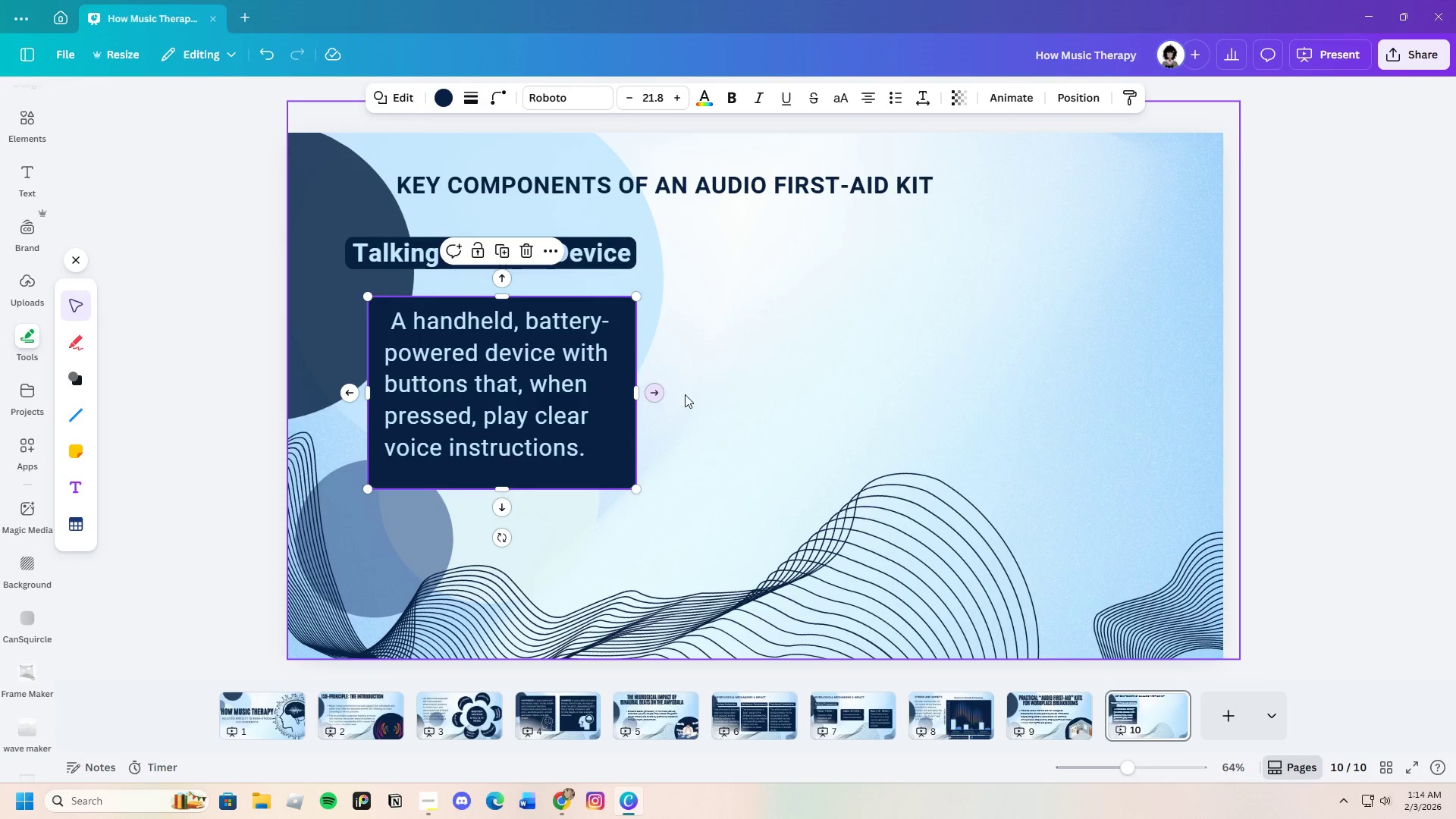 
left_click([685, 394])
 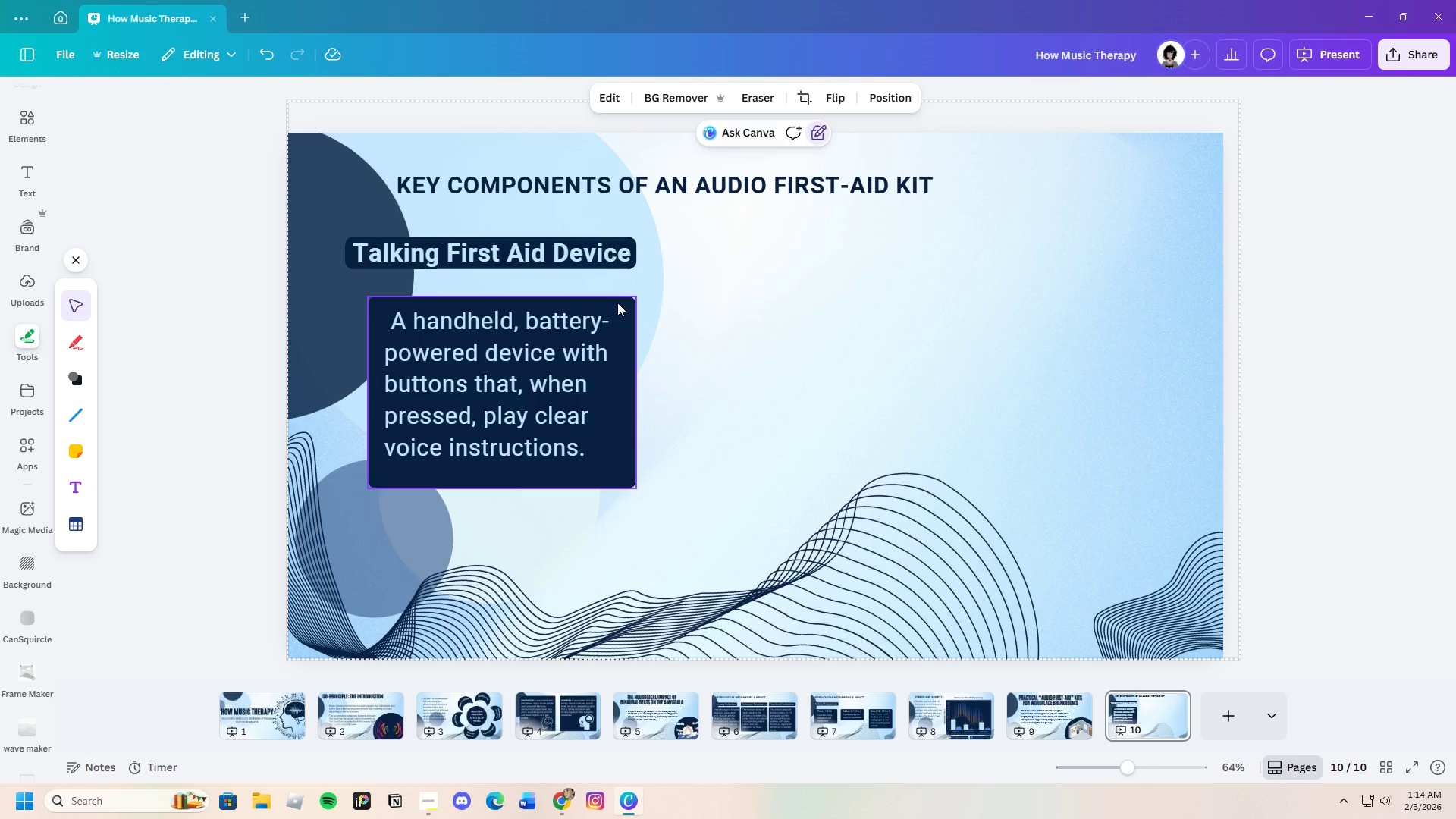 
left_click([617, 303])
 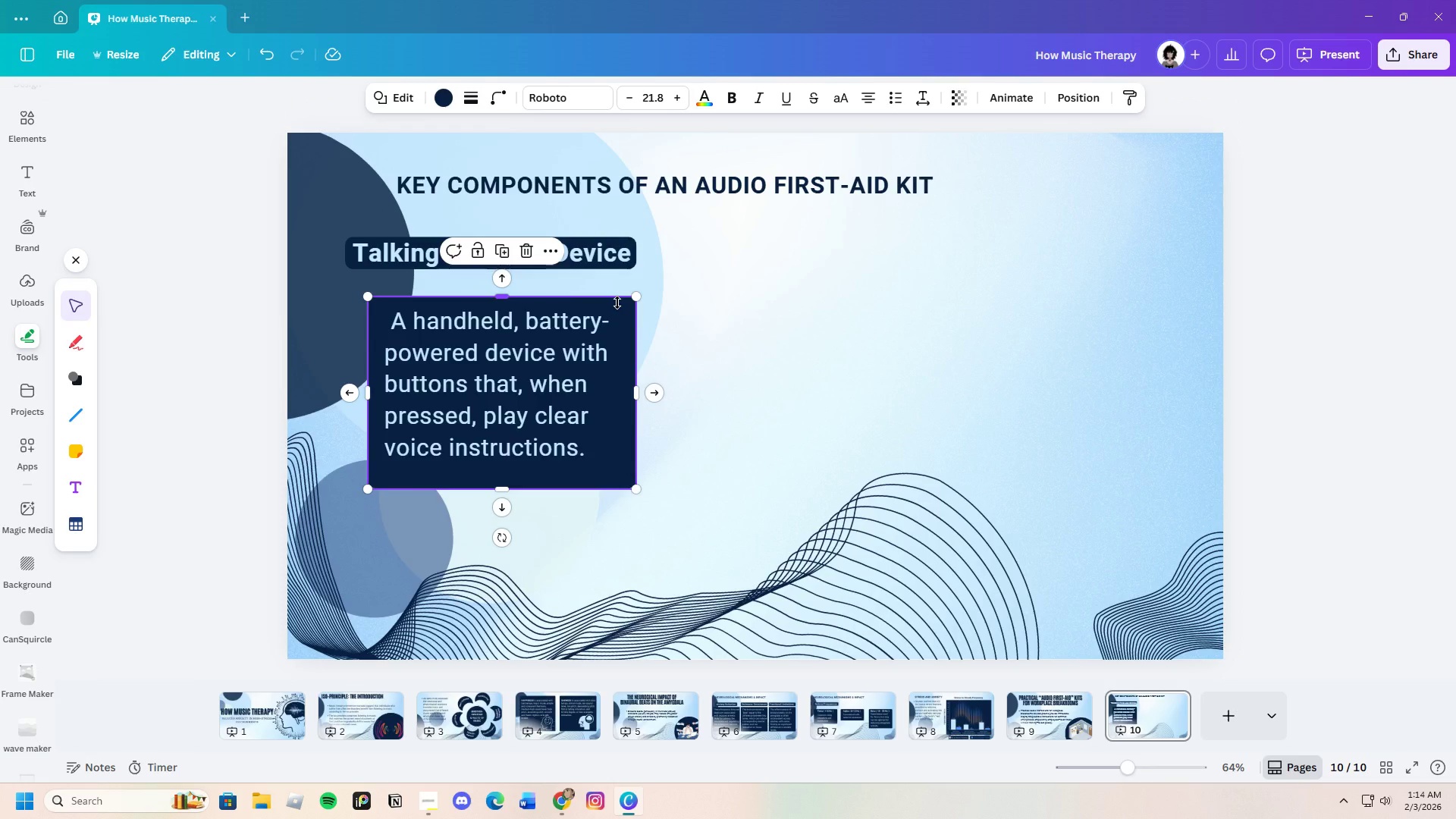 
key(Control+C)
 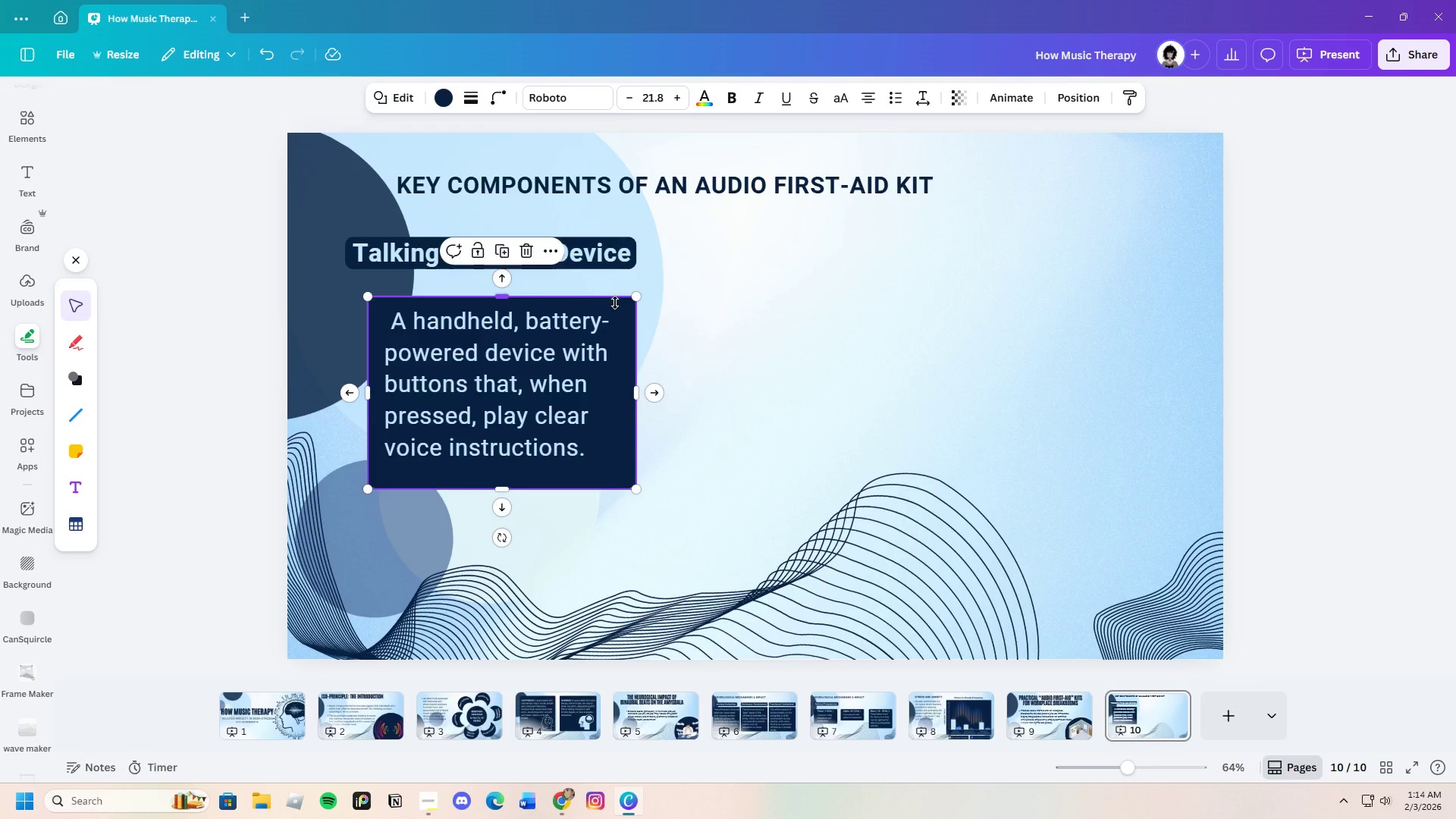 
key(Control+V)
 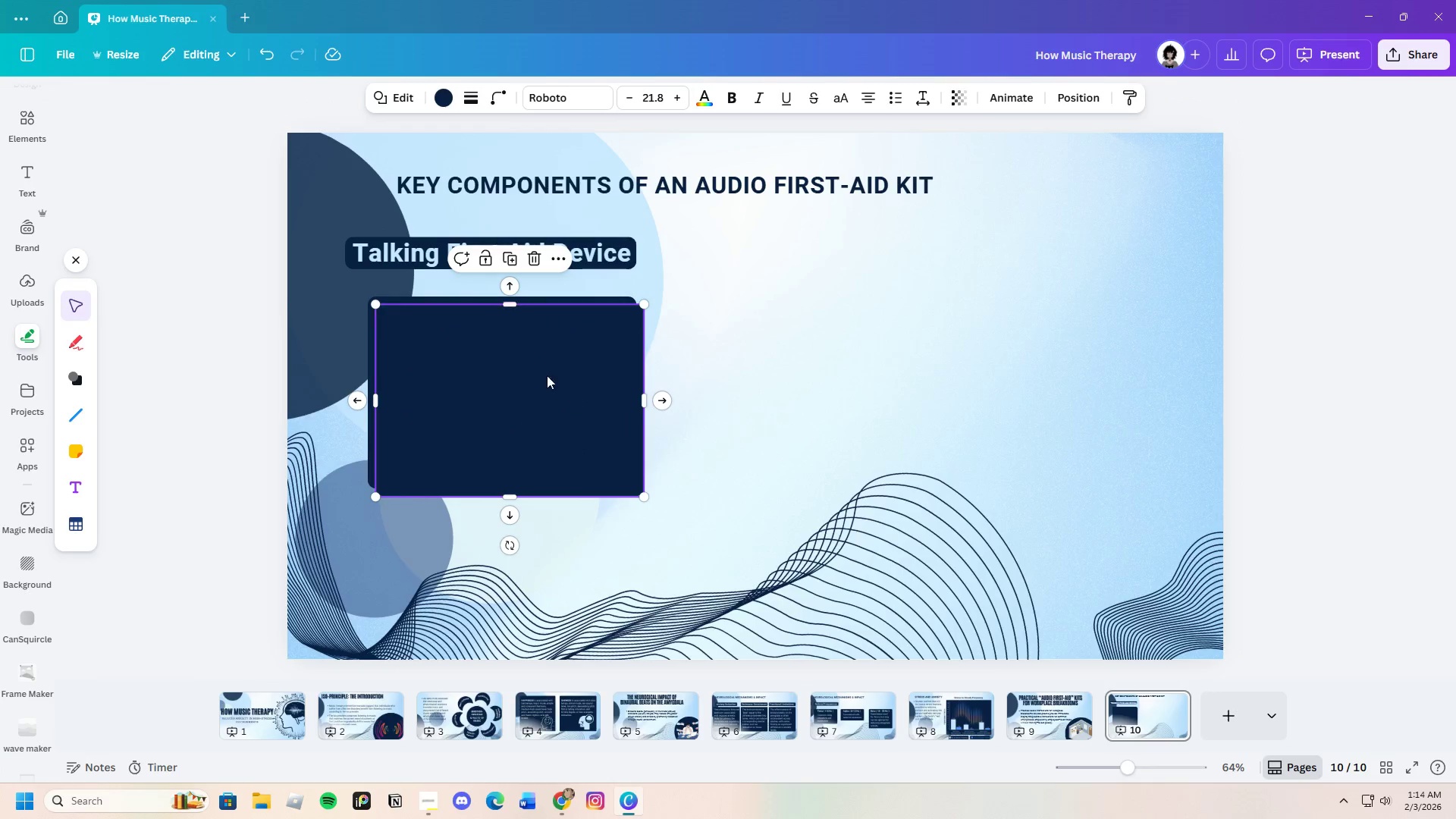 
left_click_drag(start_coordinate=[547, 375], to_coordinate=[838, 372])
 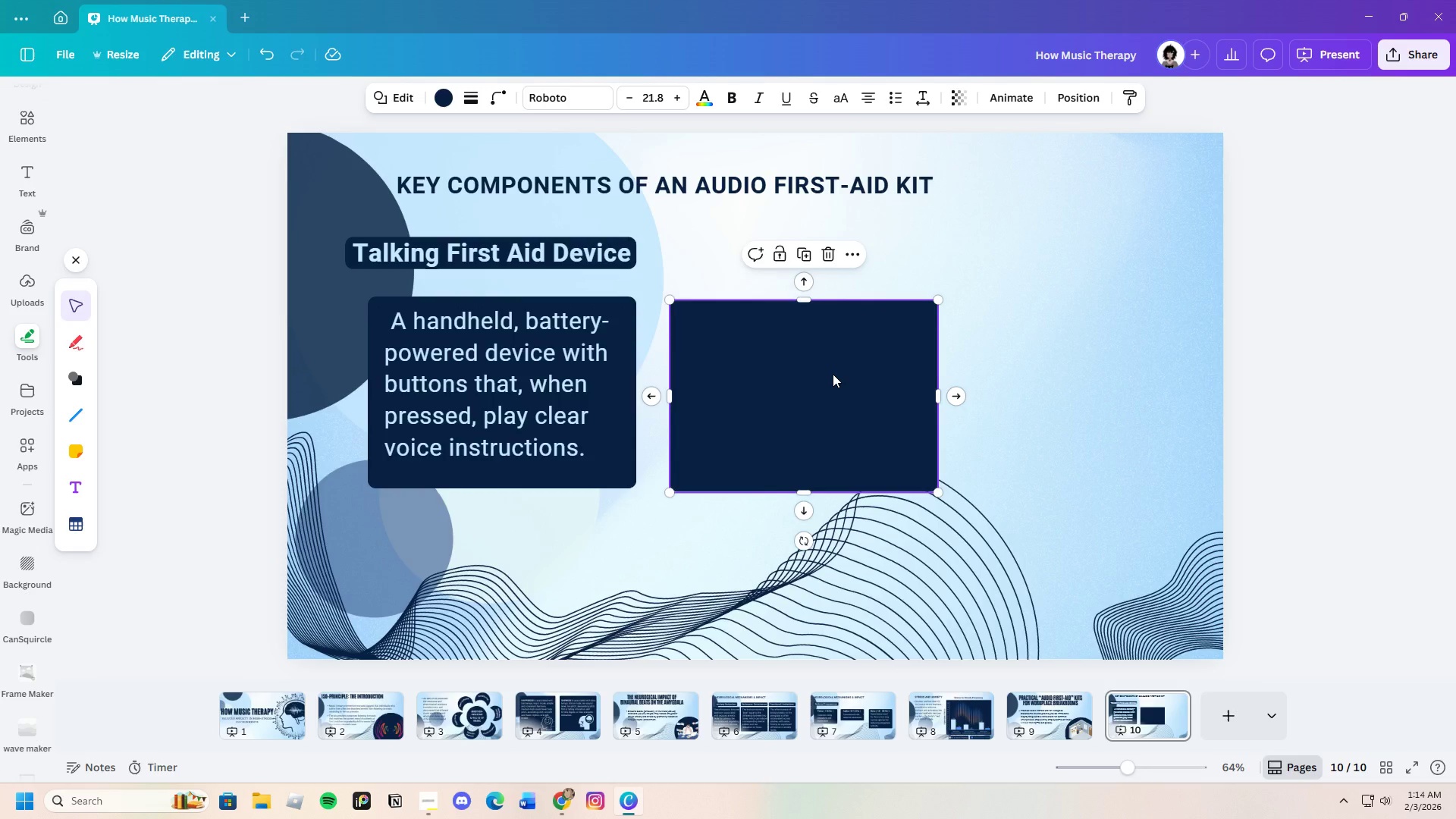 
key(Control+V)
 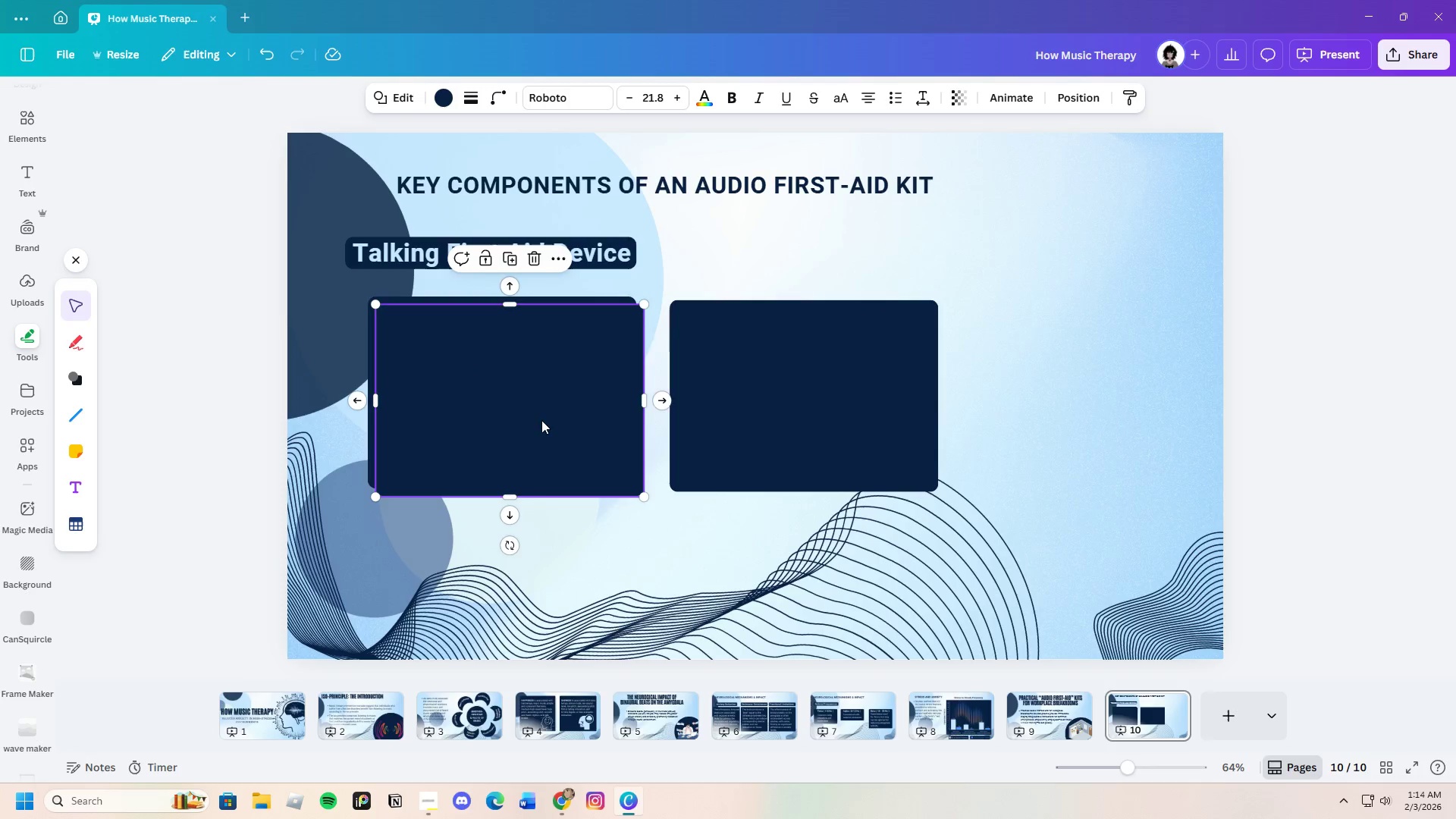 
left_click_drag(start_coordinate=[537, 416], to_coordinate=[1197, 406])
 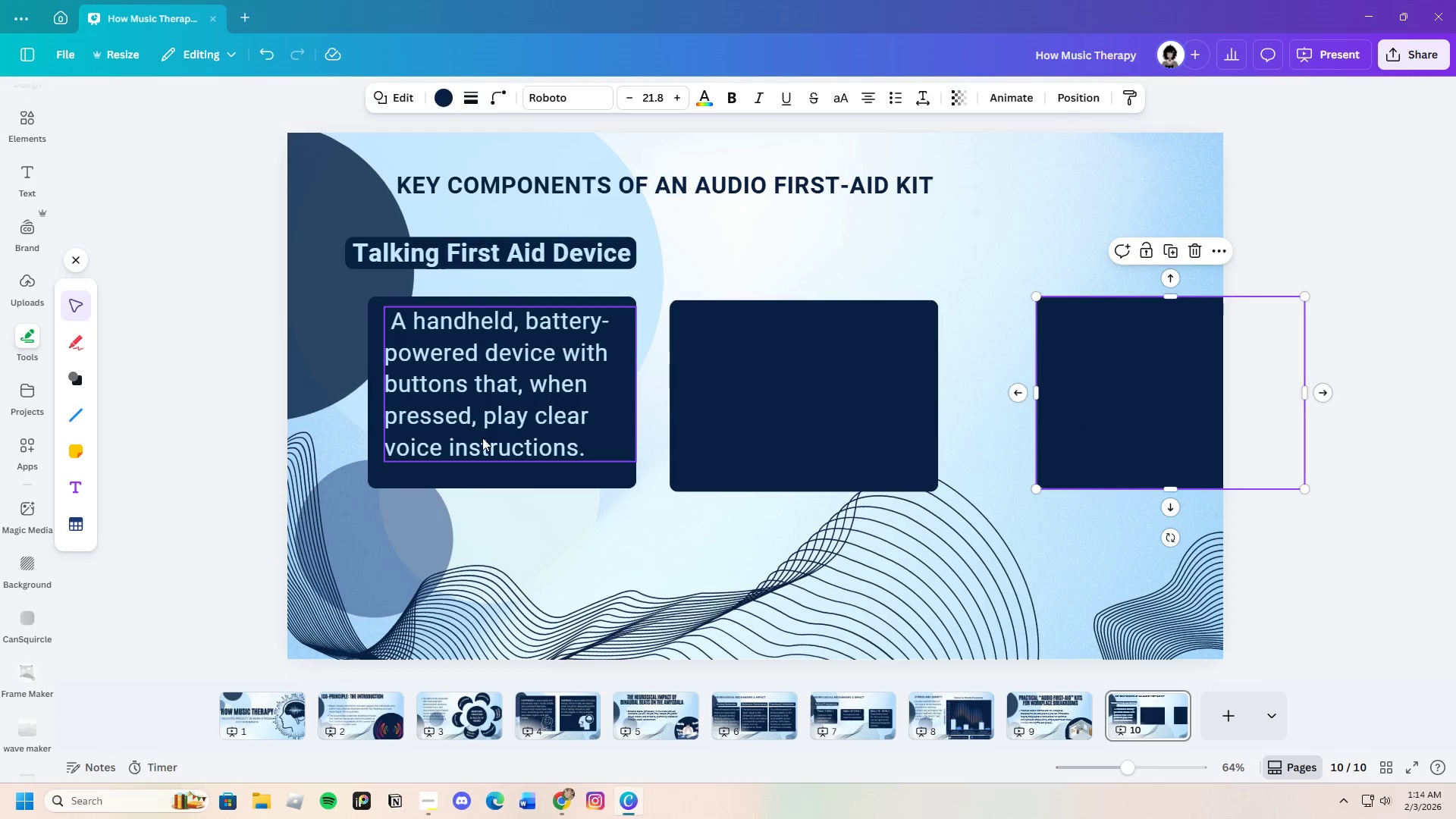 
left_click_drag(start_coordinate=[489, 410], to_coordinate=[543, 403])
 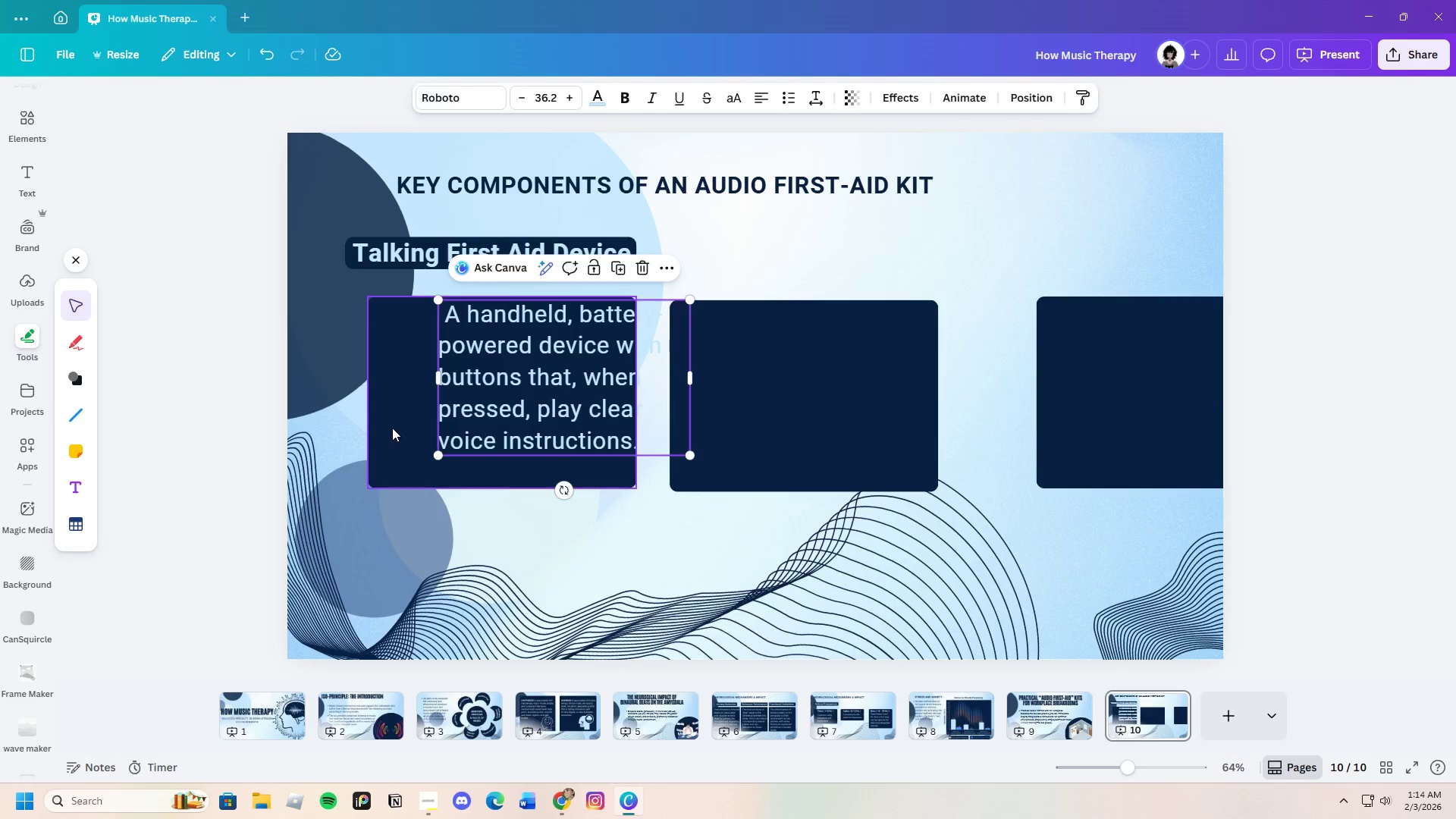 
left_click_drag(start_coordinate=[392, 427], to_coordinate=[353, 425])
 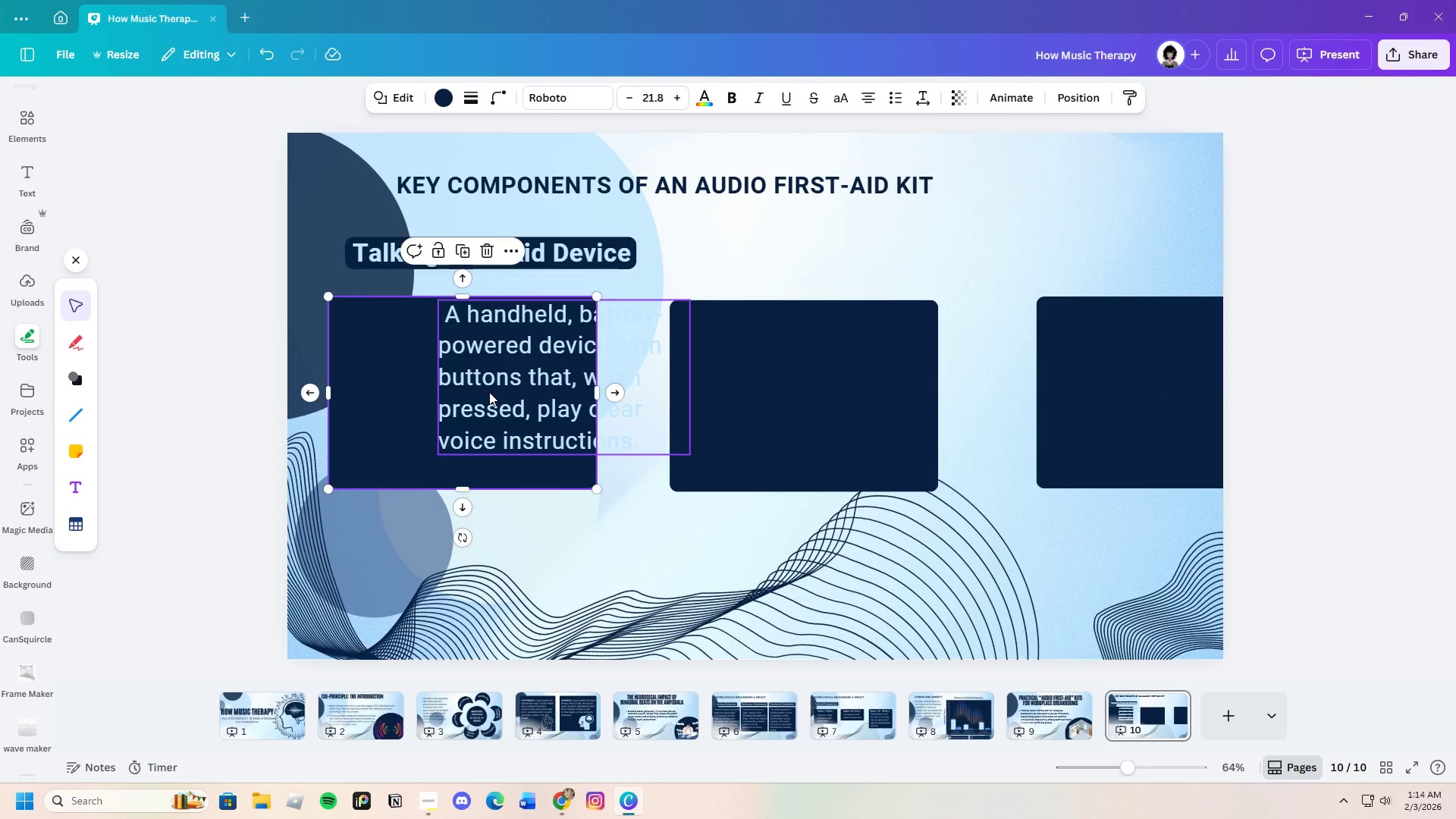 
left_click([489, 392])
 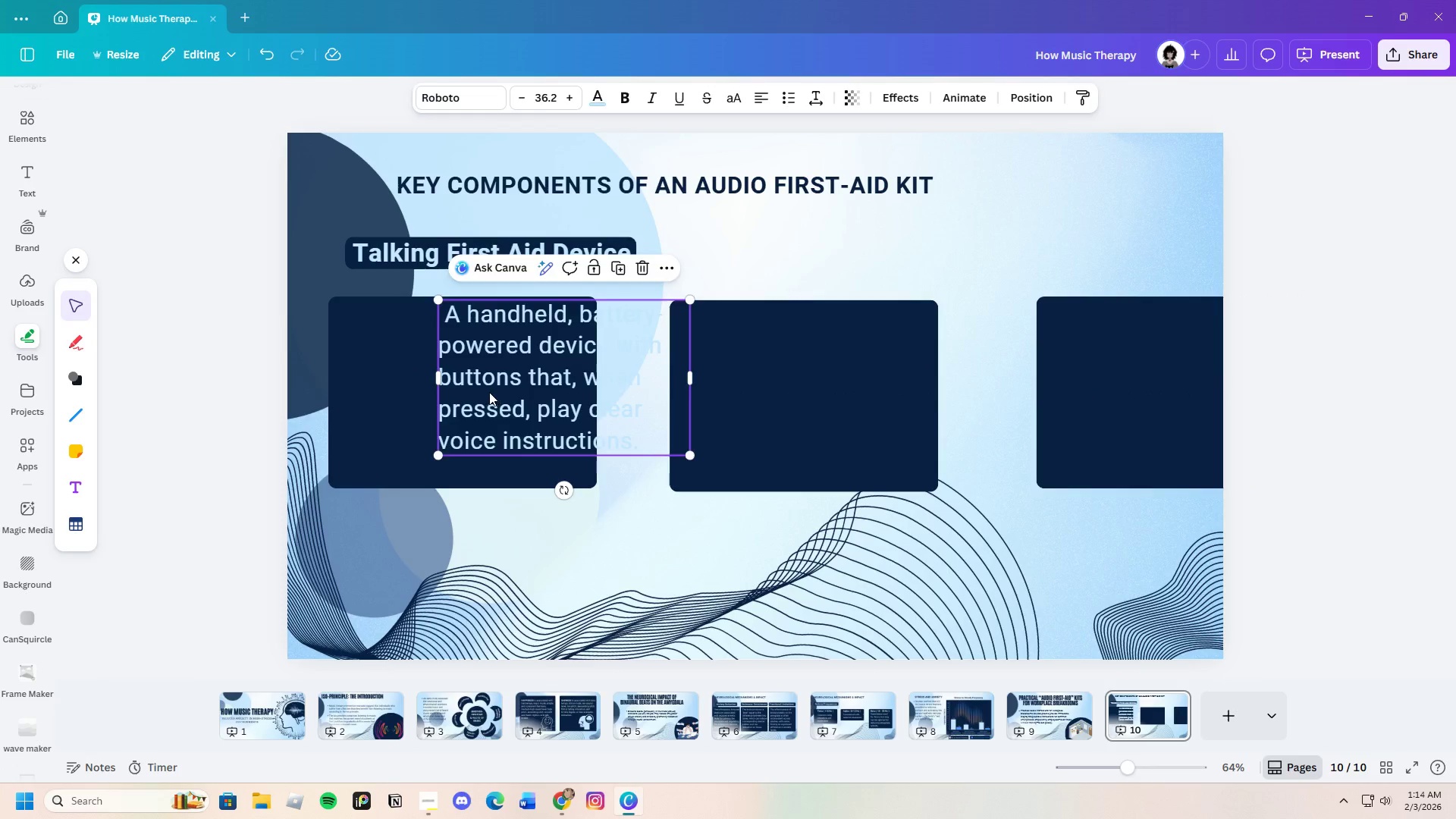 
left_click_drag(start_coordinate=[490, 392], to_coordinate=[399, 400])
 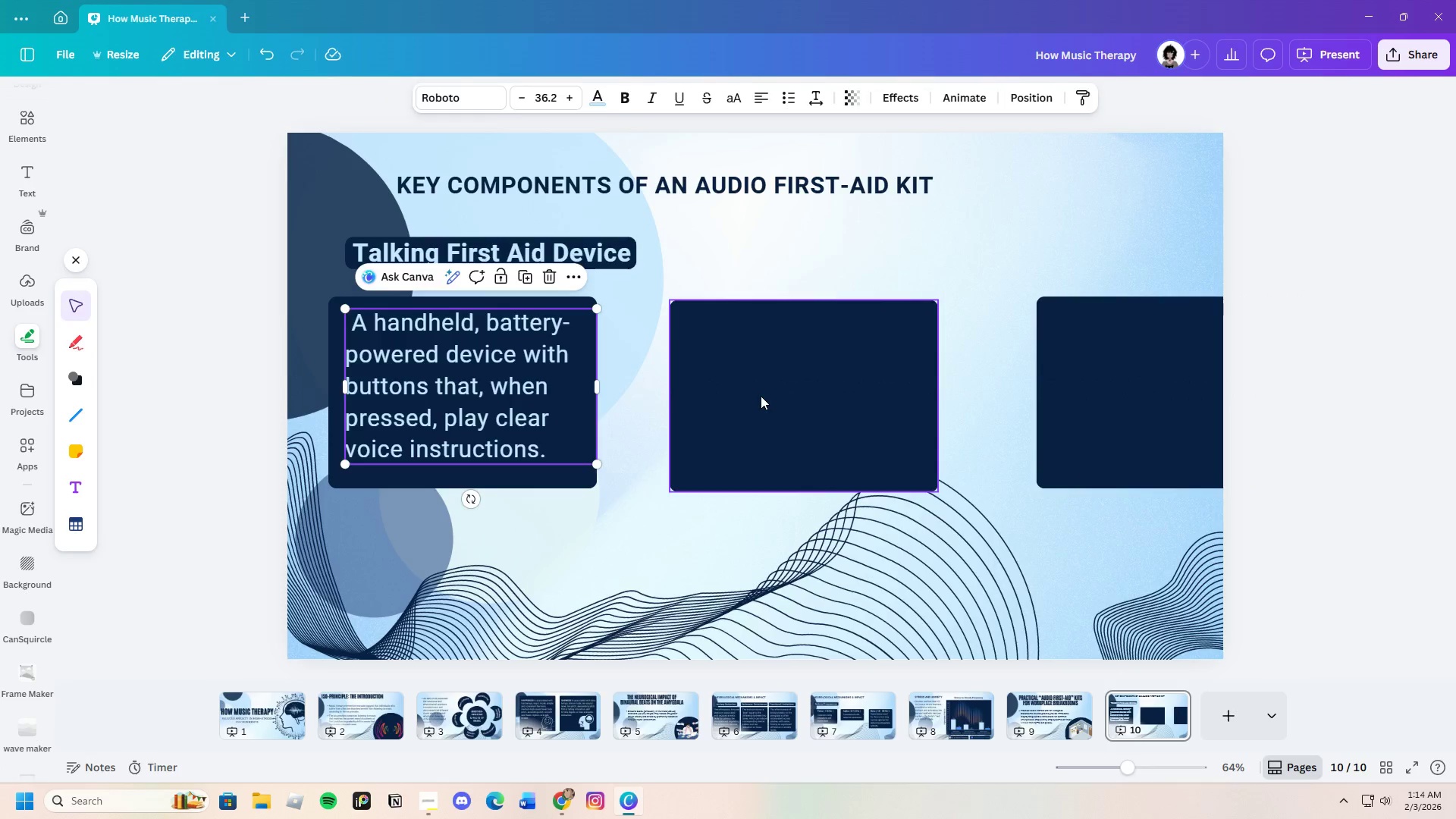 
left_click_drag(start_coordinate=[761, 396], to_coordinate=[734, 397])
 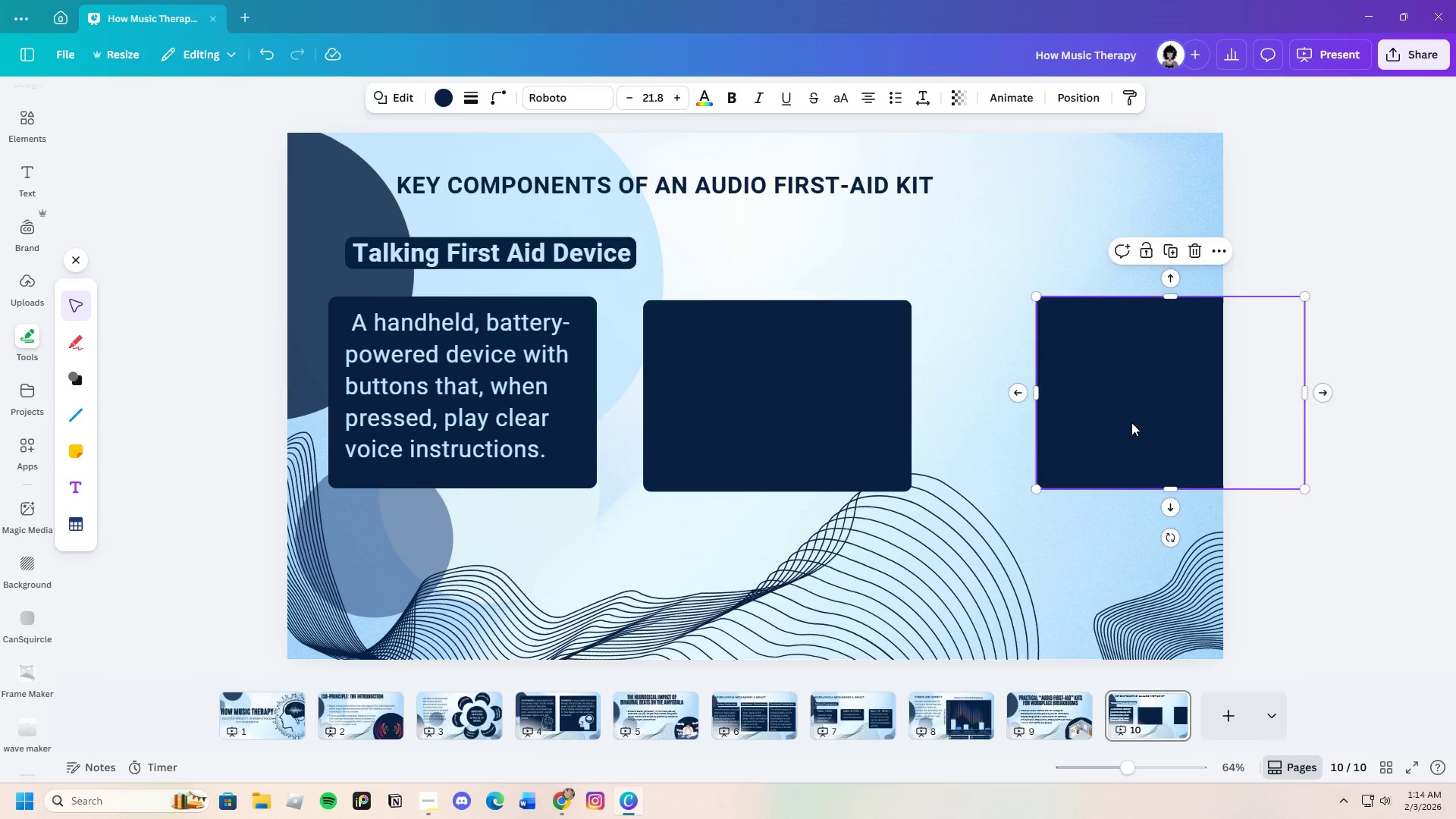 
left_click_drag(start_coordinate=[1136, 422], to_coordinate=[1037, 423])
 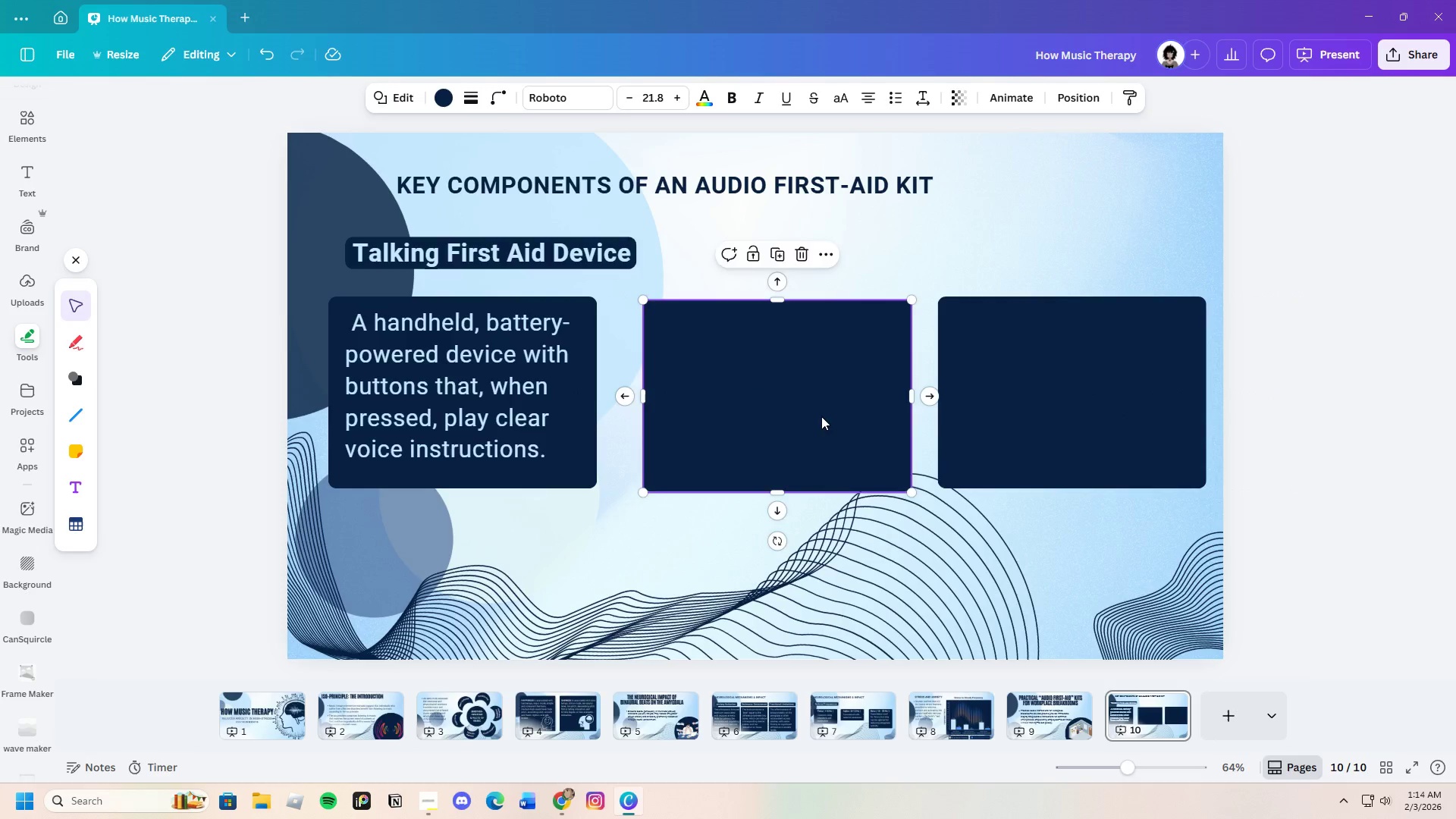 
left_click_drag(start_coordinate=[822, 417], to_coordinate=[811, 416])
 